 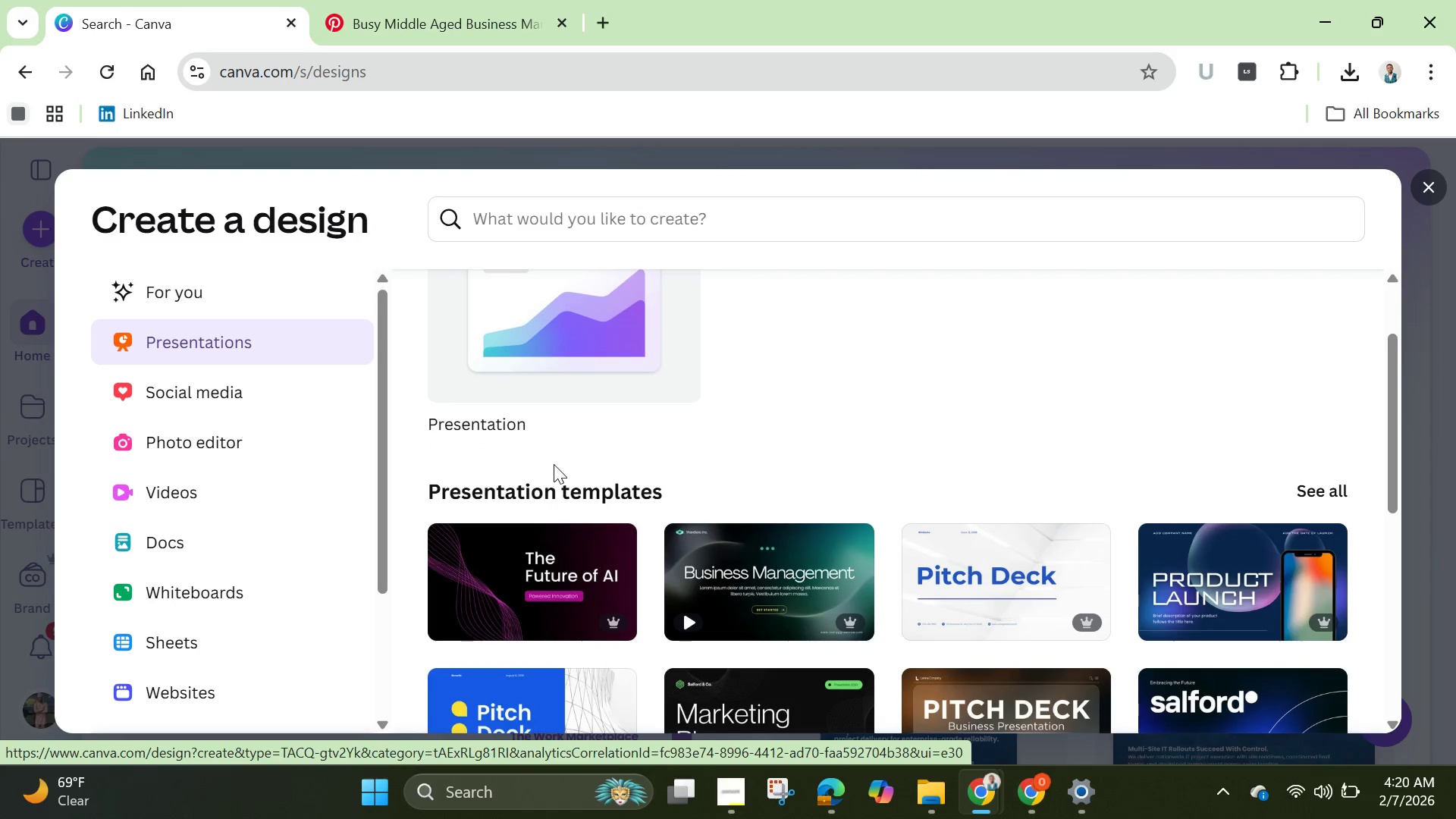 
scroll: coordinate [554, 469], scroll_direction: down, amount: 2.0
 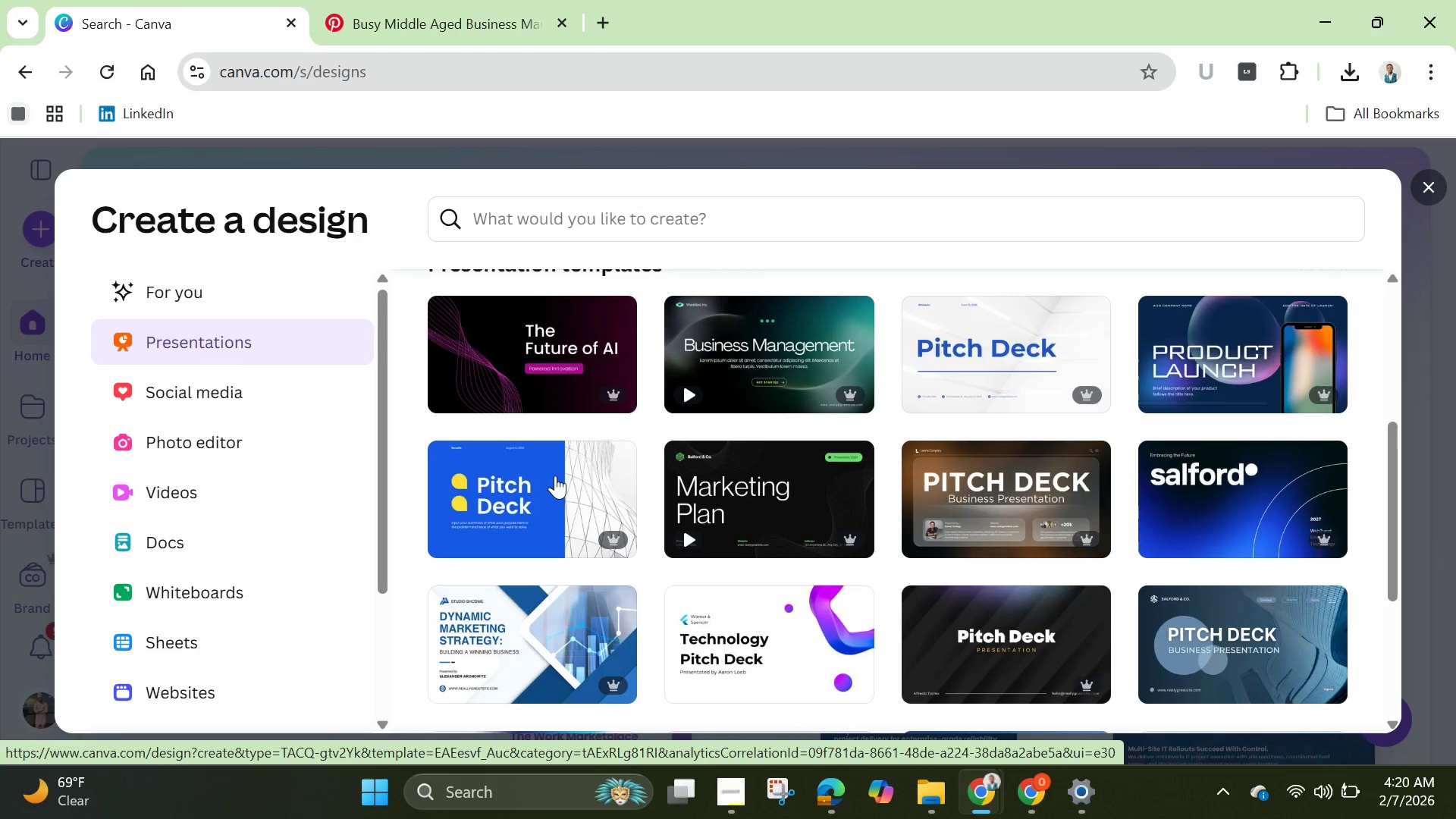 
scroll: coordinate [507, 413], scroll_direction: up, amount: 4.0
 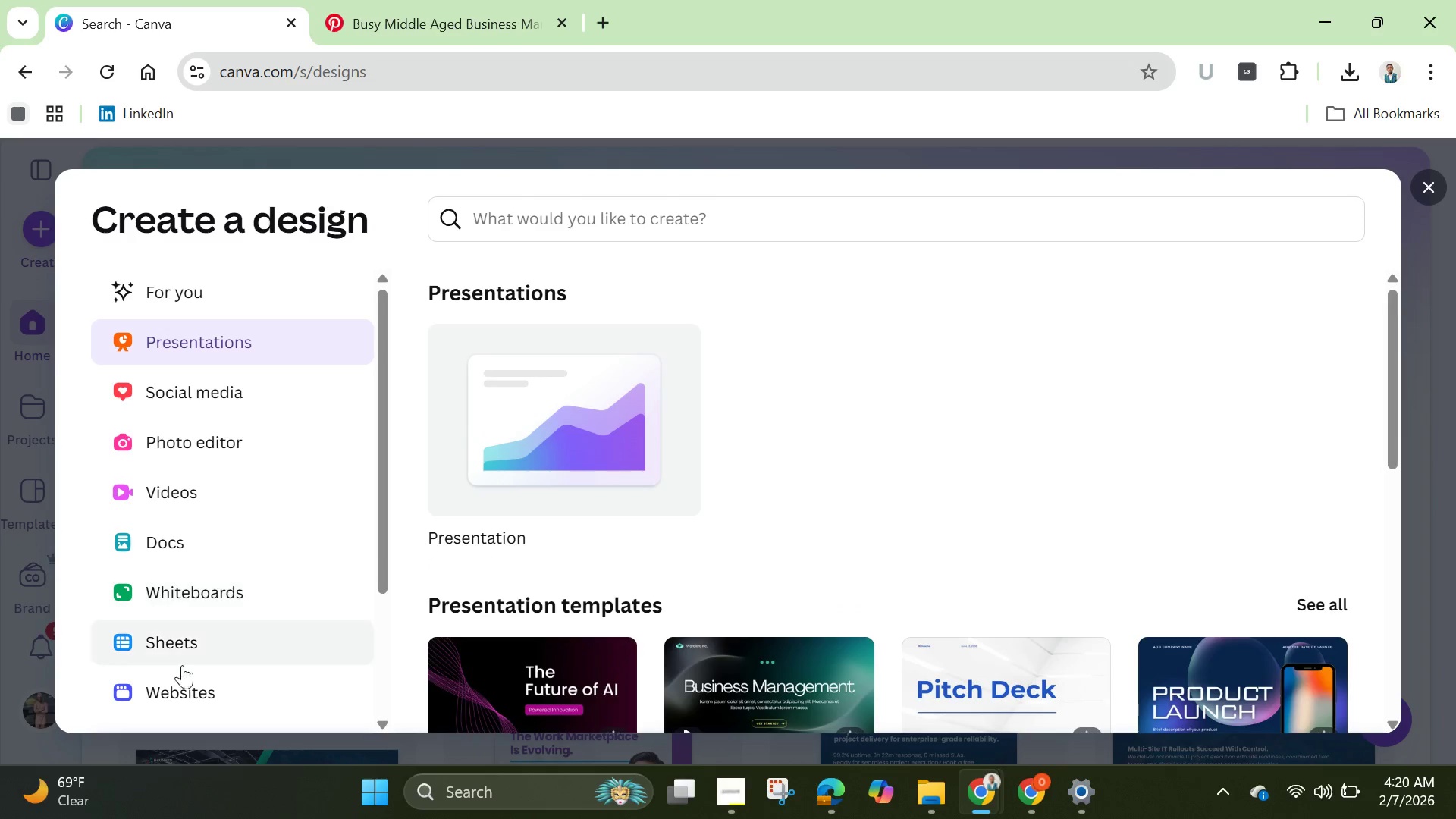 
scroll: coordinate [186, 668], scroll_direction: down, amount: 3.0
 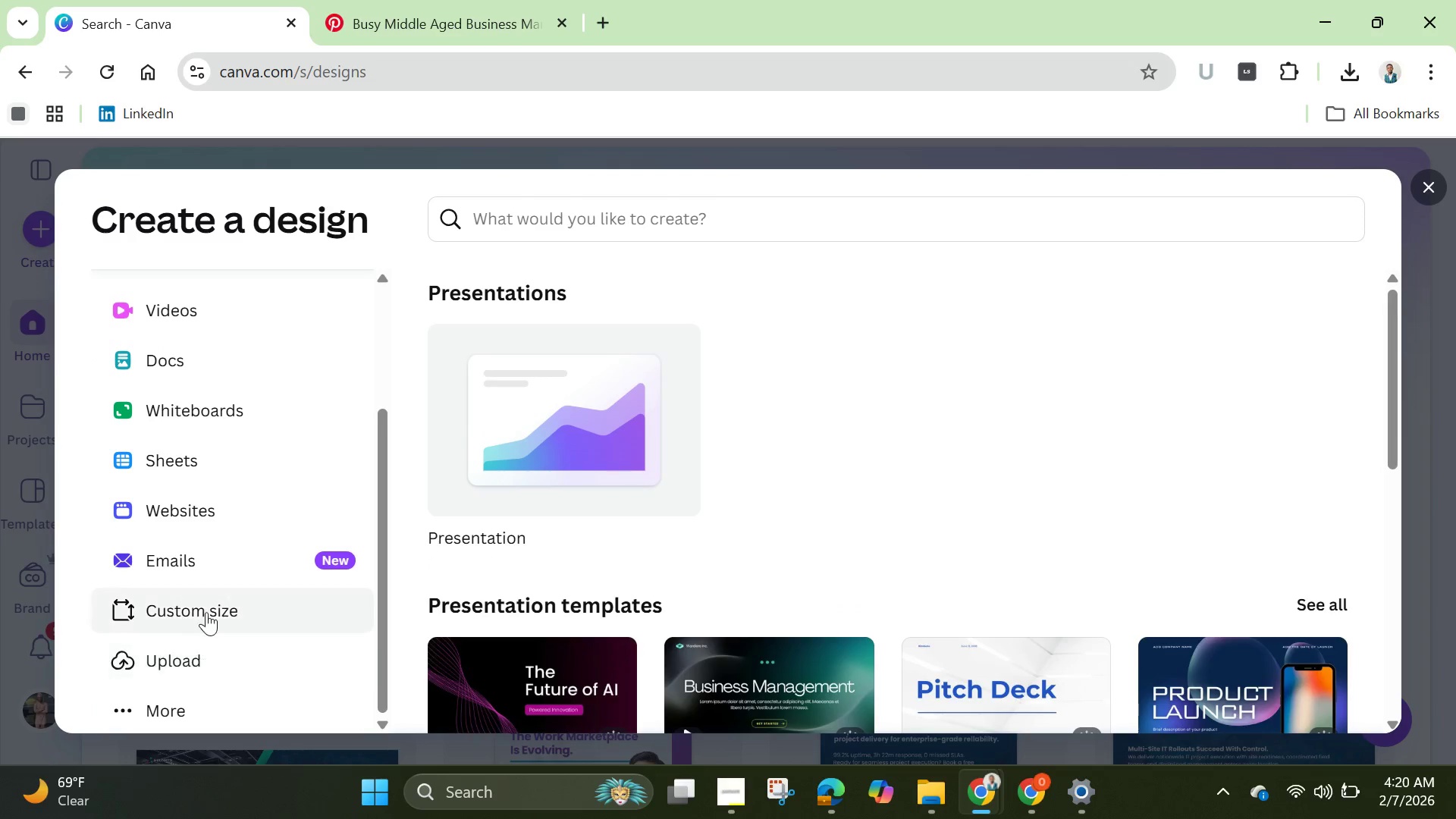 
left_click([207, 610])
 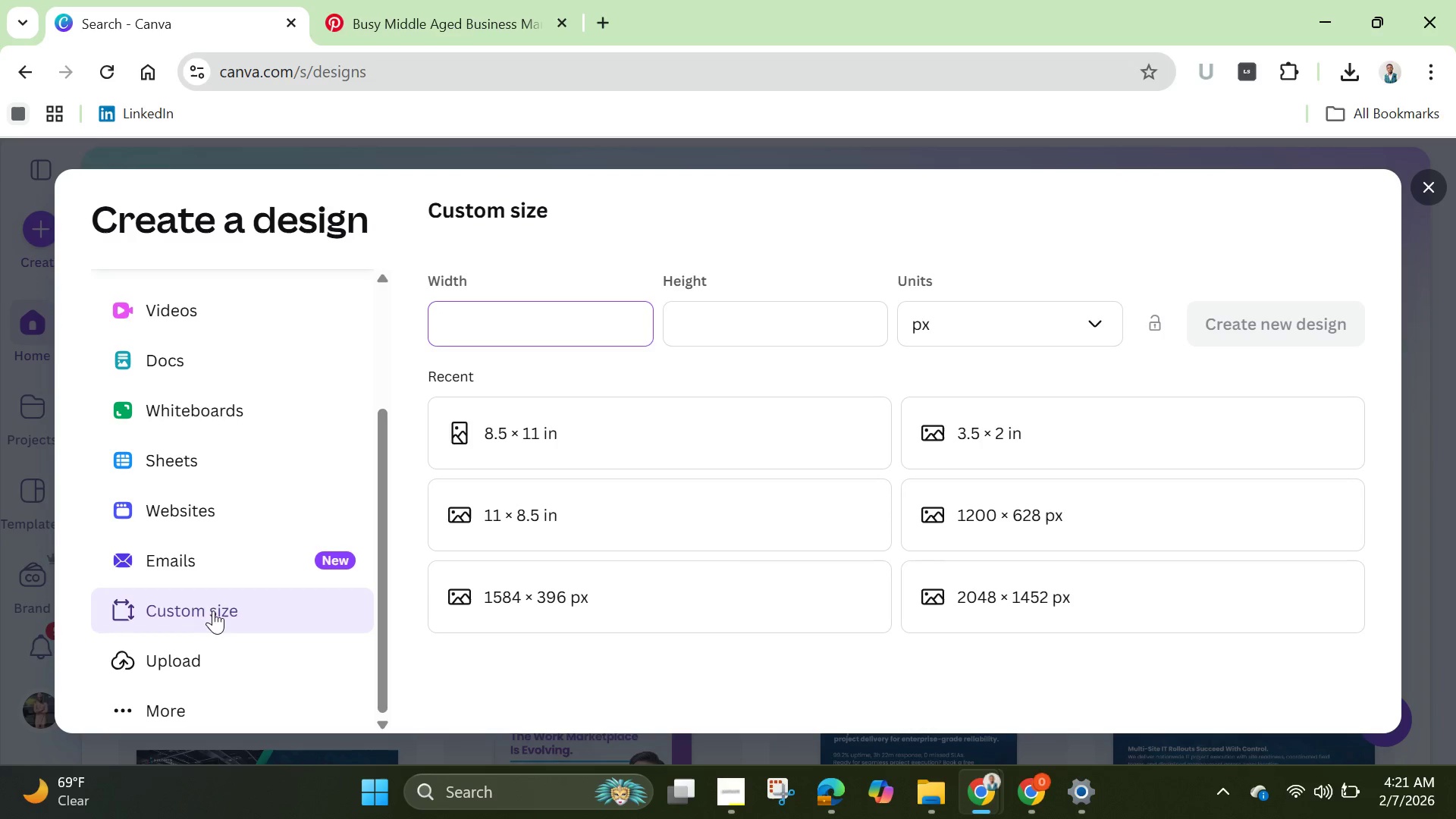 
wait(14.44)
 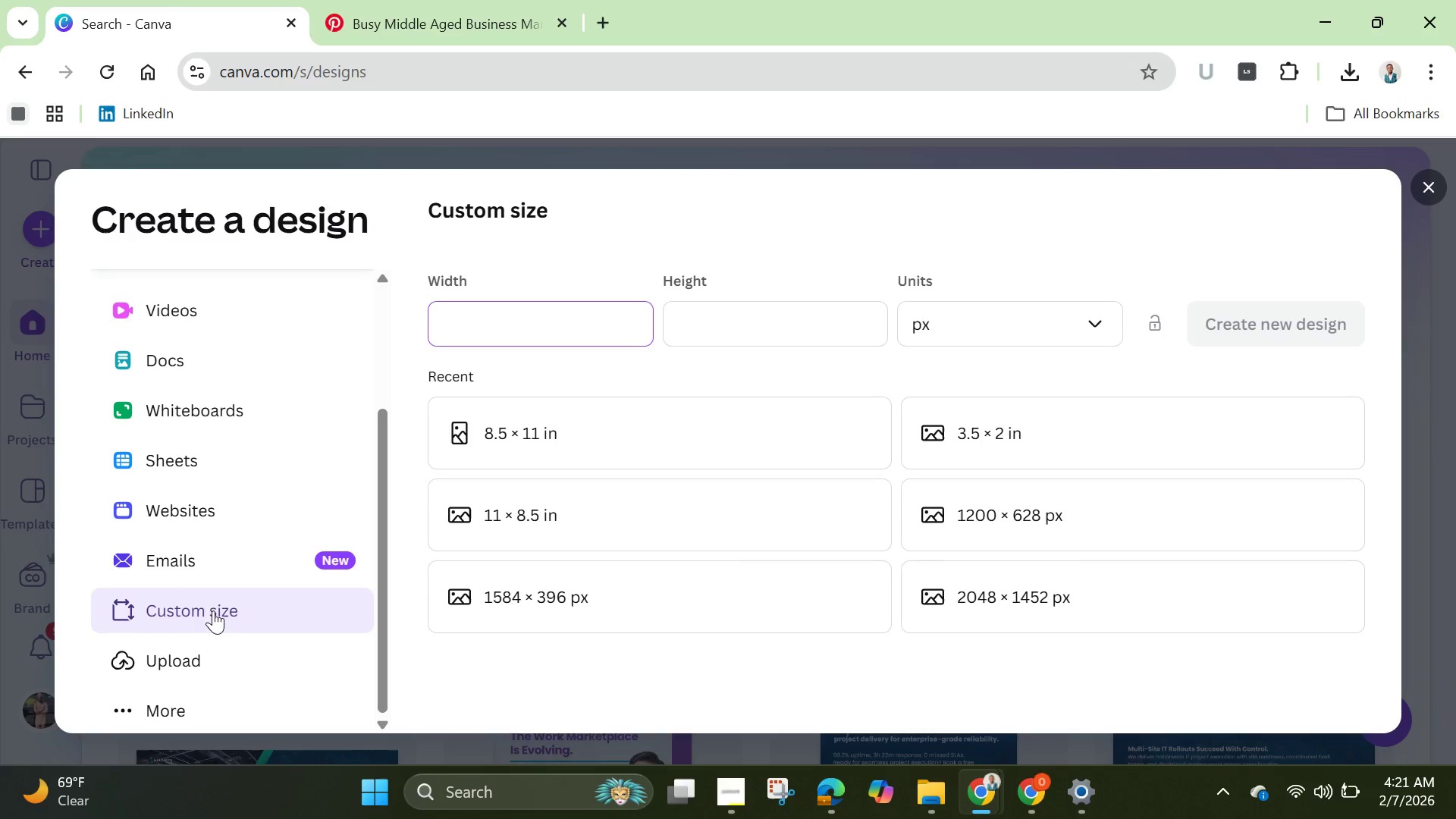 
scroll: coordinate [200, 429], scroll_direction: up, amount: 4.0
 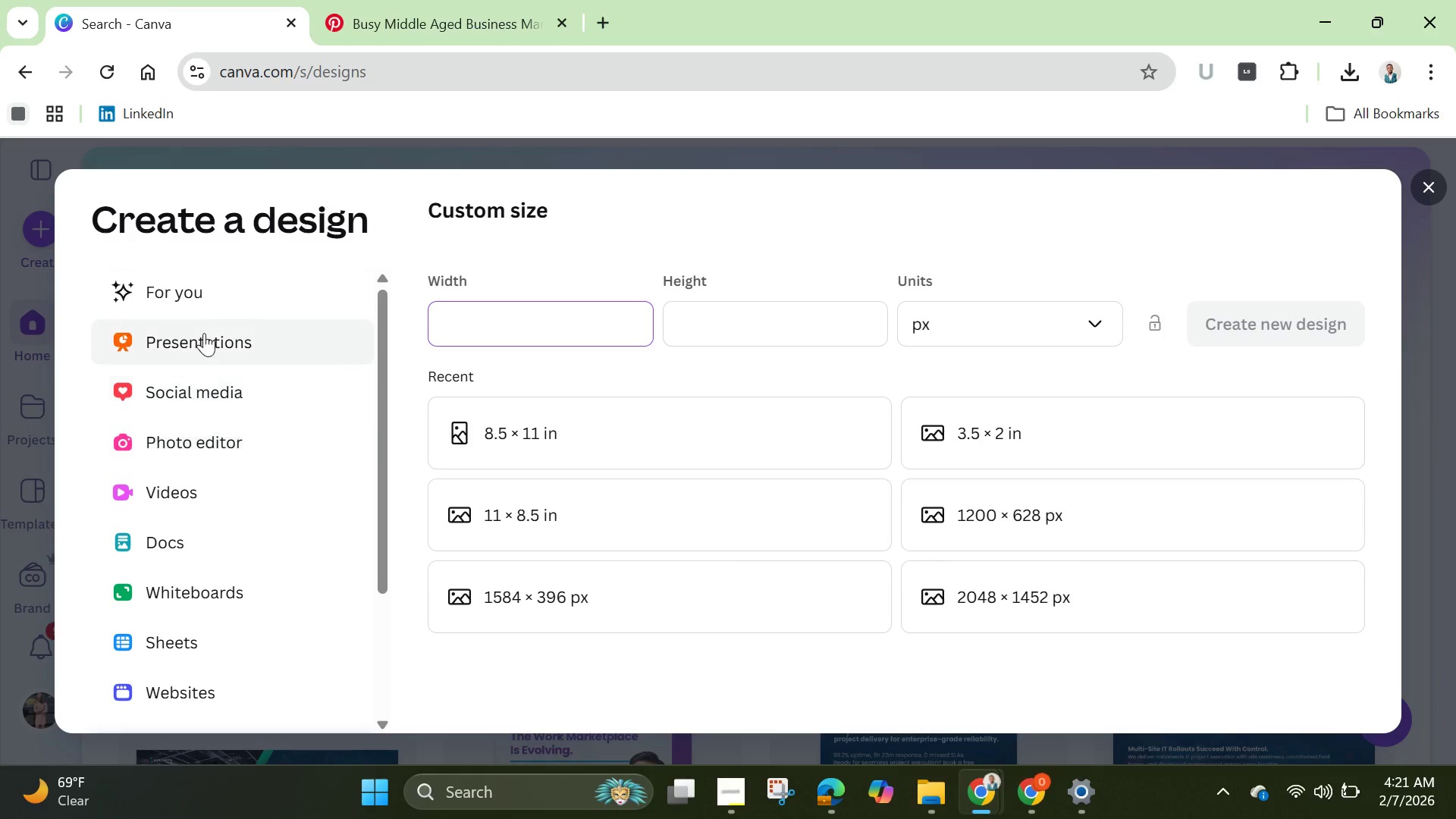 
left_click([204, 333])
 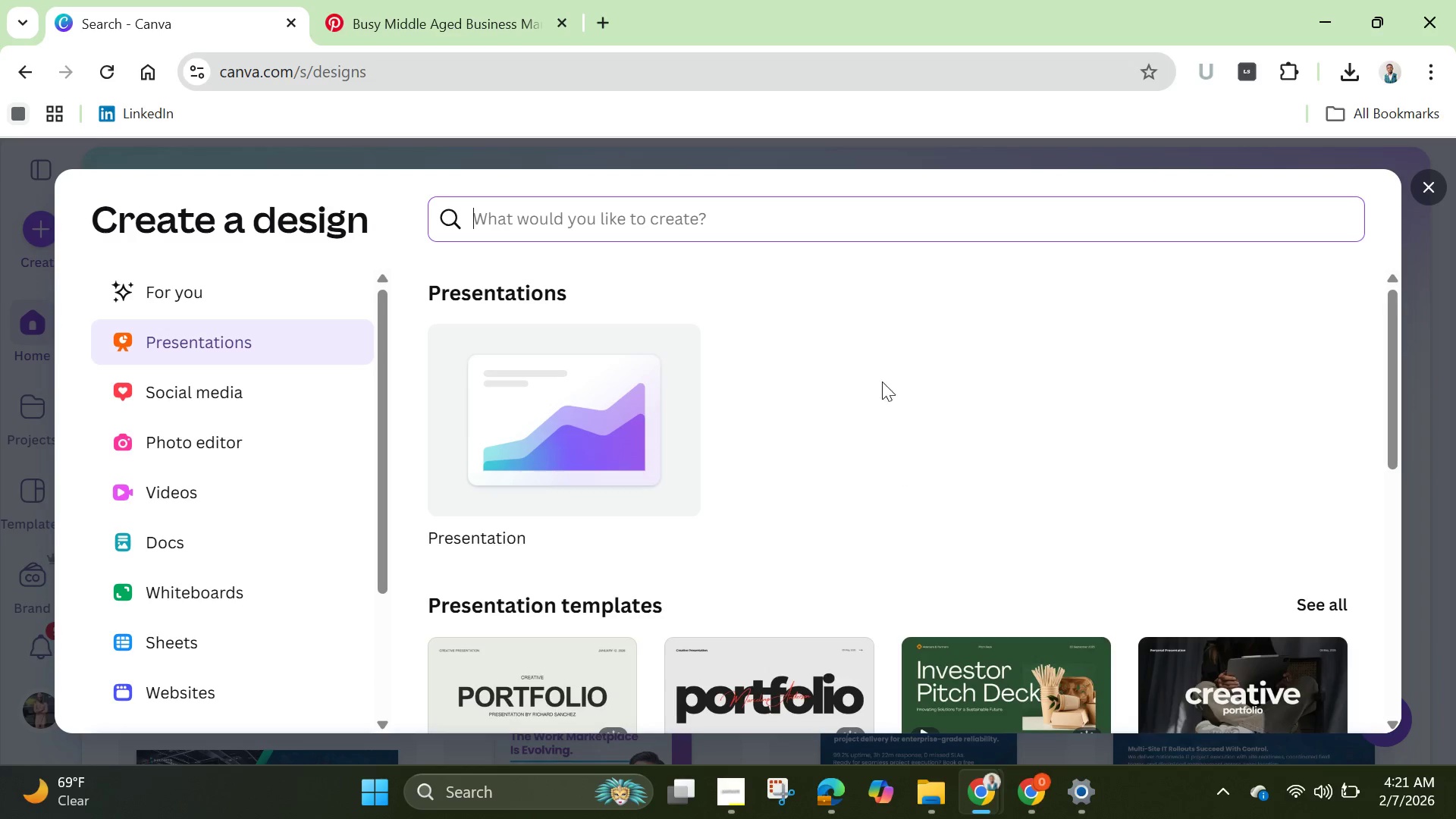 
left_click([569, 395])
 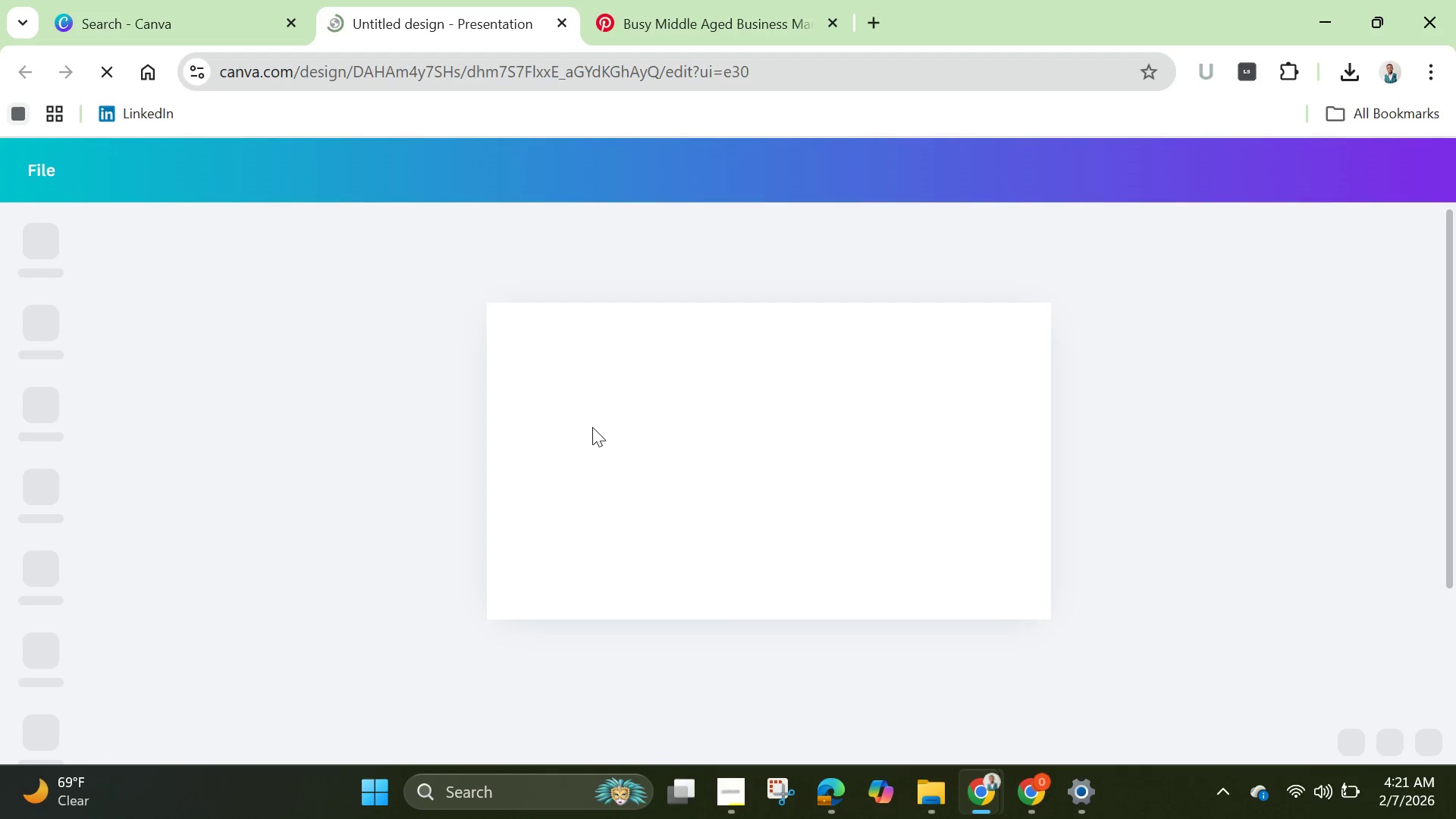 
wait(9.7)
 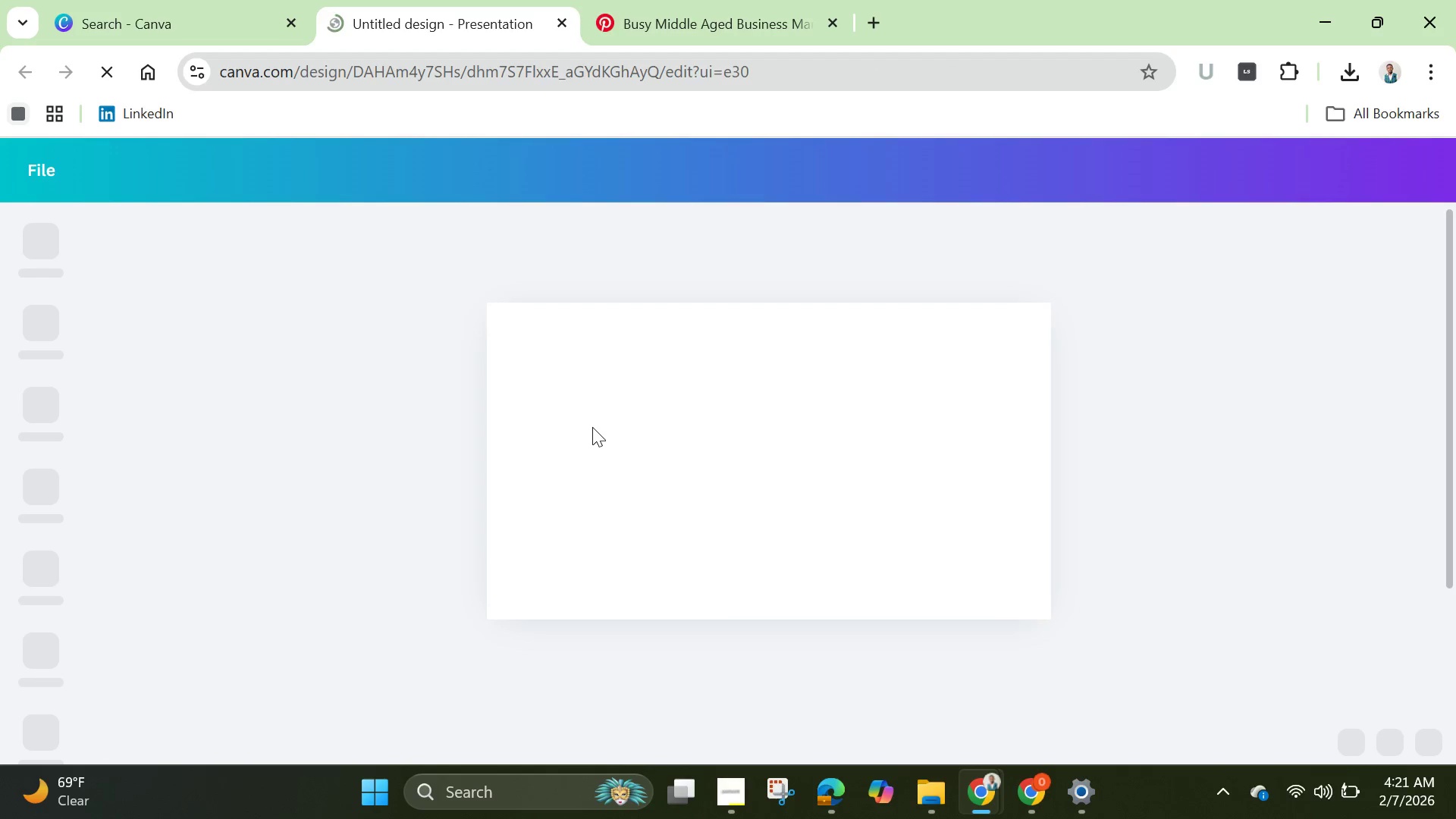 
left_click([1222, 177])
 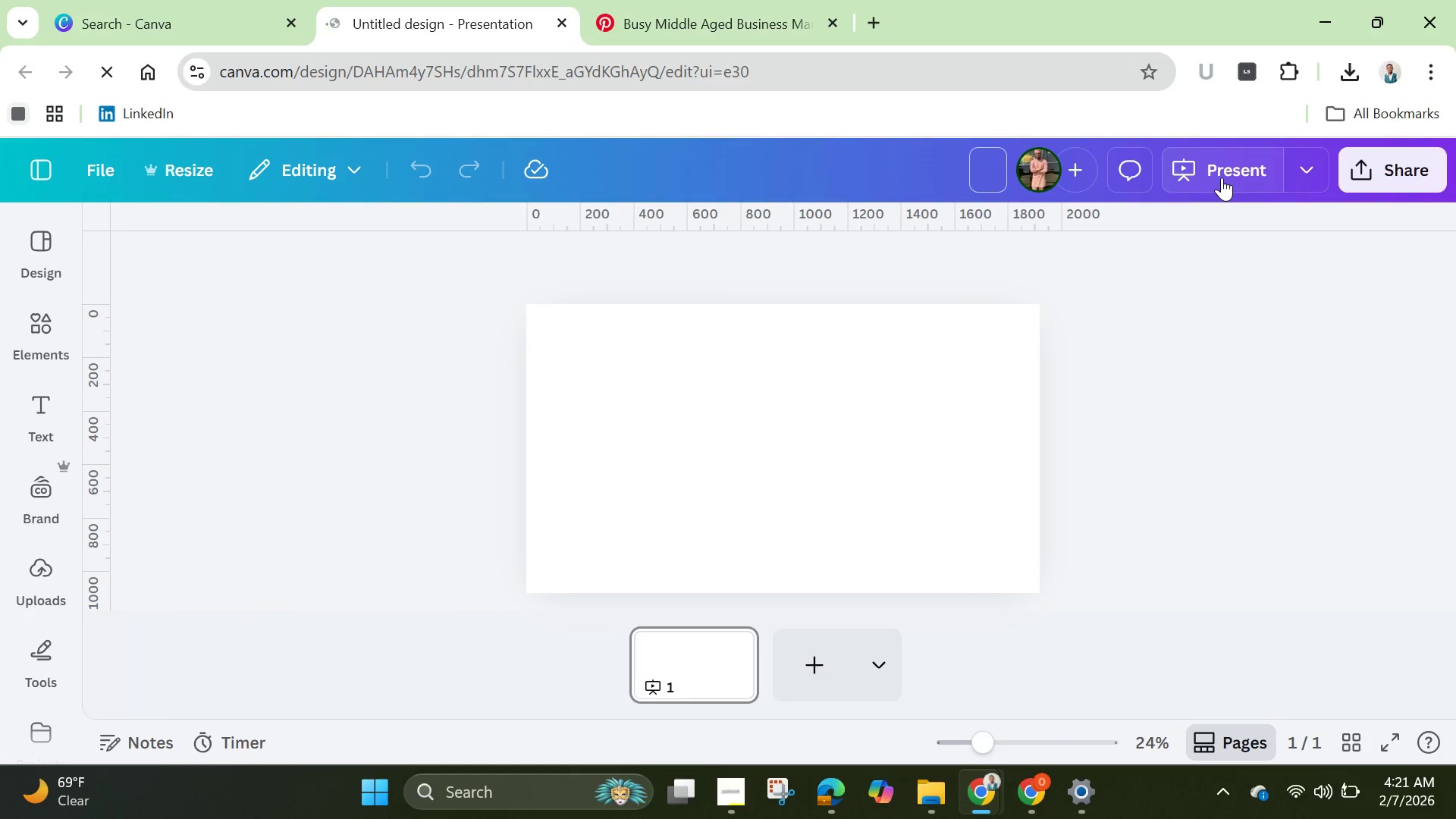 
type(Vertical Blueprint Deck)
 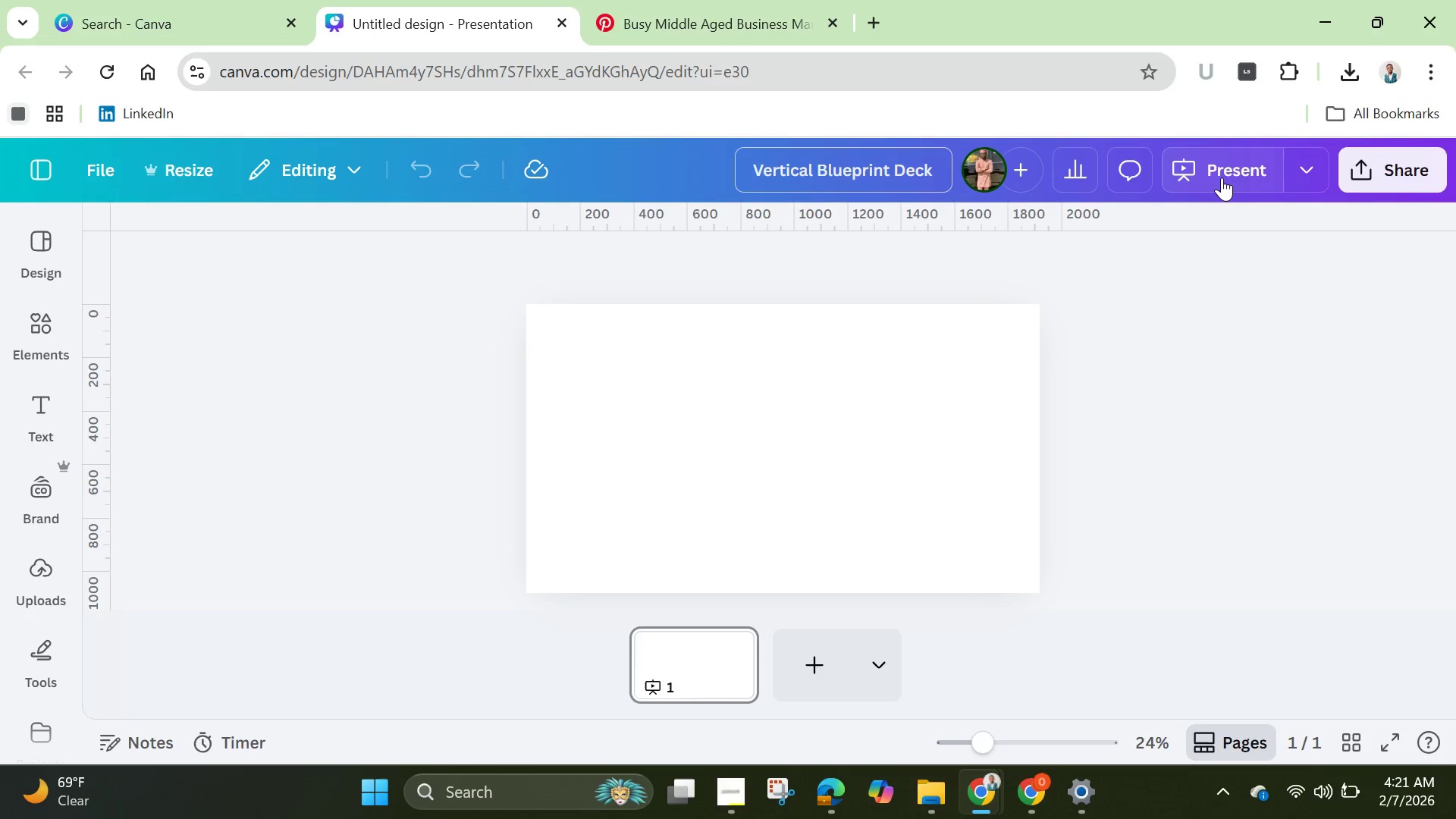 
wait(30.48)
 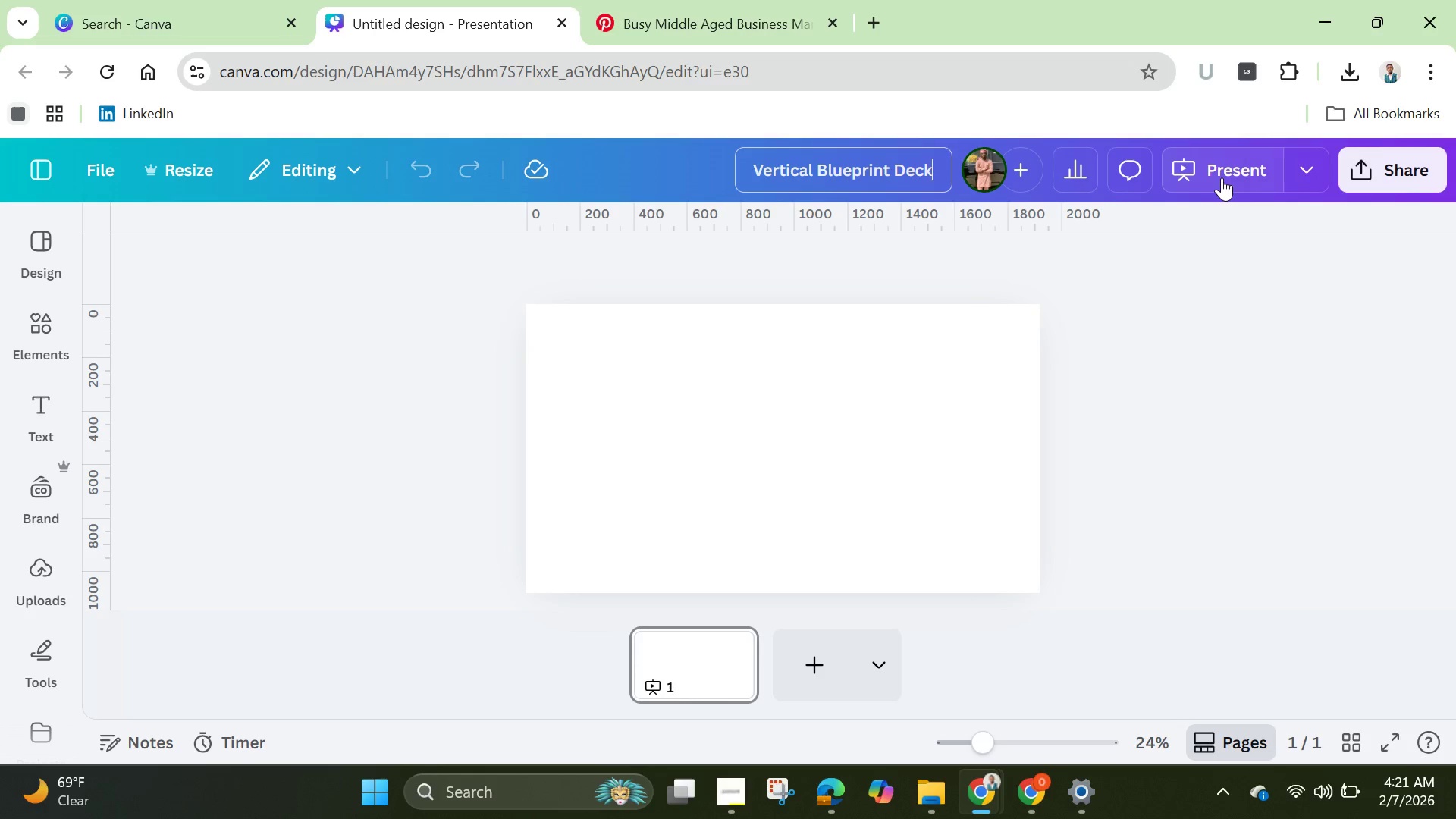 
left_click([645, 529])
 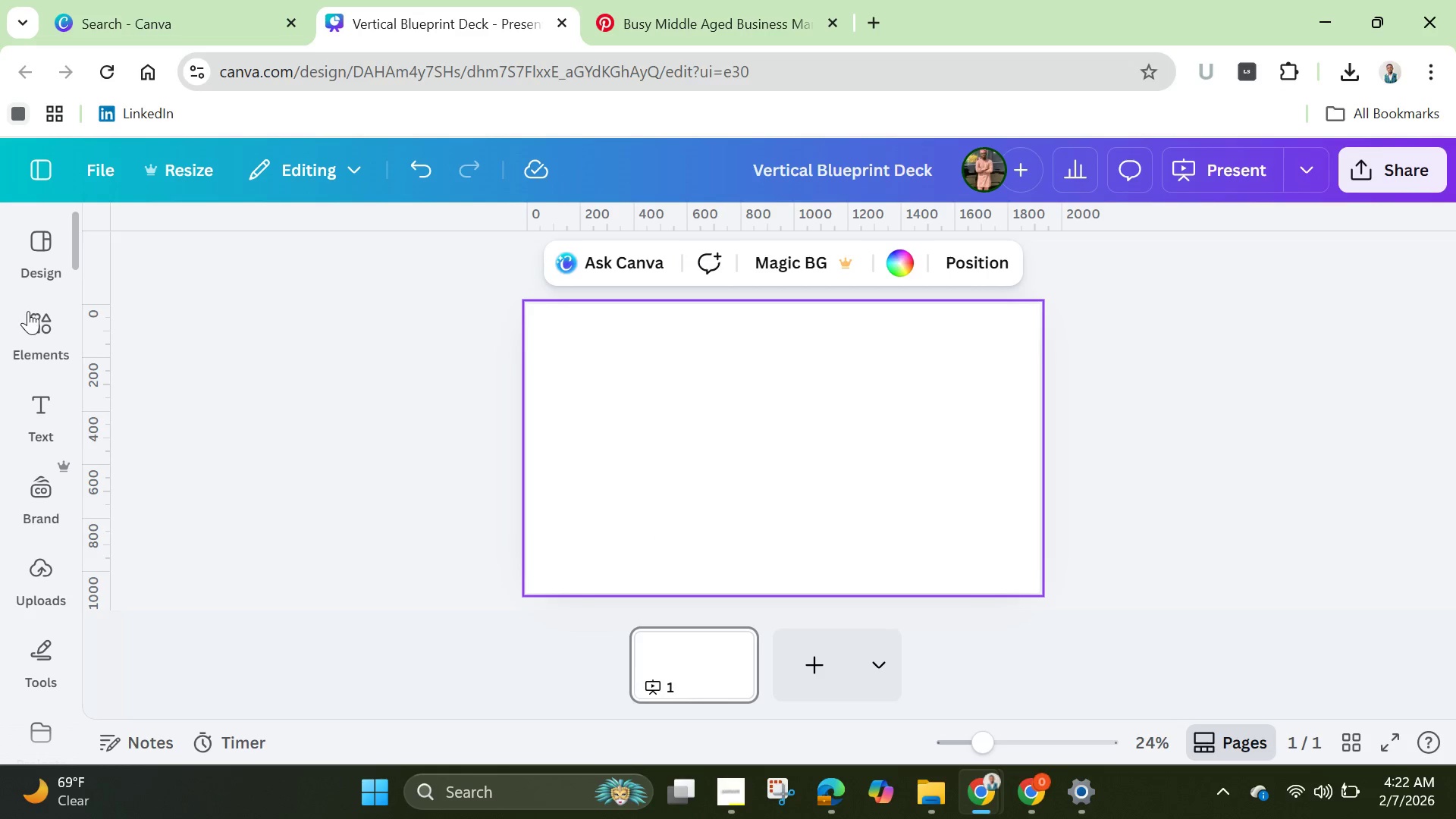 
left_click([48, 332])
 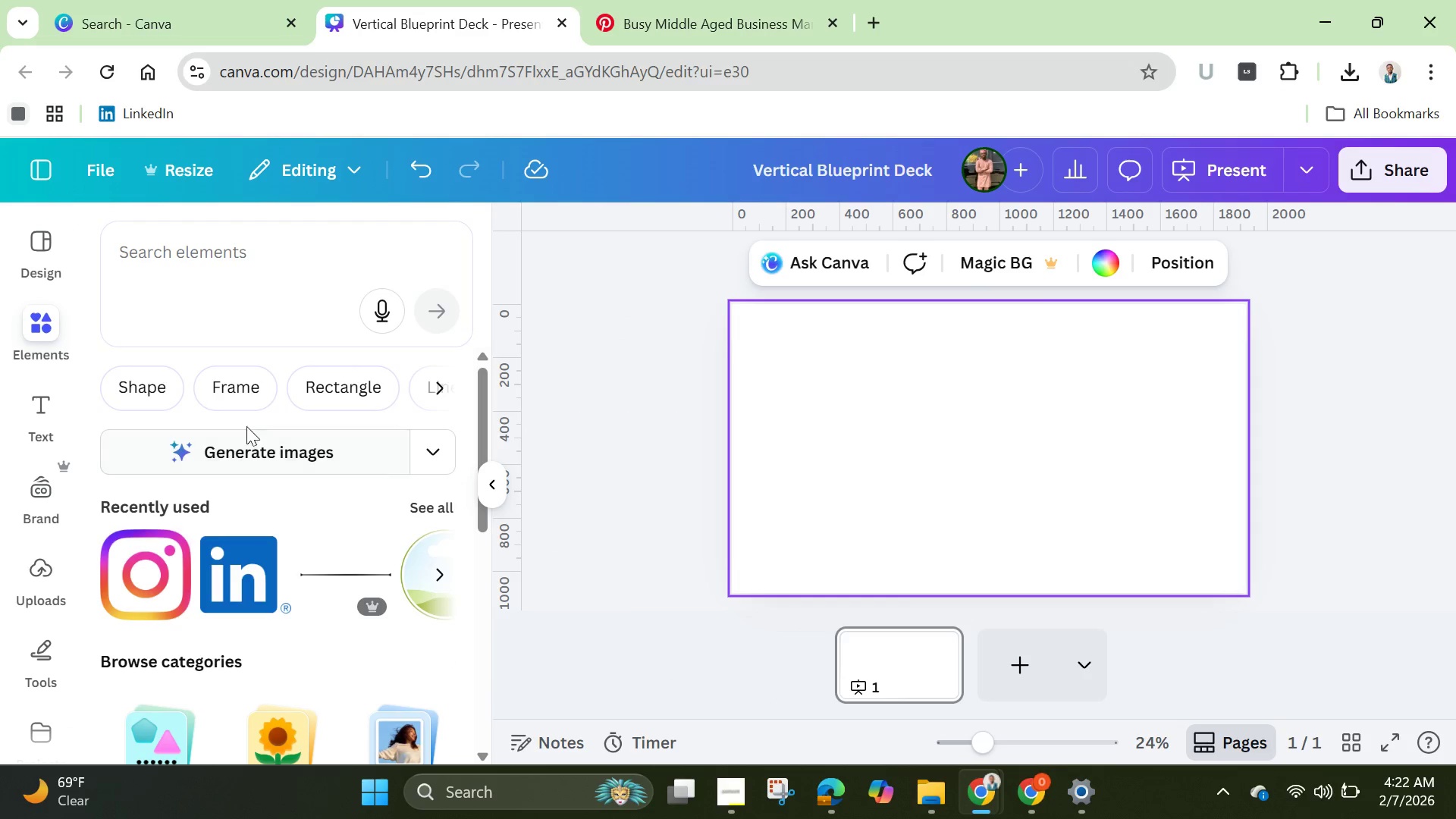 
left_click([344, 397])
 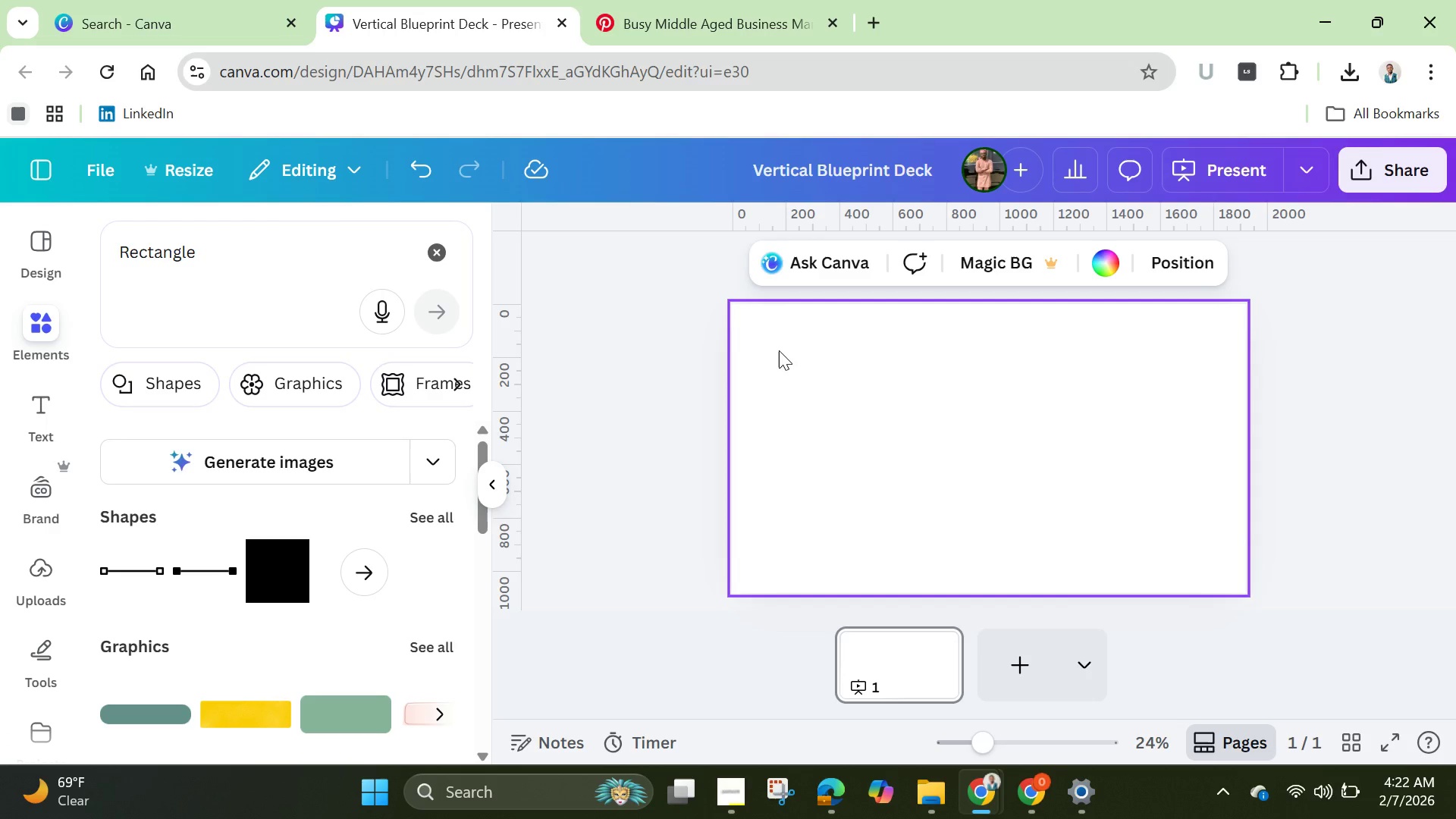 
wait(35.7)
 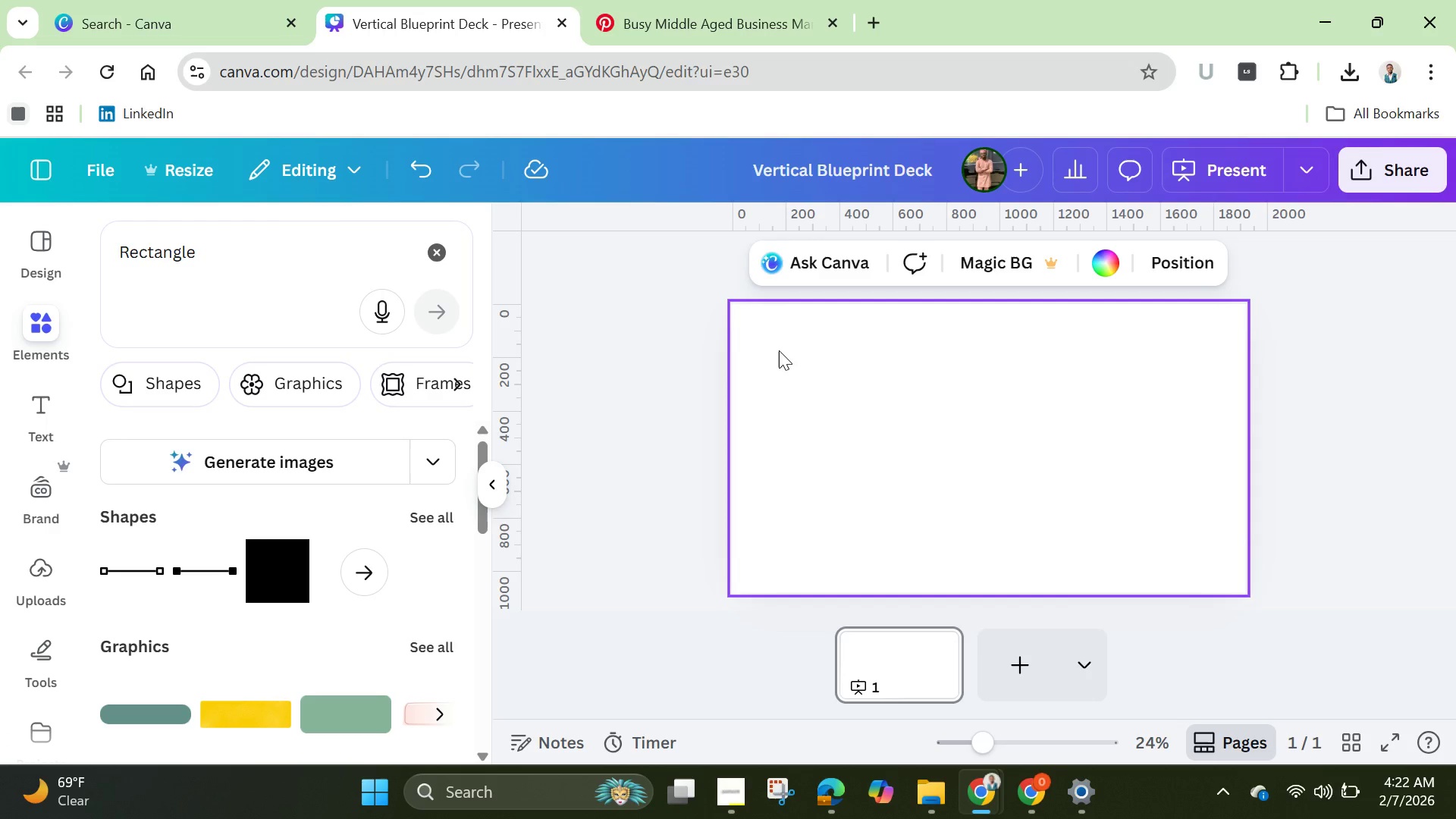 
left_click([265, 566])
 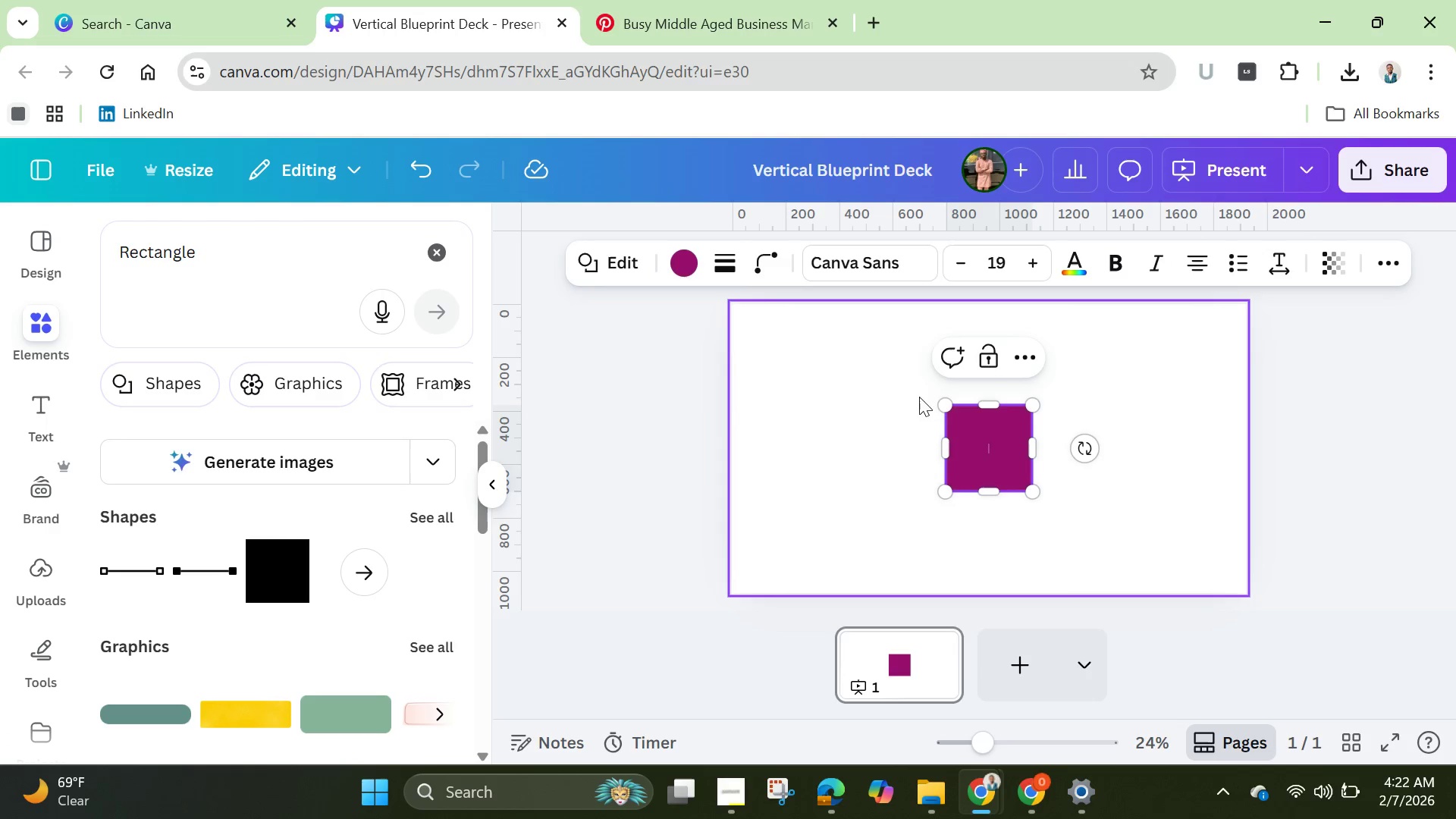 
left_click_drag(start_coordinate=[947, 407], to_coordinate=[728, 304])
 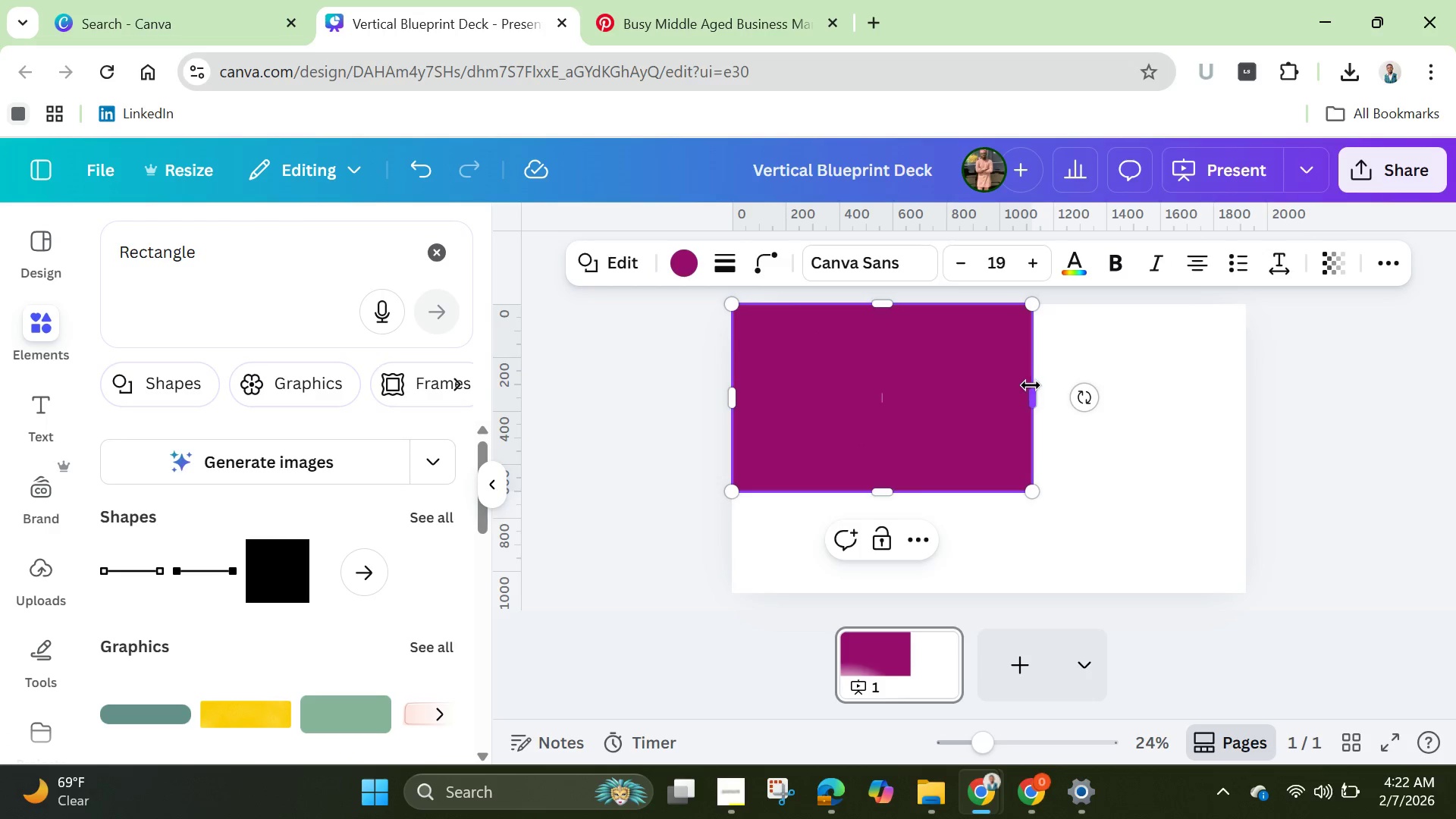 
left_click_drag(start_coordinate=[1040, 395], to_coordinate=[1259, 425])
 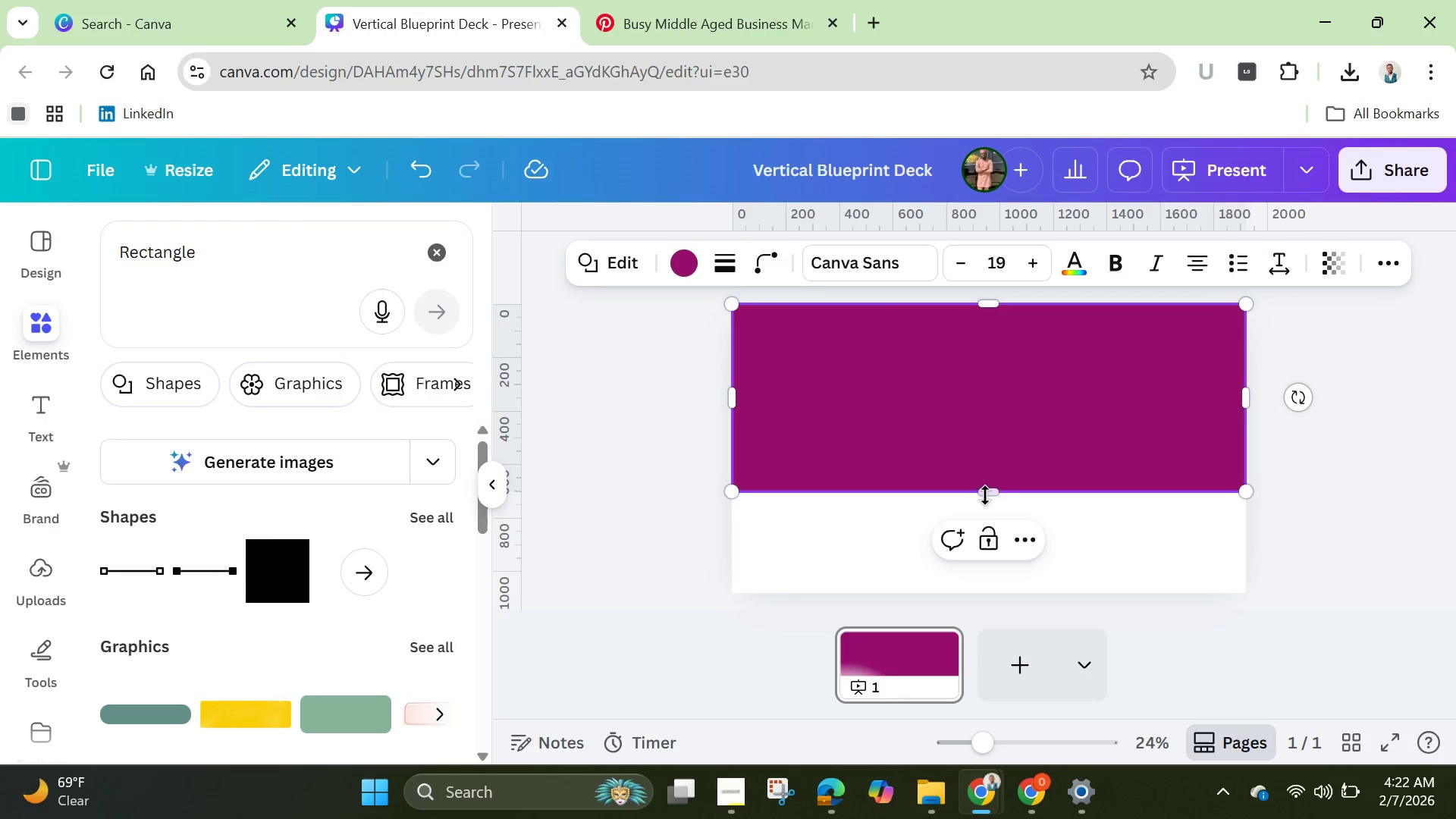 
left_click_drag(start_coordinate=[985, 493], to_coordinate=[1014, 595])
 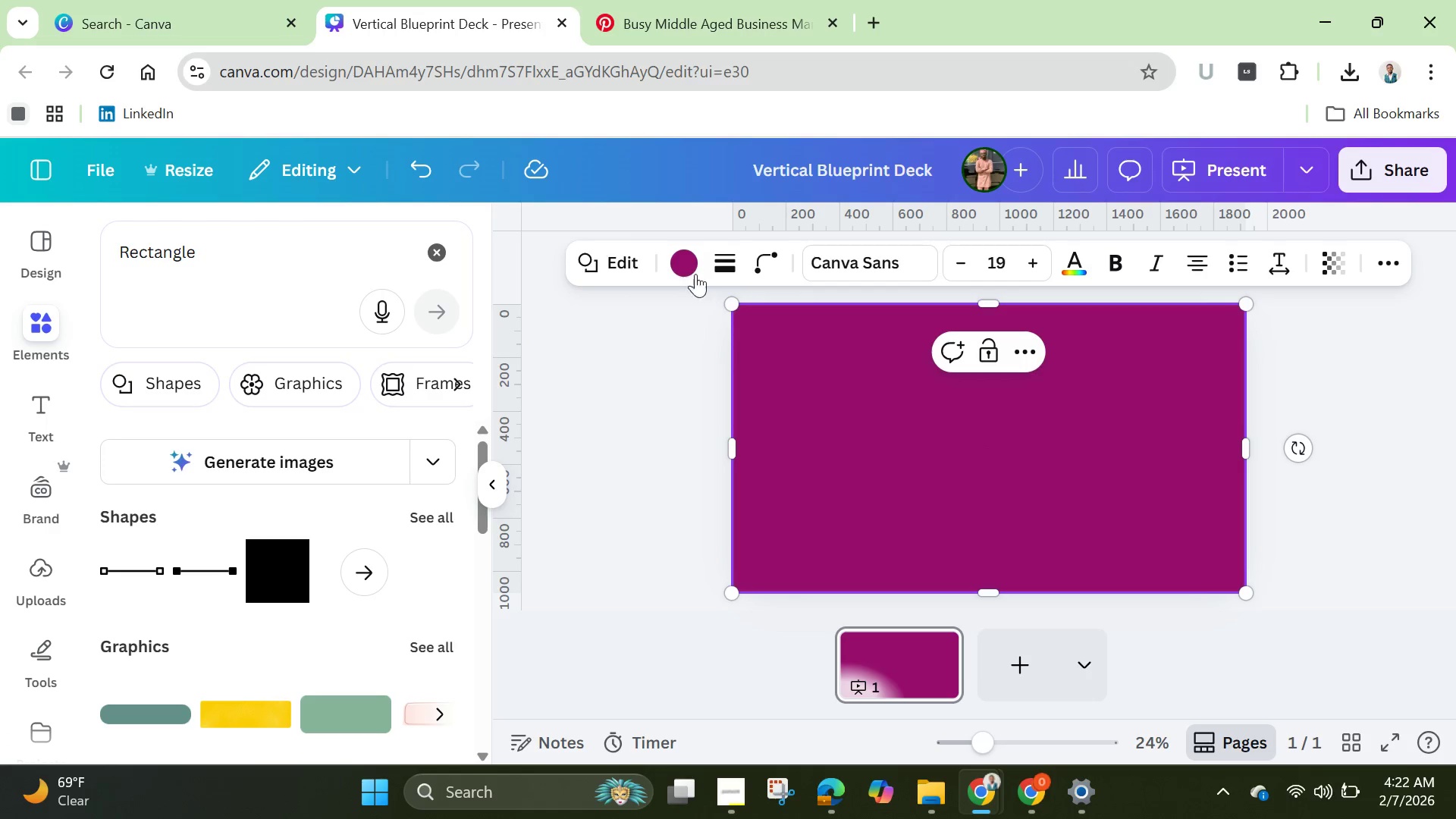 
left_click([689, 258])
 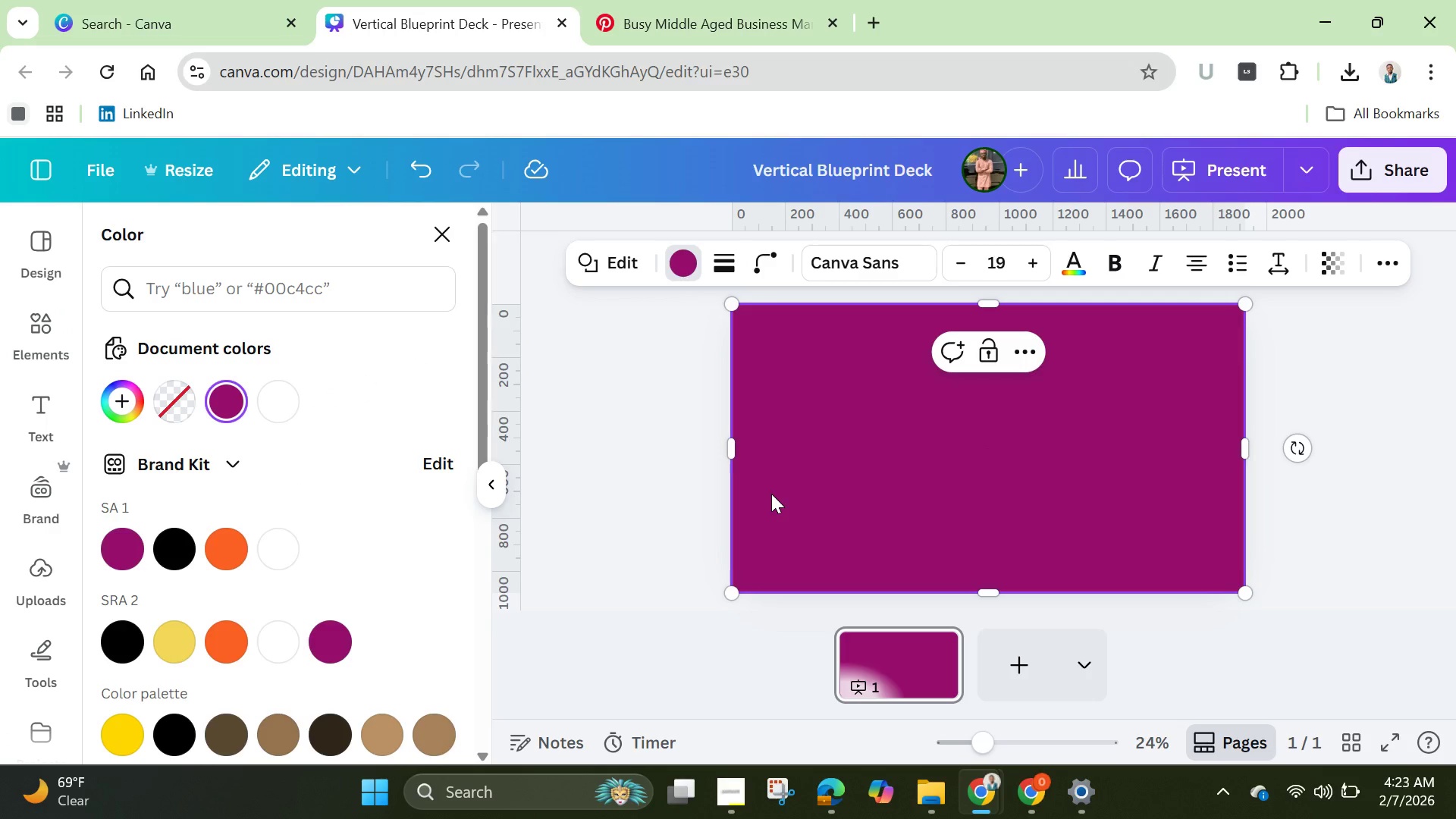 
wait(8.77)
 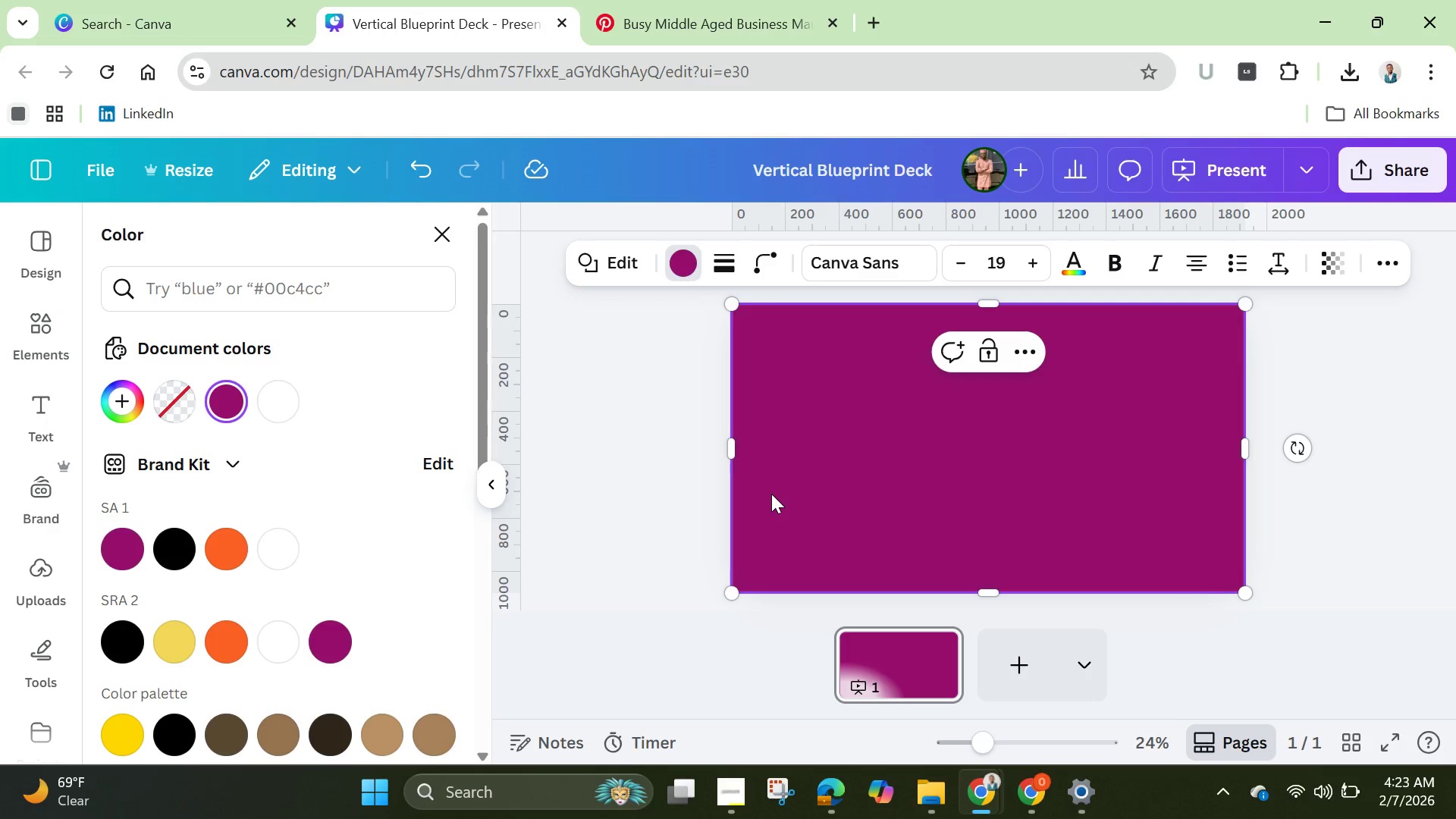 
left_click([228, 400])
 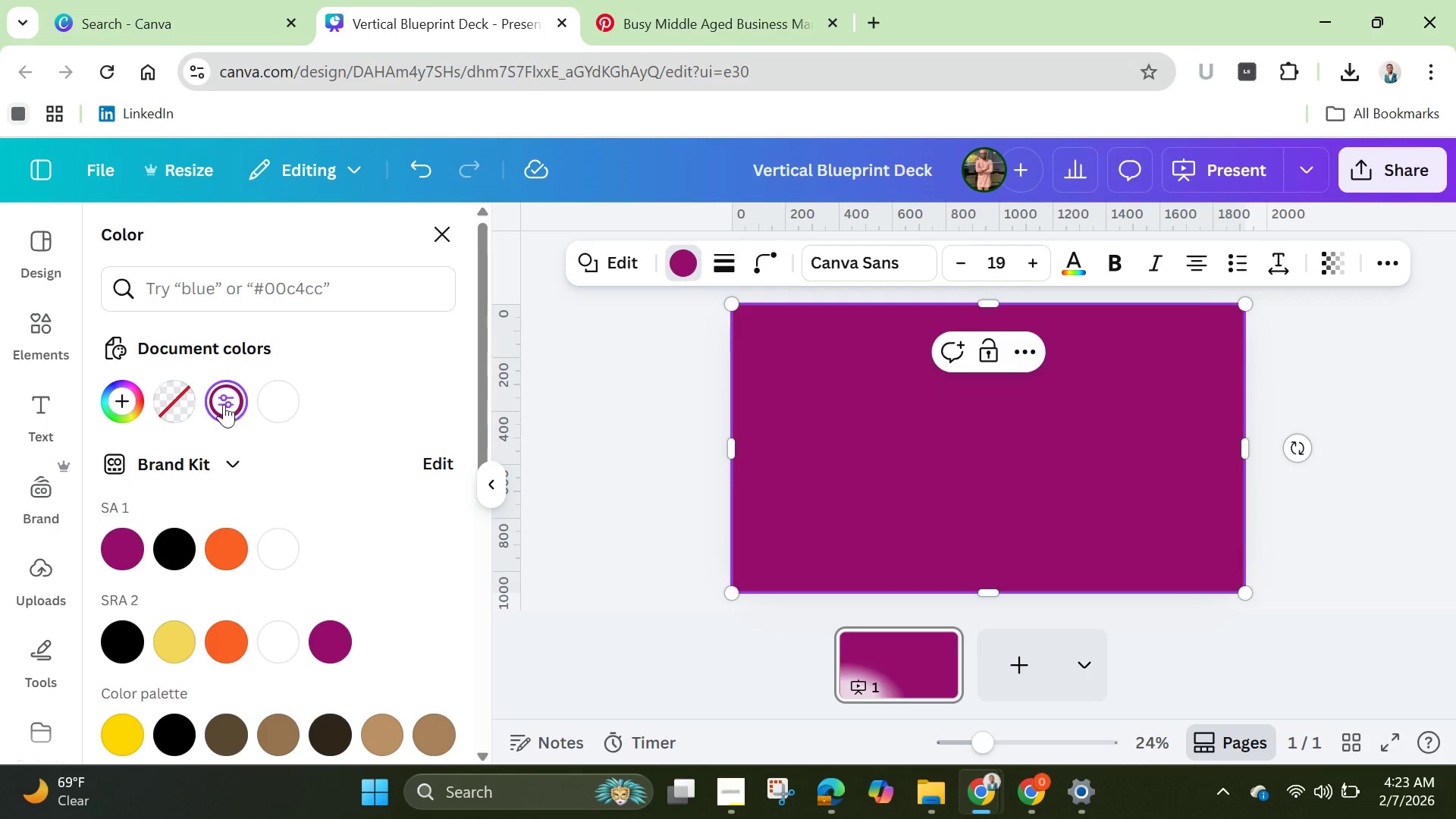 
left_click([221, 397])
 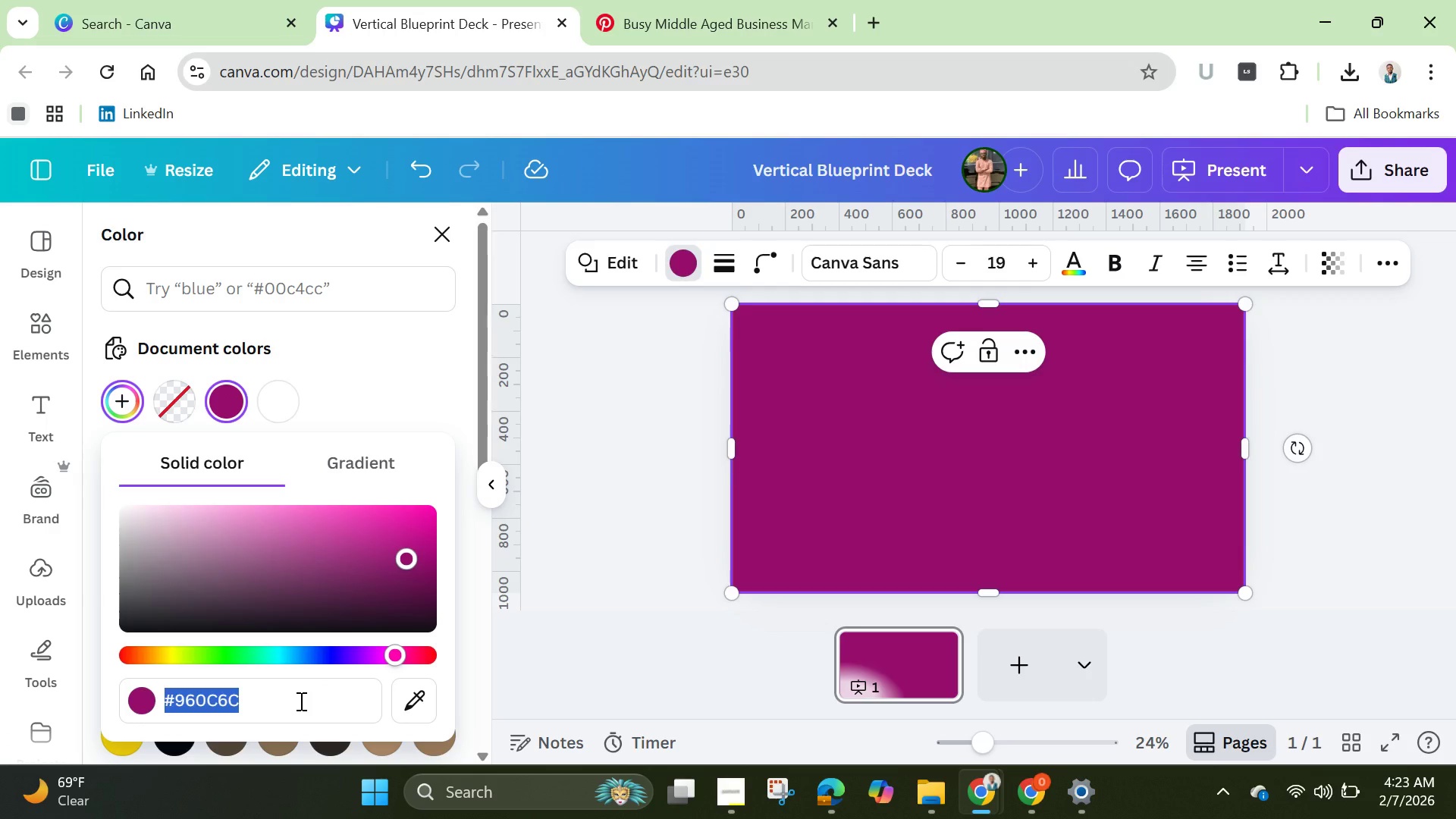 
key(Backspace)
 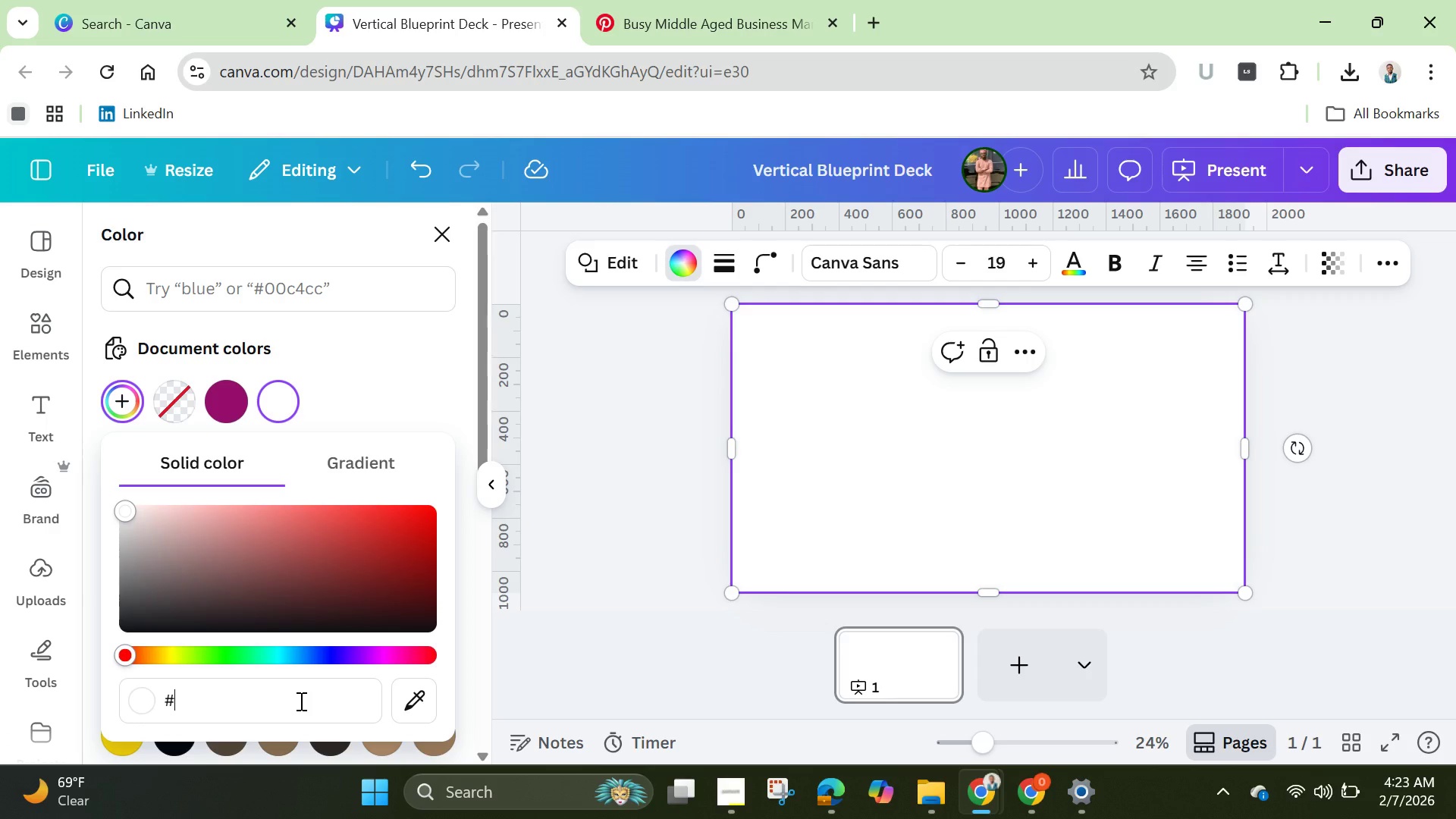 
wait(5.77)
 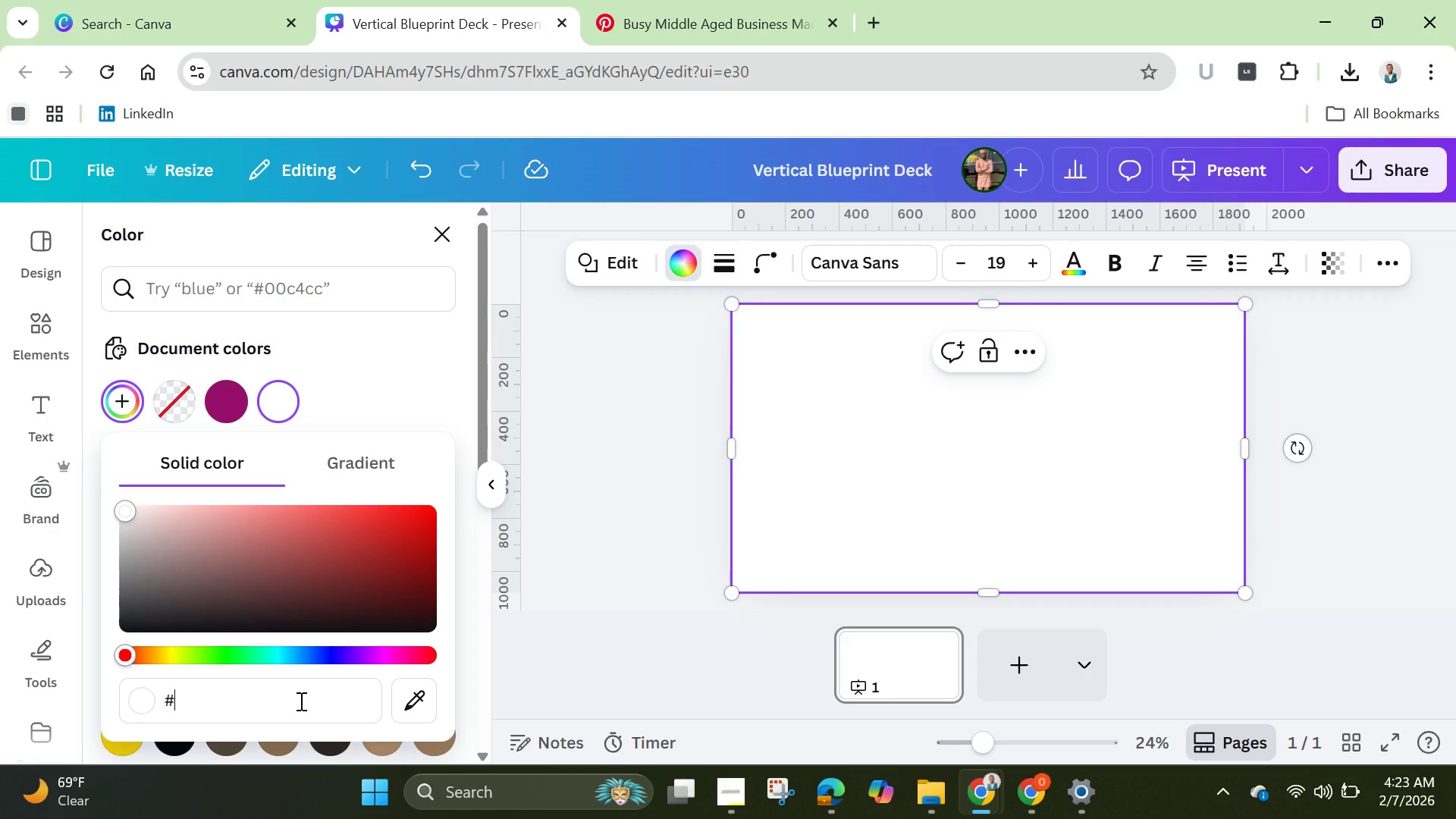 
type(2f2f2f)
 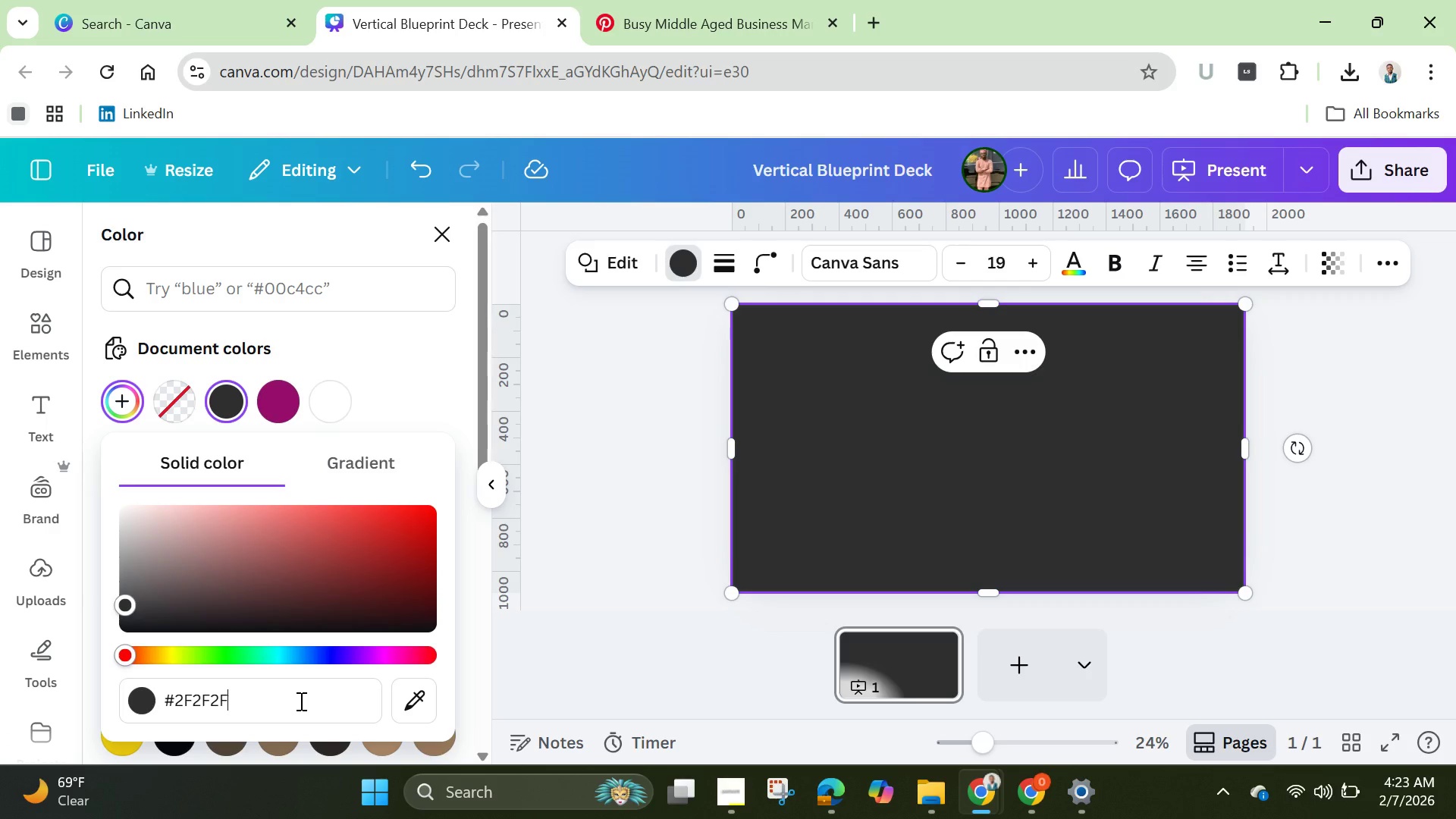 
wait(8.5)
 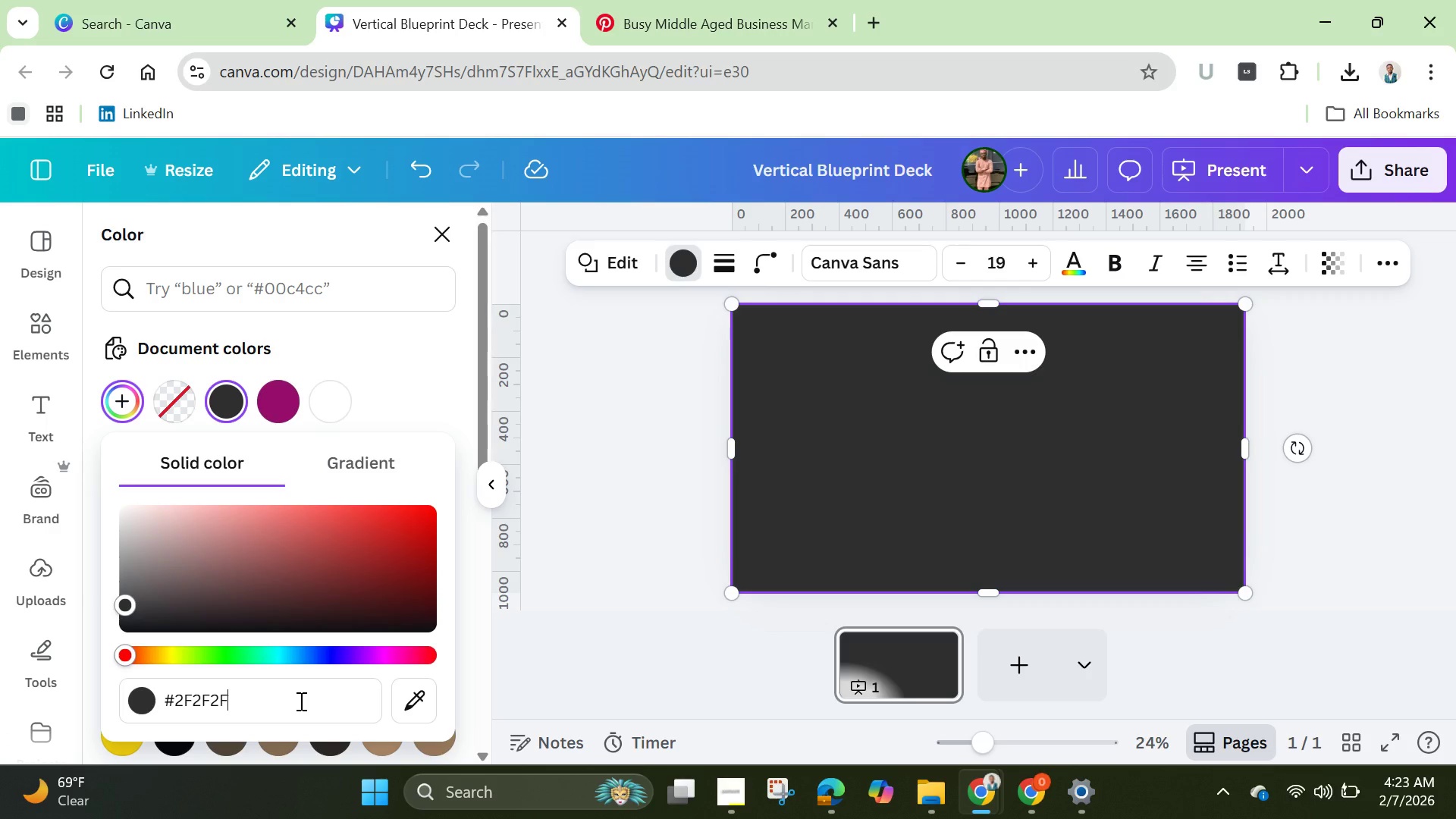 
left_click([645, 480])
 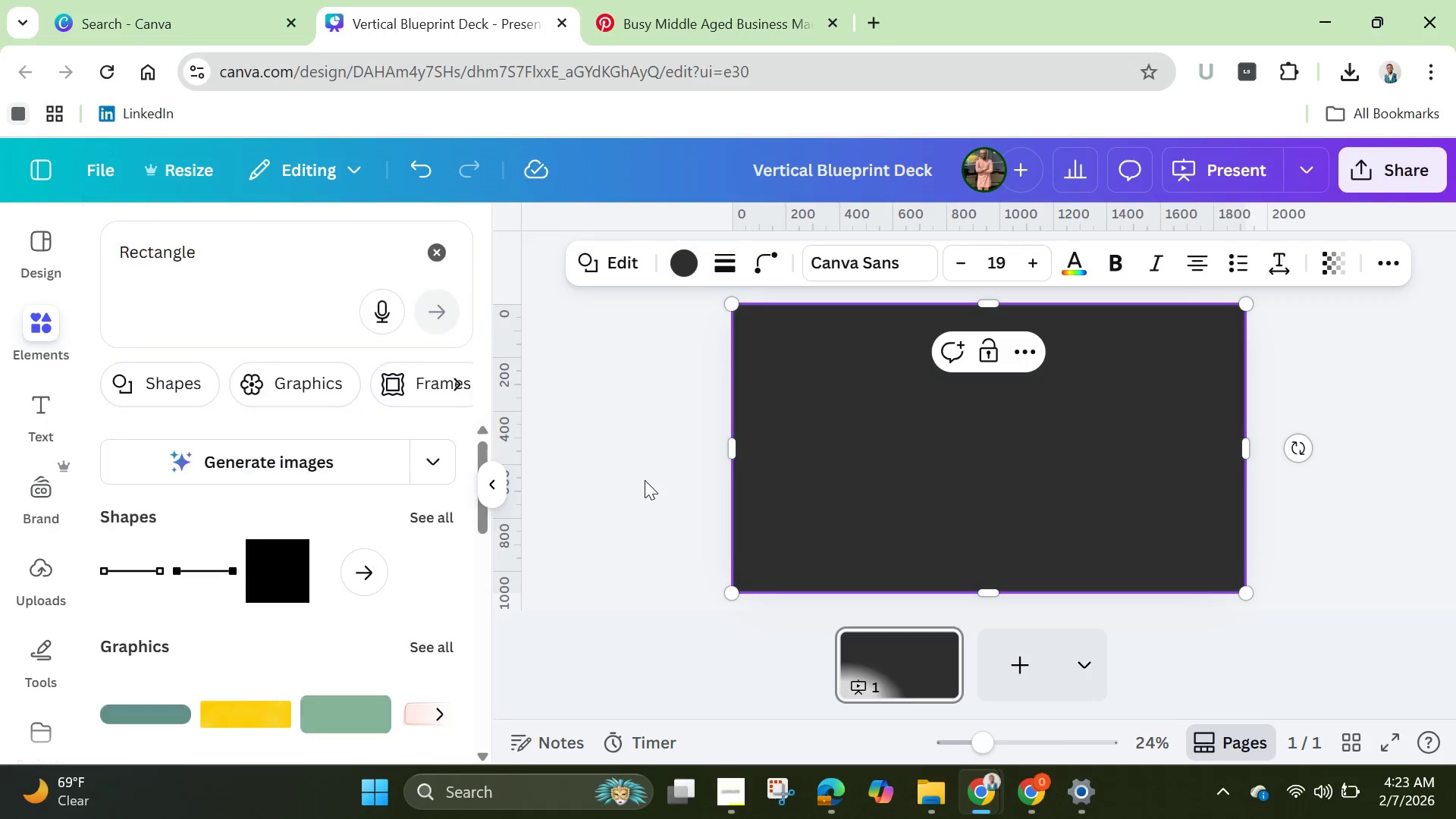 
left_click([645, 480])
 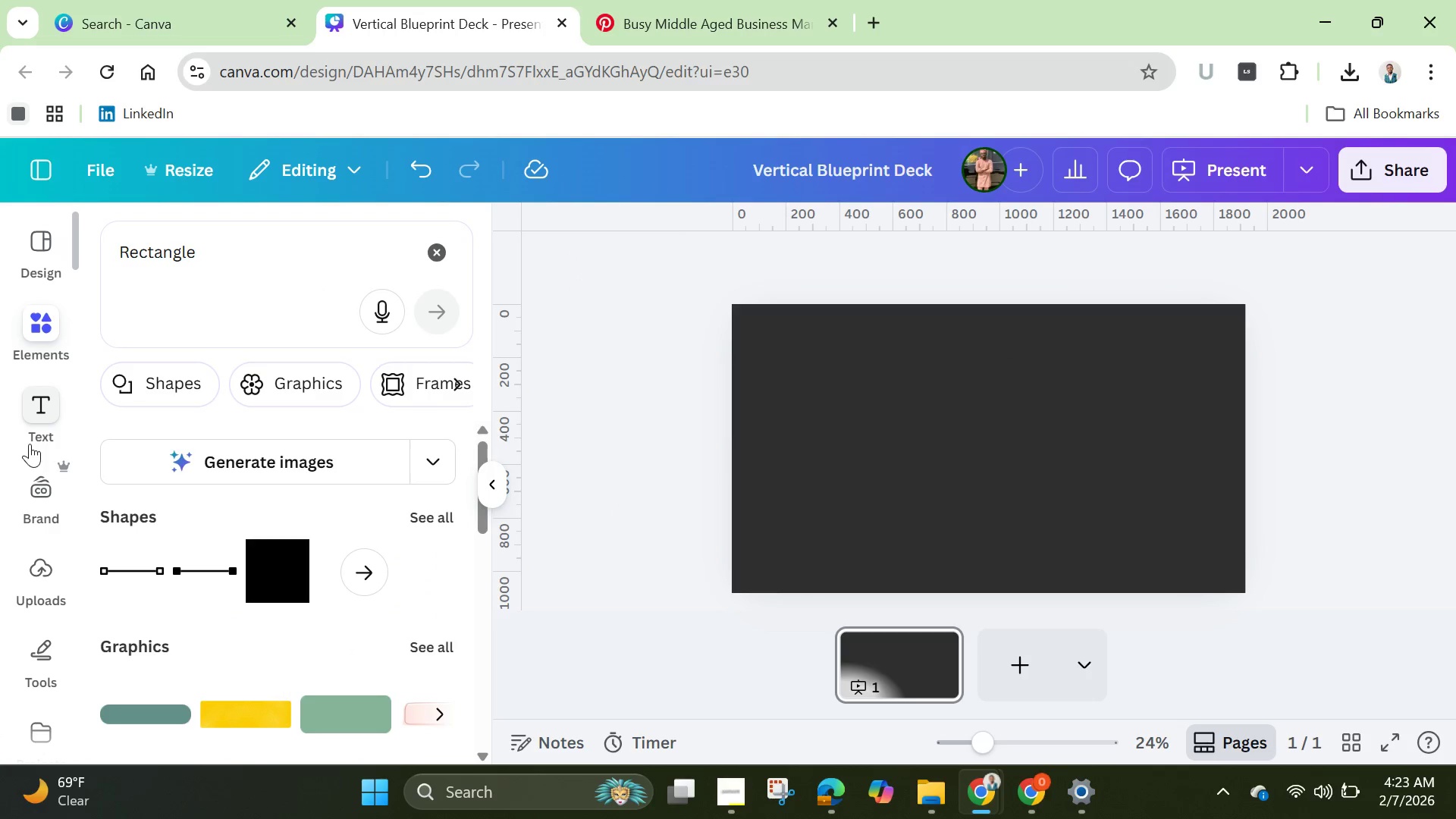 
left_click([39, 413])
 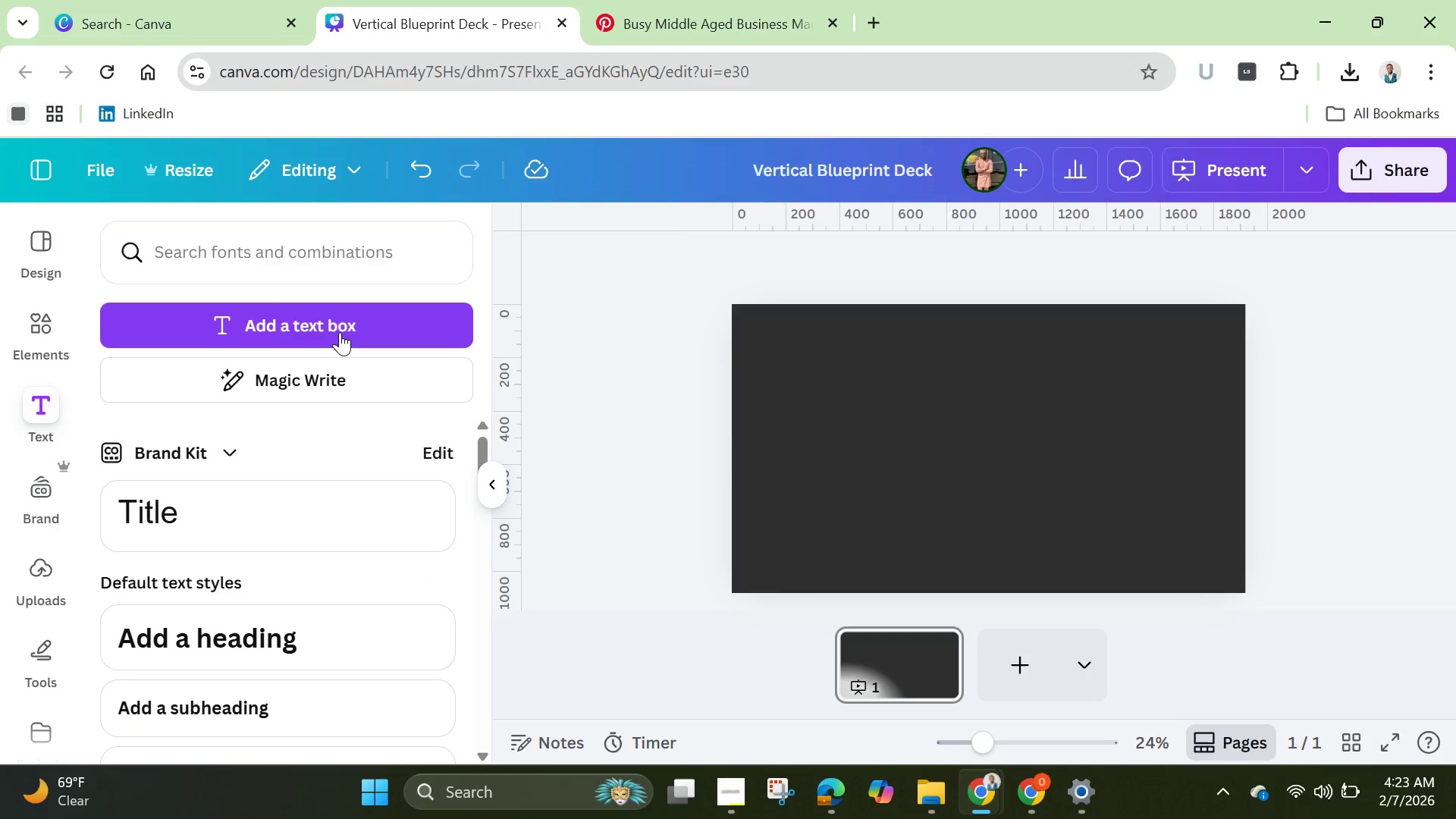 
left_click([329, 320])
 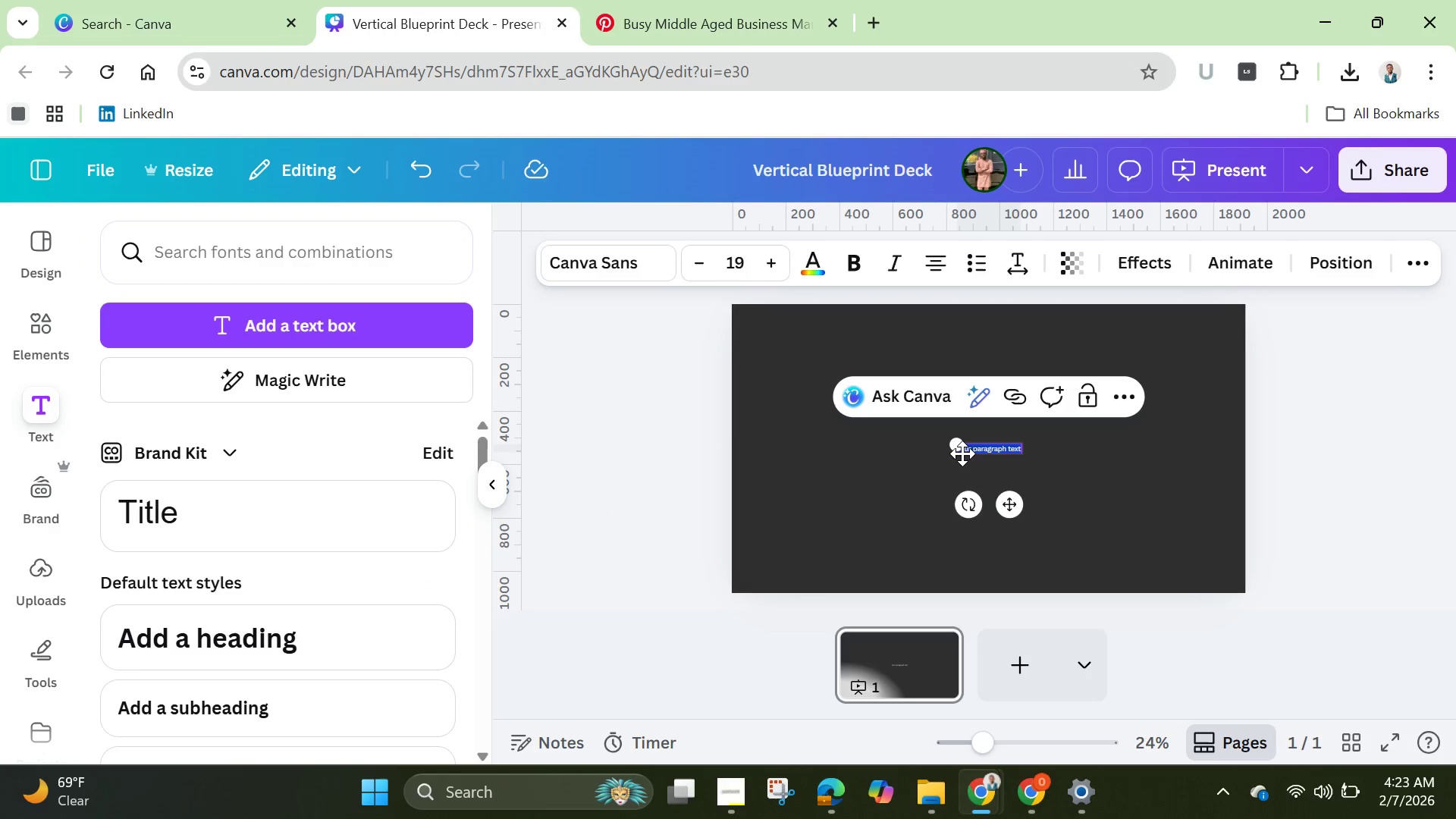 
left_click([854, 463])
 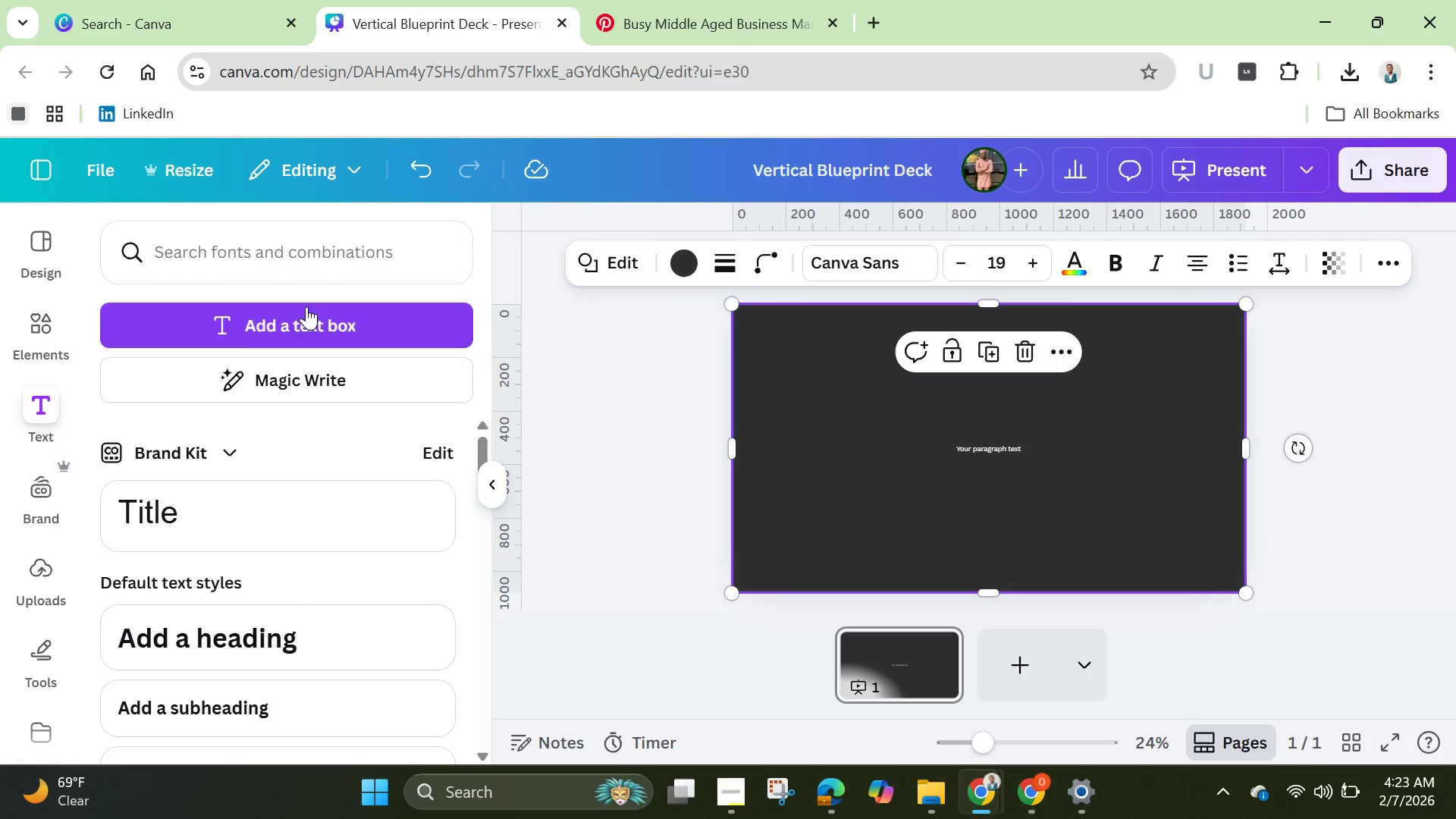 
left_click([24, 335])
 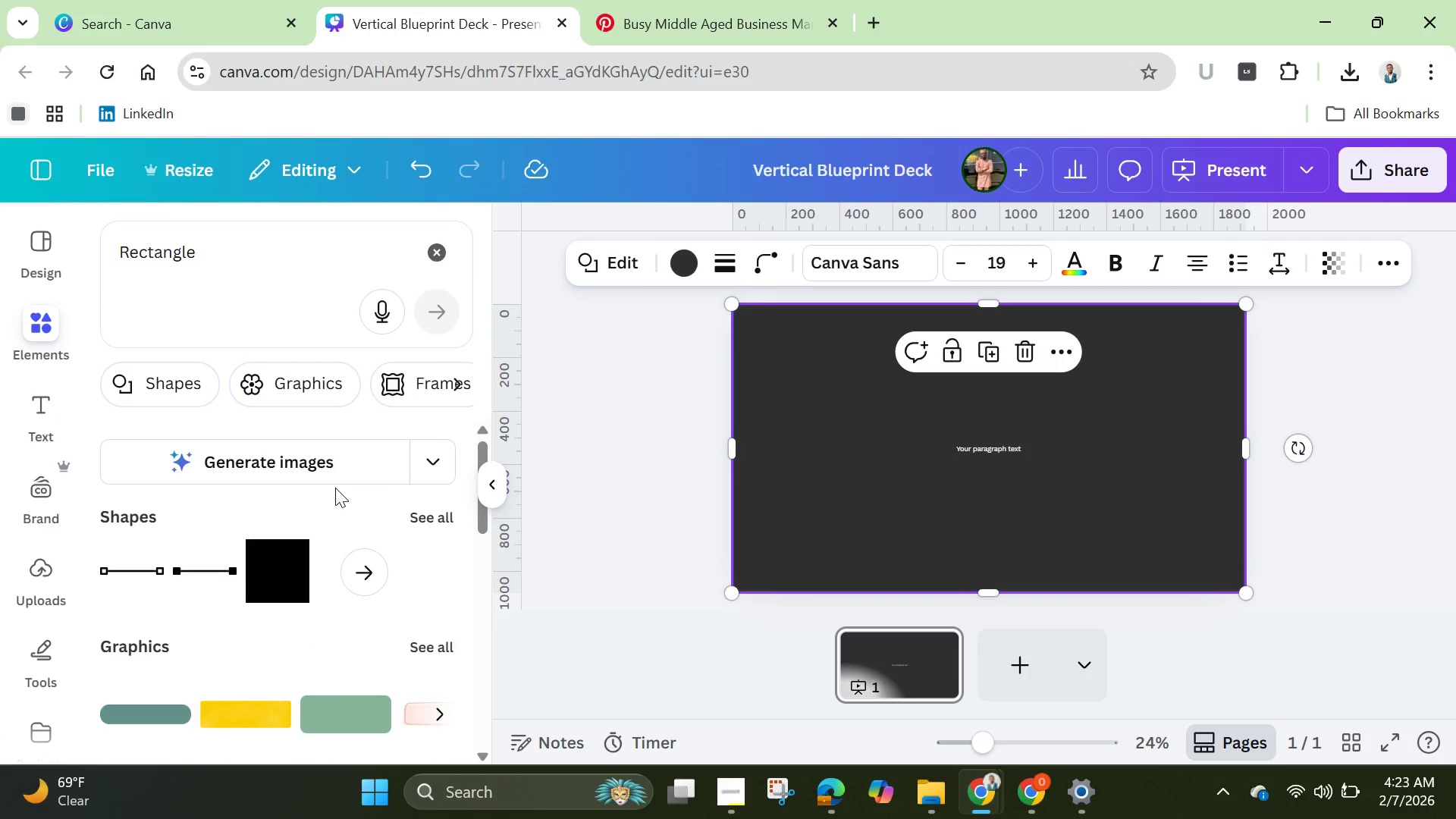 
scroll: coordinate [335, 508], scroll_direction: down, amount: 13.0
 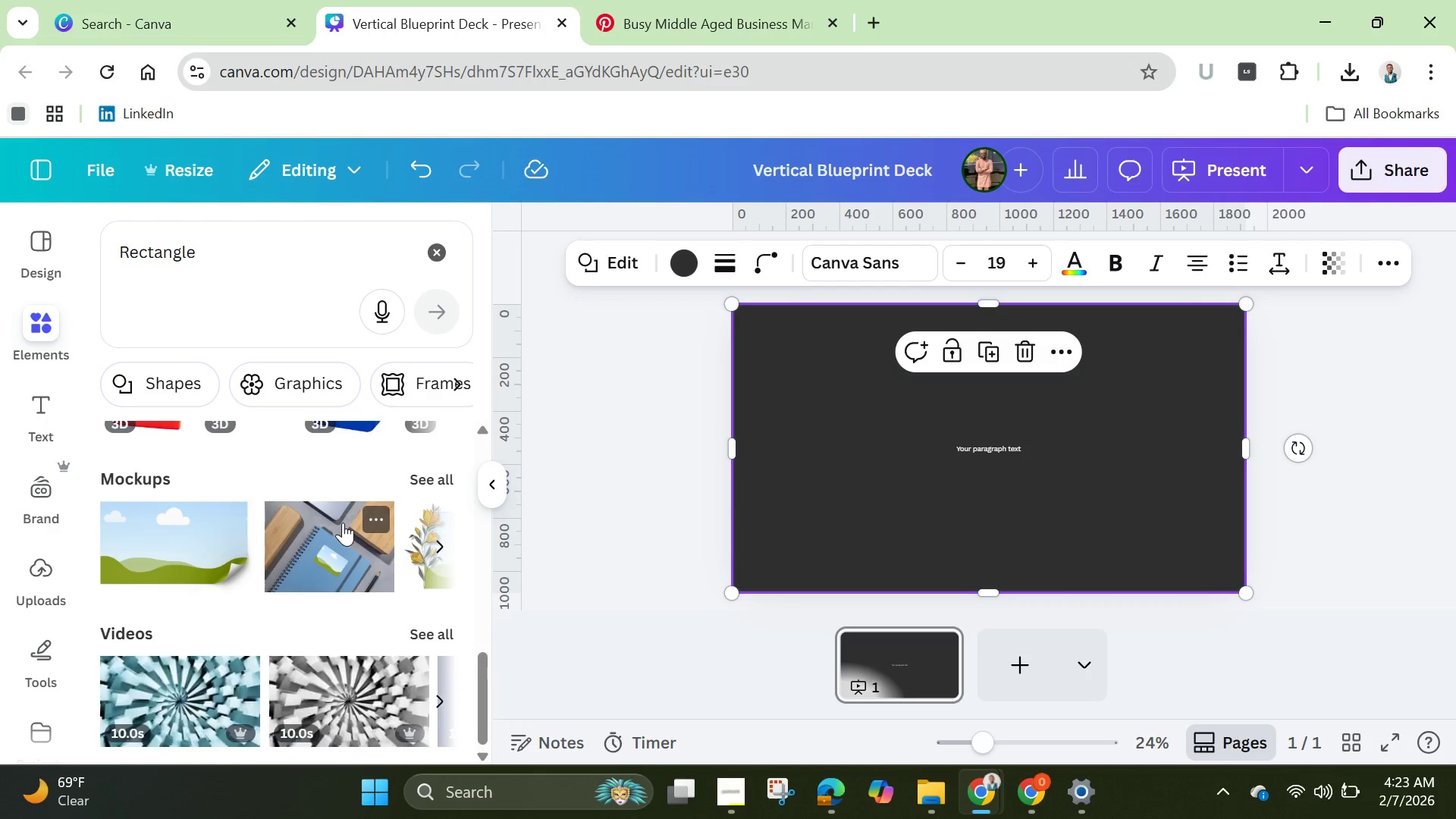 
scroll: coordinate [343, 522], scroll_direction: up, amount: 14.0
 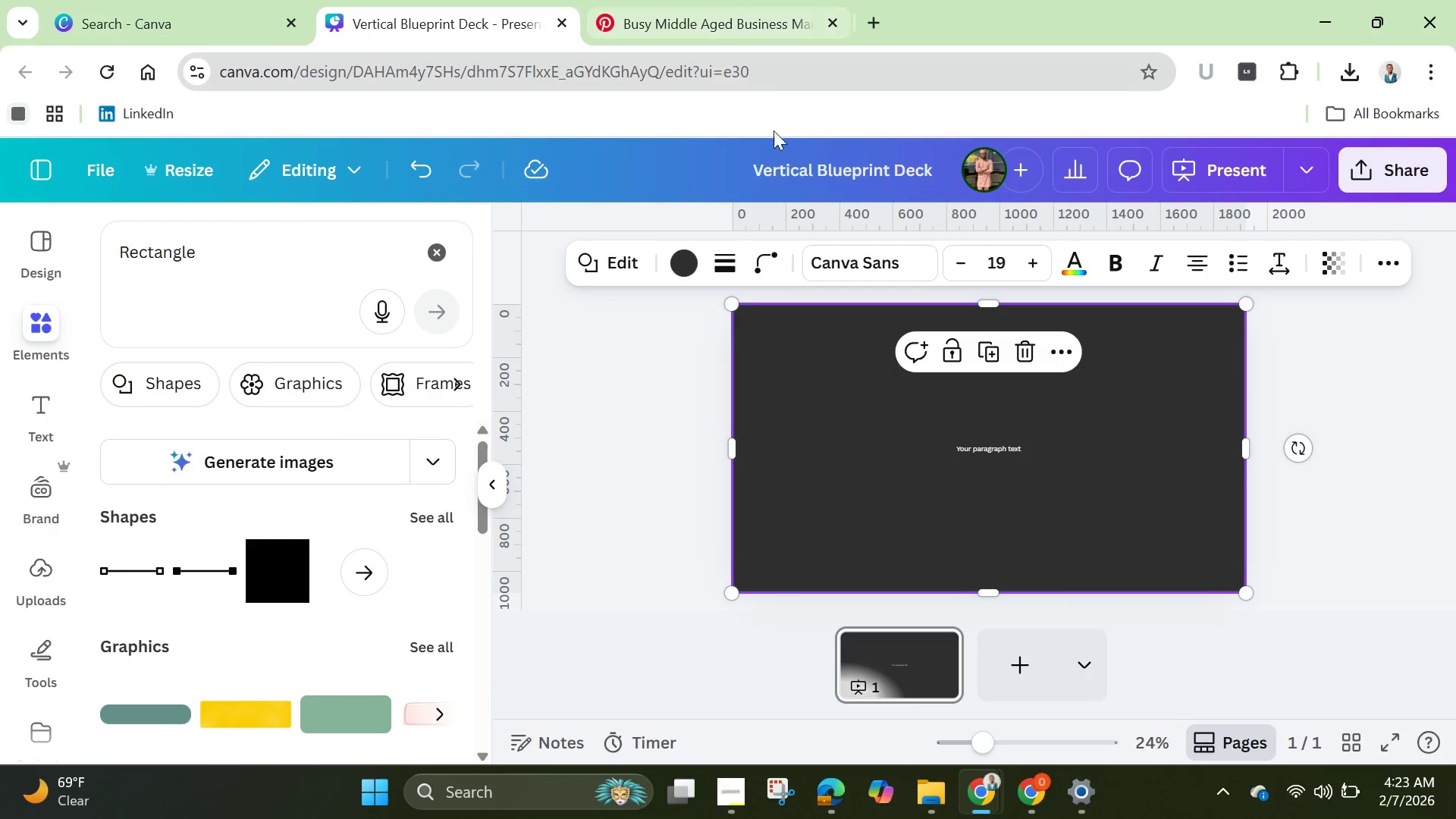 
left_click([625, 258])
 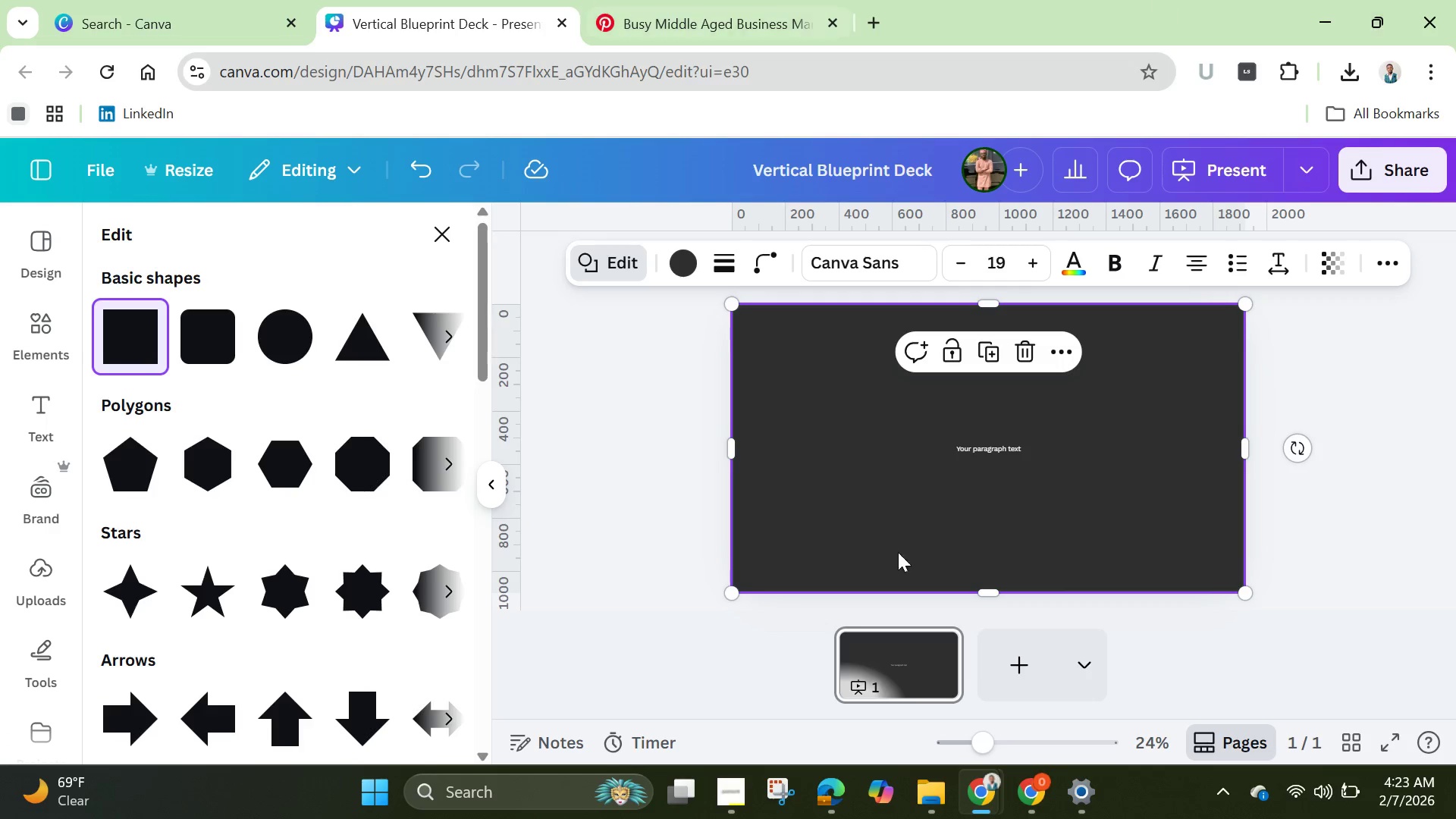 
wait(6.64)
 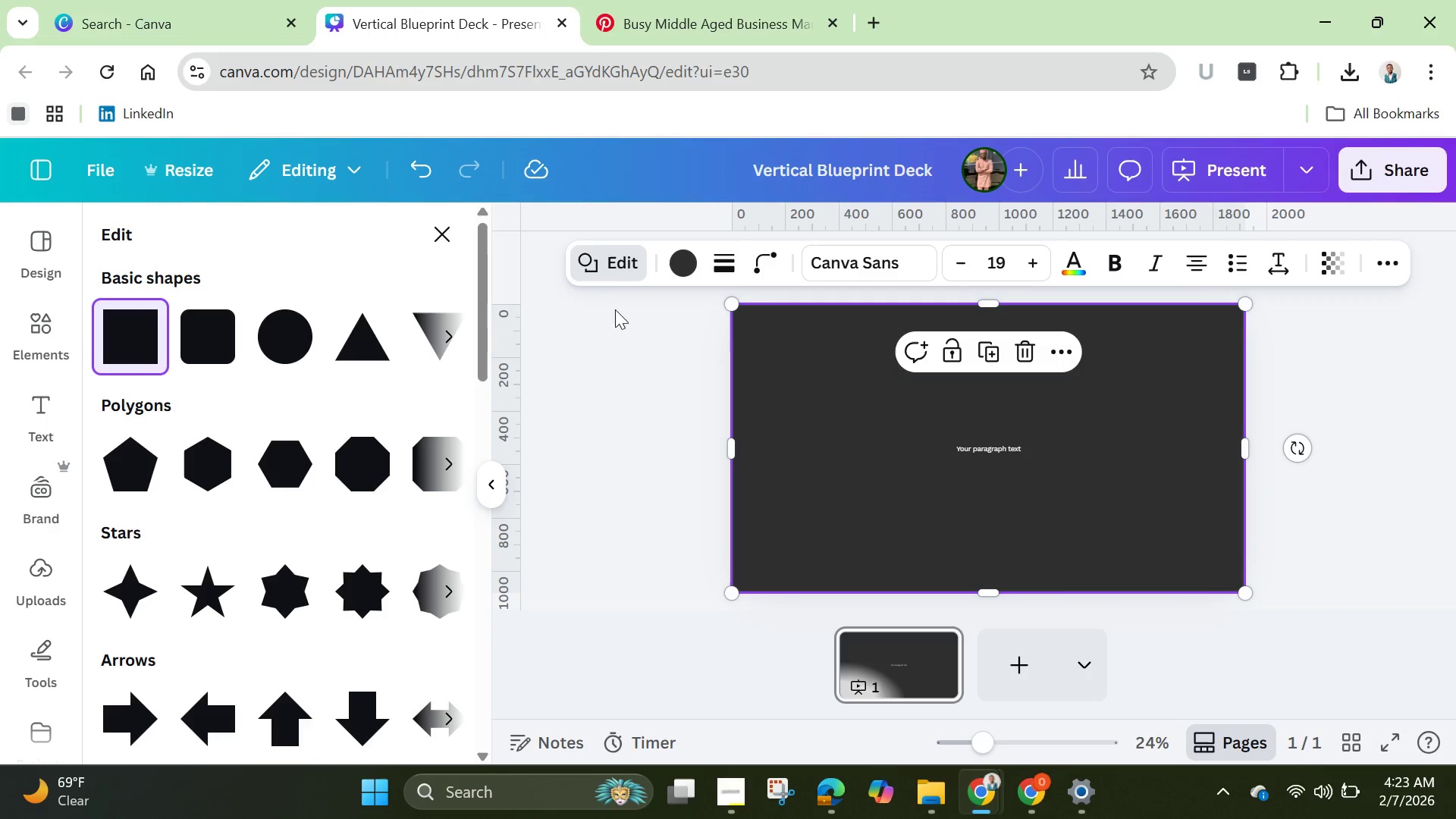 
double_click([989, 444])
 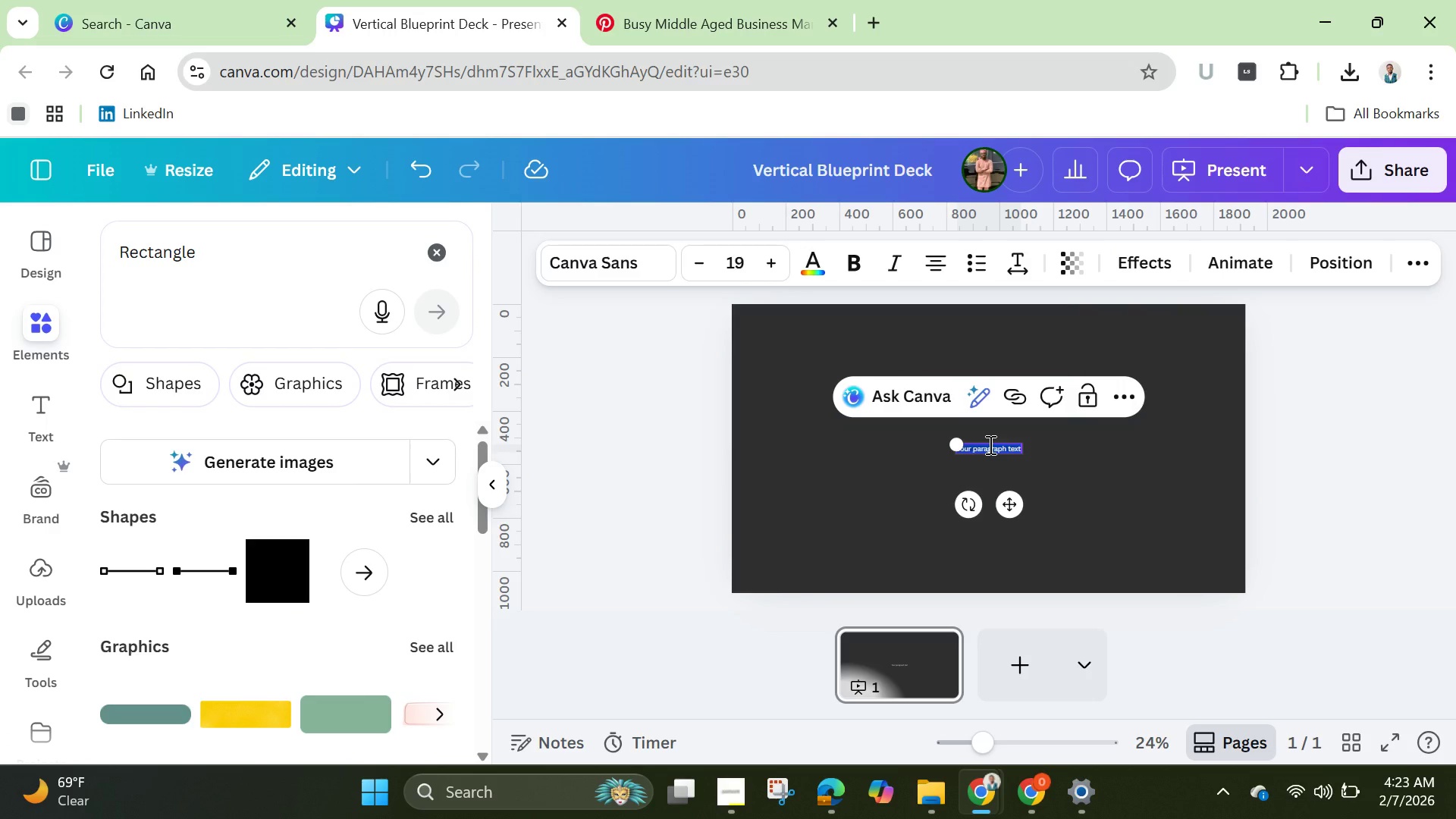 
key(Backspace)
type(The )
 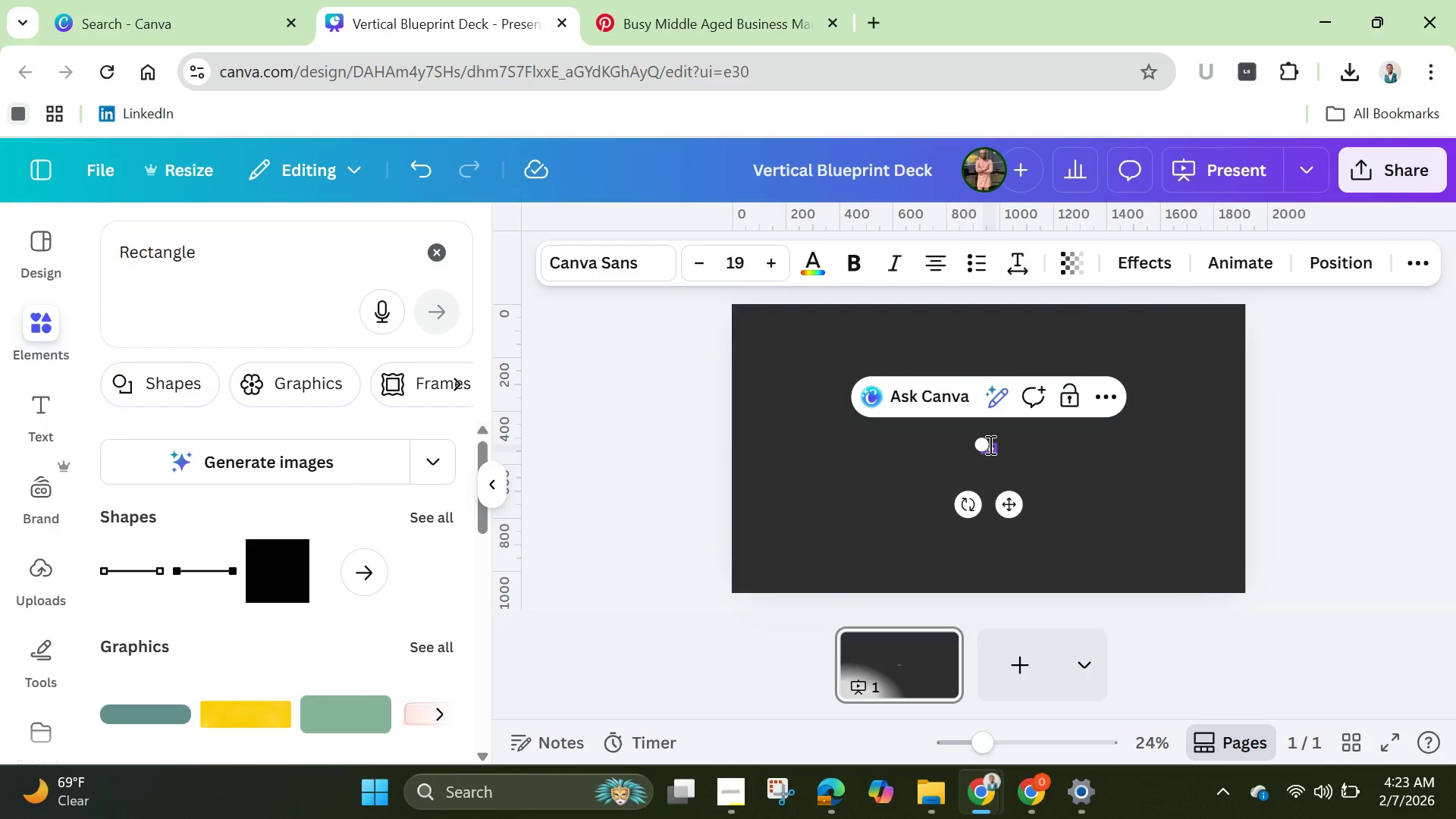 
hold_key(key=Backspace, duration=1.22)
 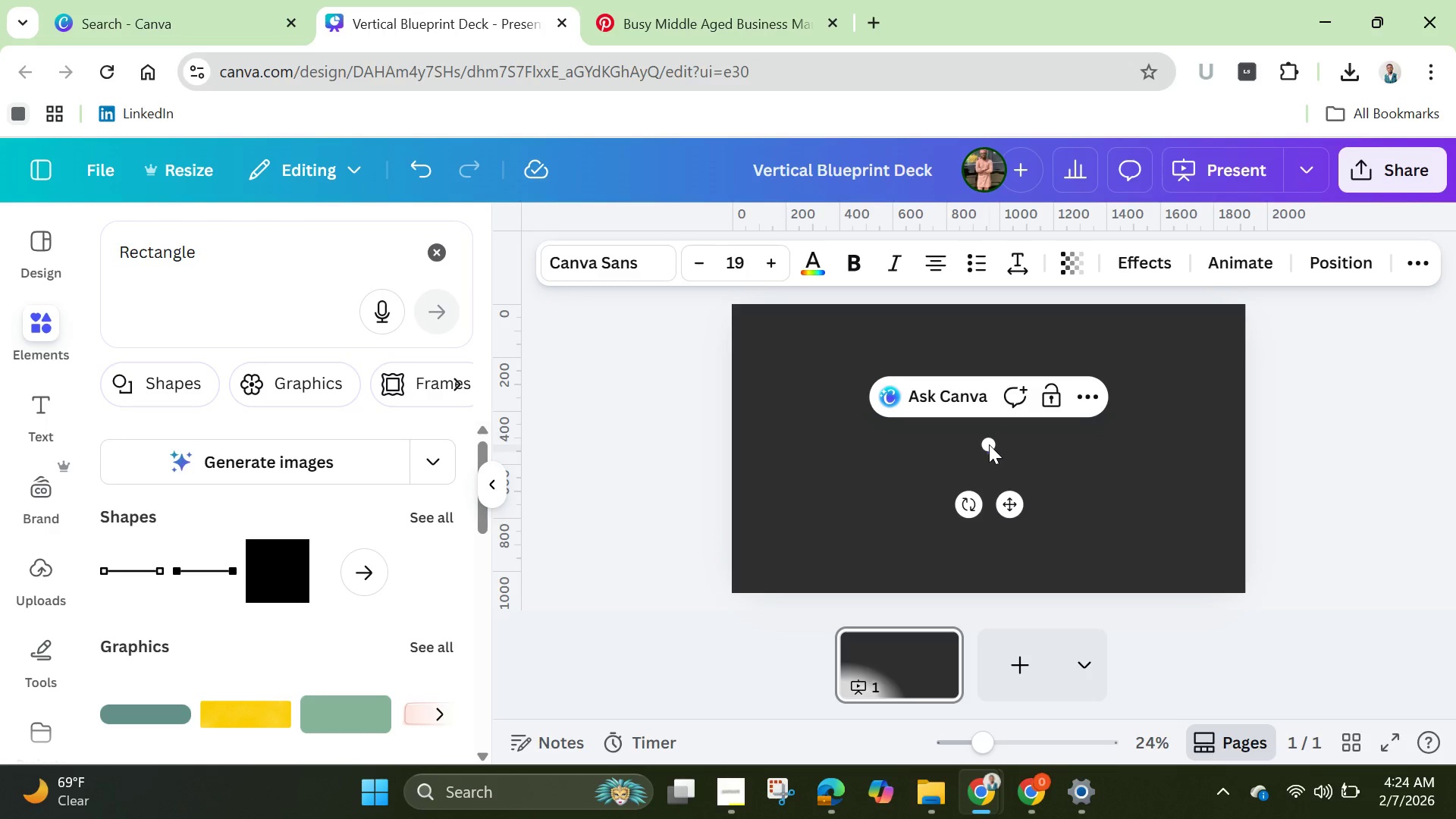 
hold_key(key=ShiftLeft, duration=0.72)
 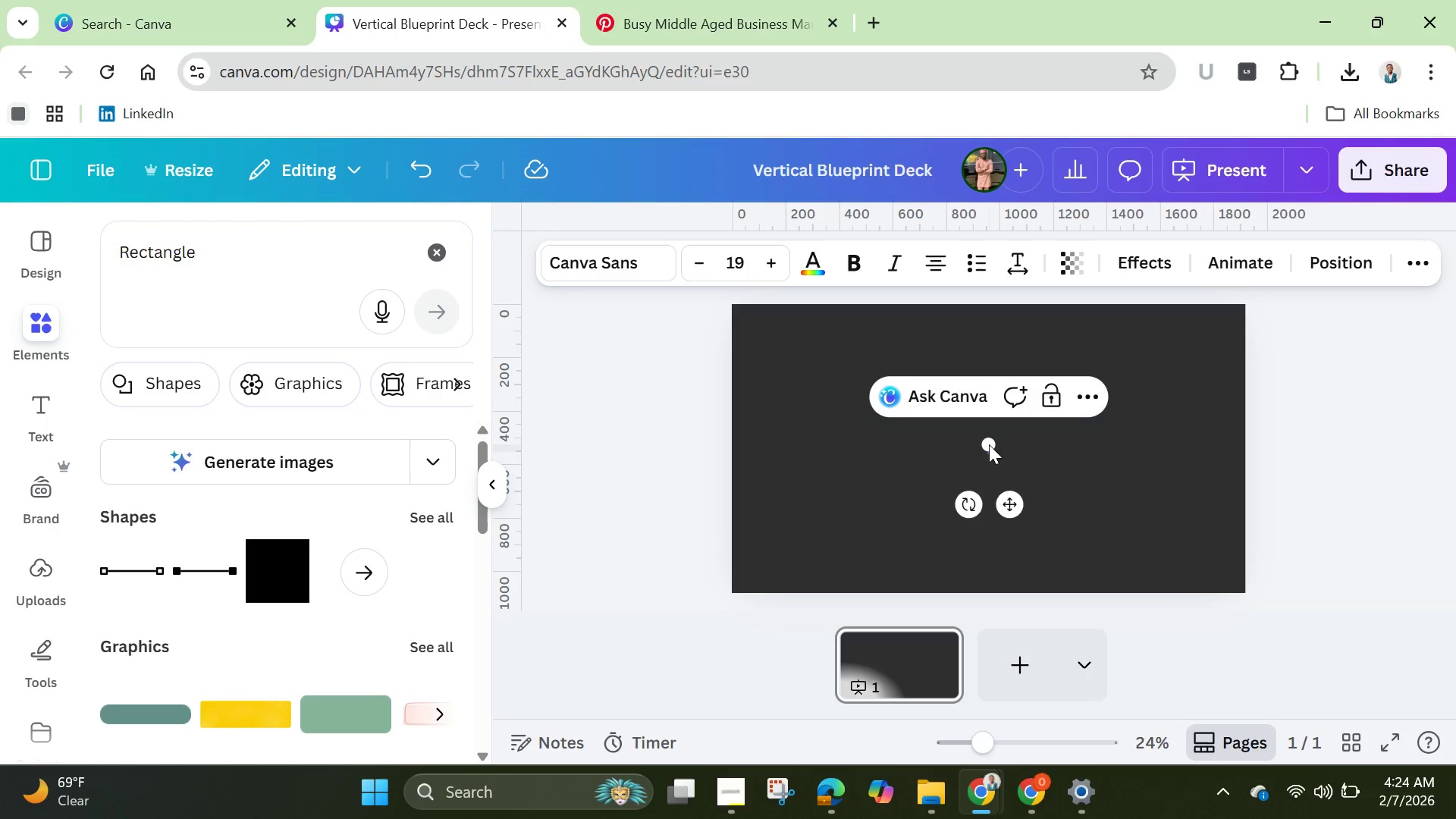 
type(THE VERTICAL BLUEPRINT)
 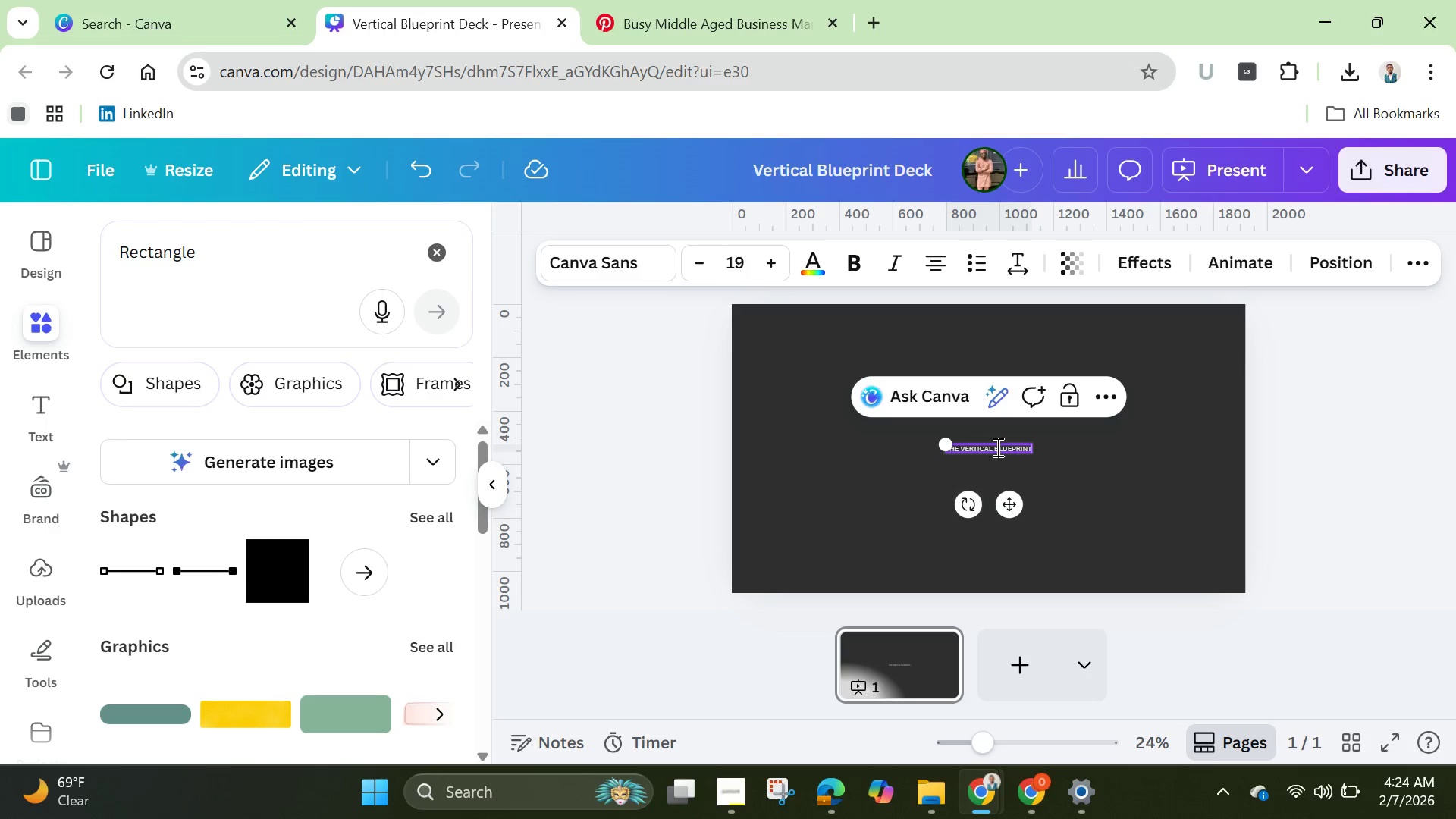 
wait(7.2)
 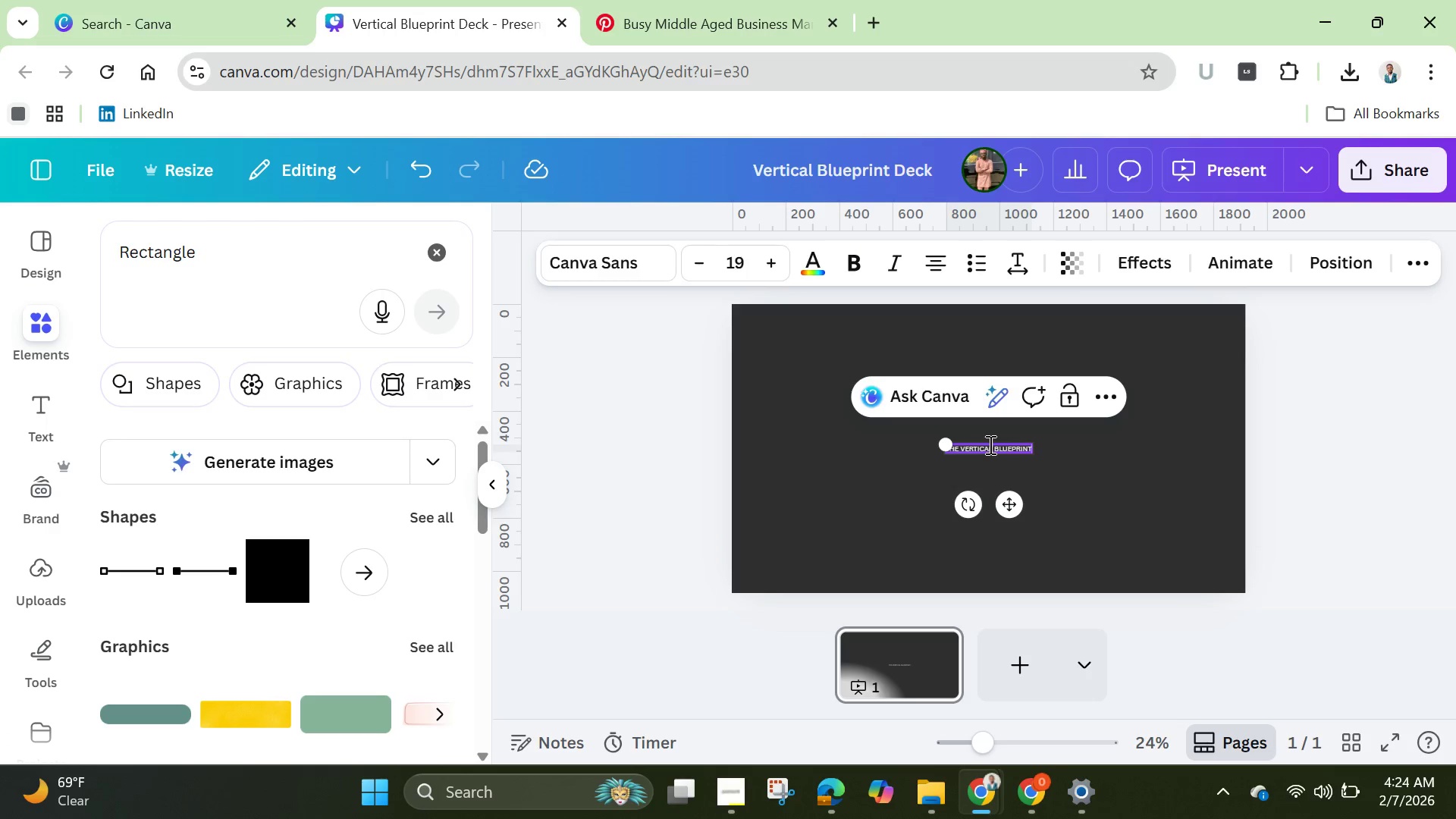 
left_click([1064, 494])
 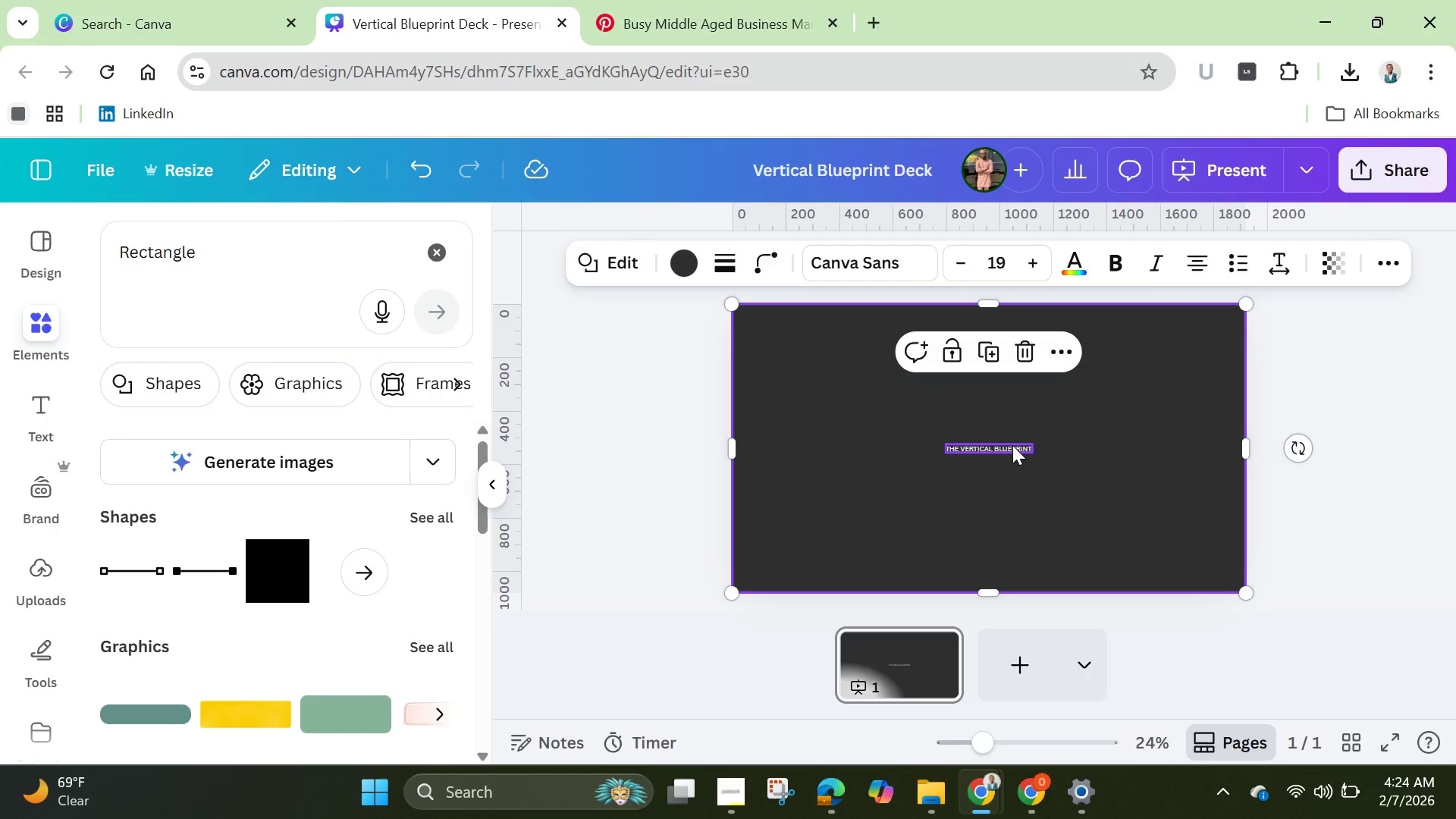 
left_click([1012, 445])
 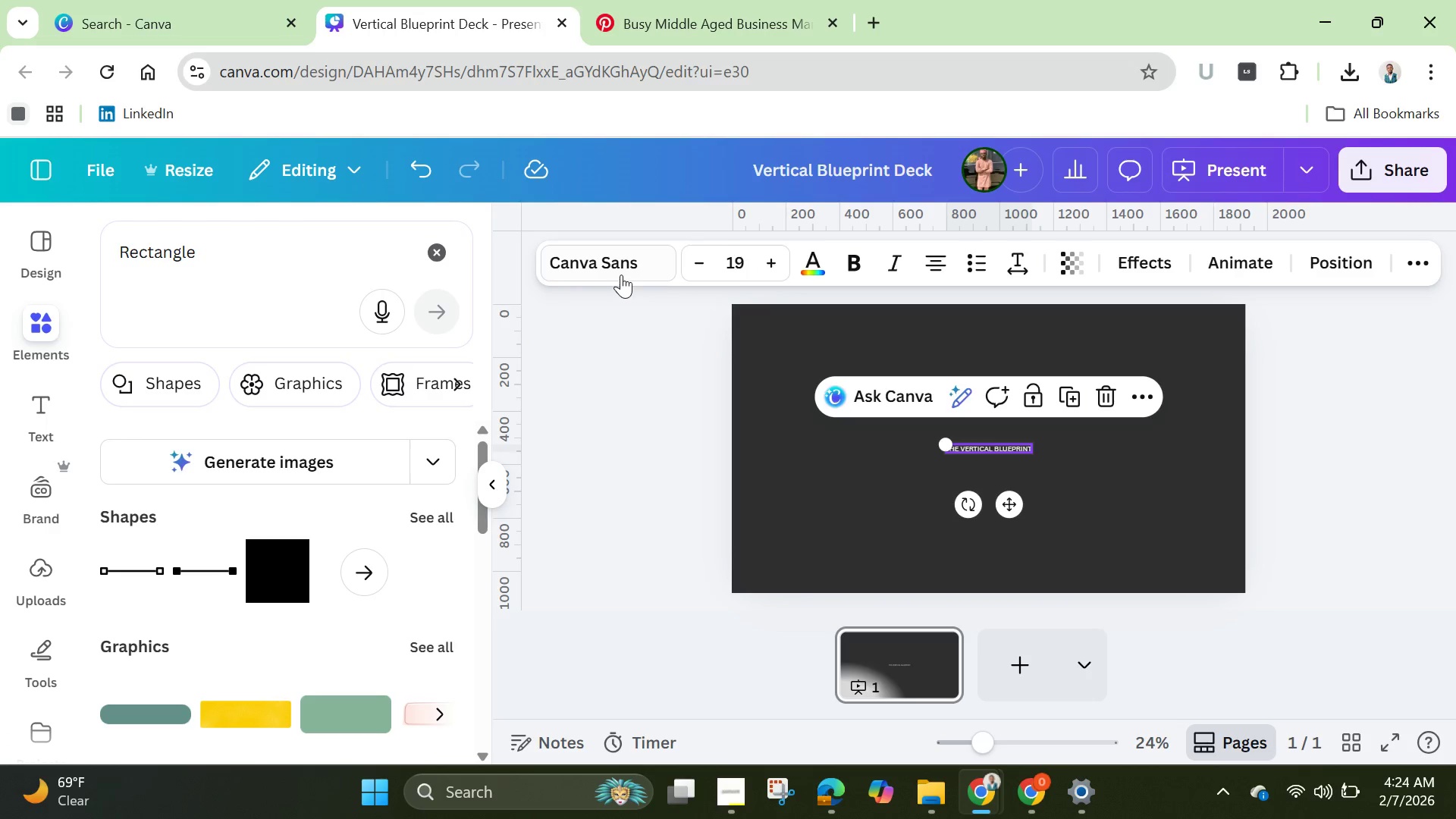 
left_click([623, 265])
 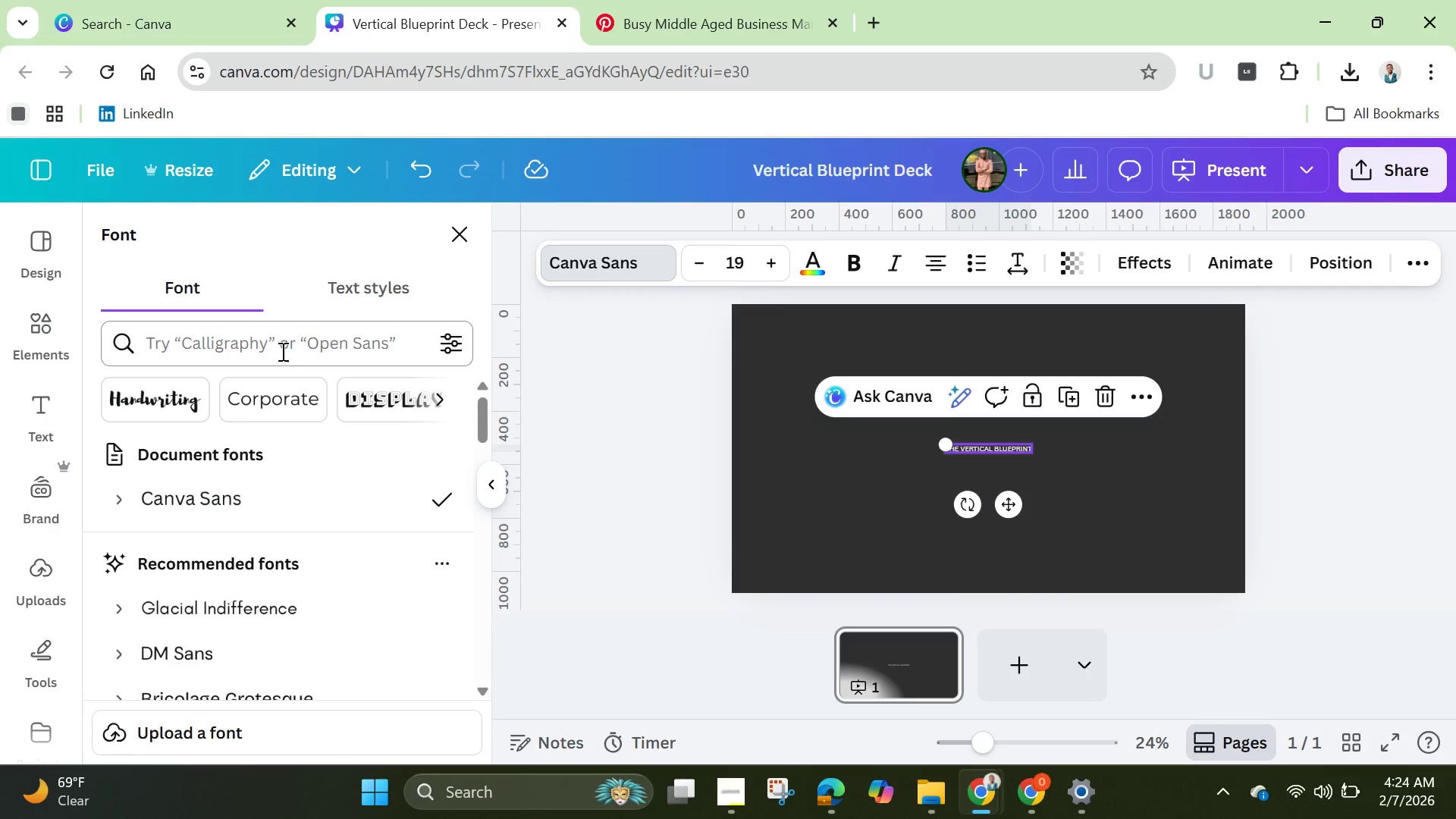 
left_click([287, 350])
 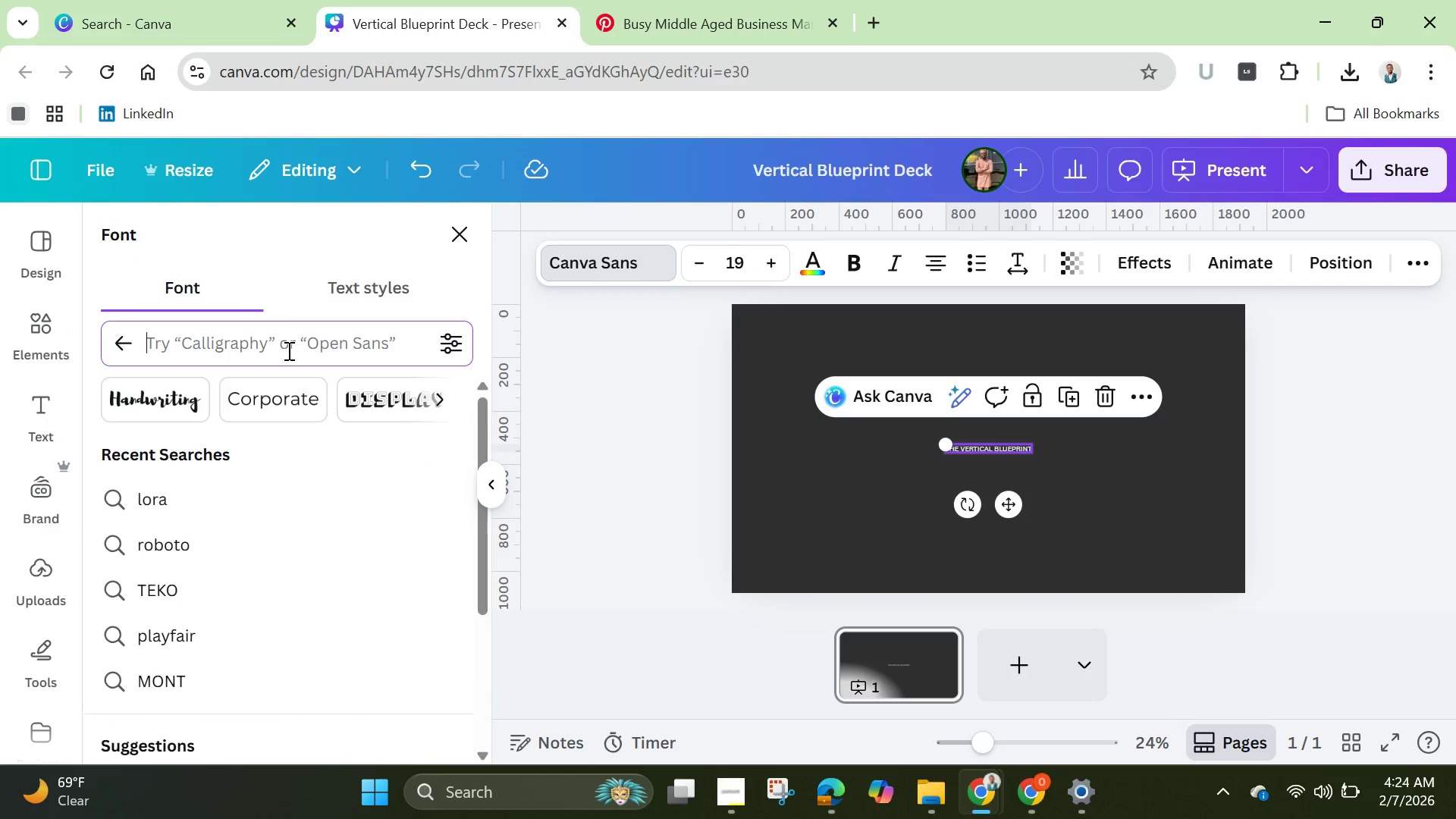 
type(OSWALD)
 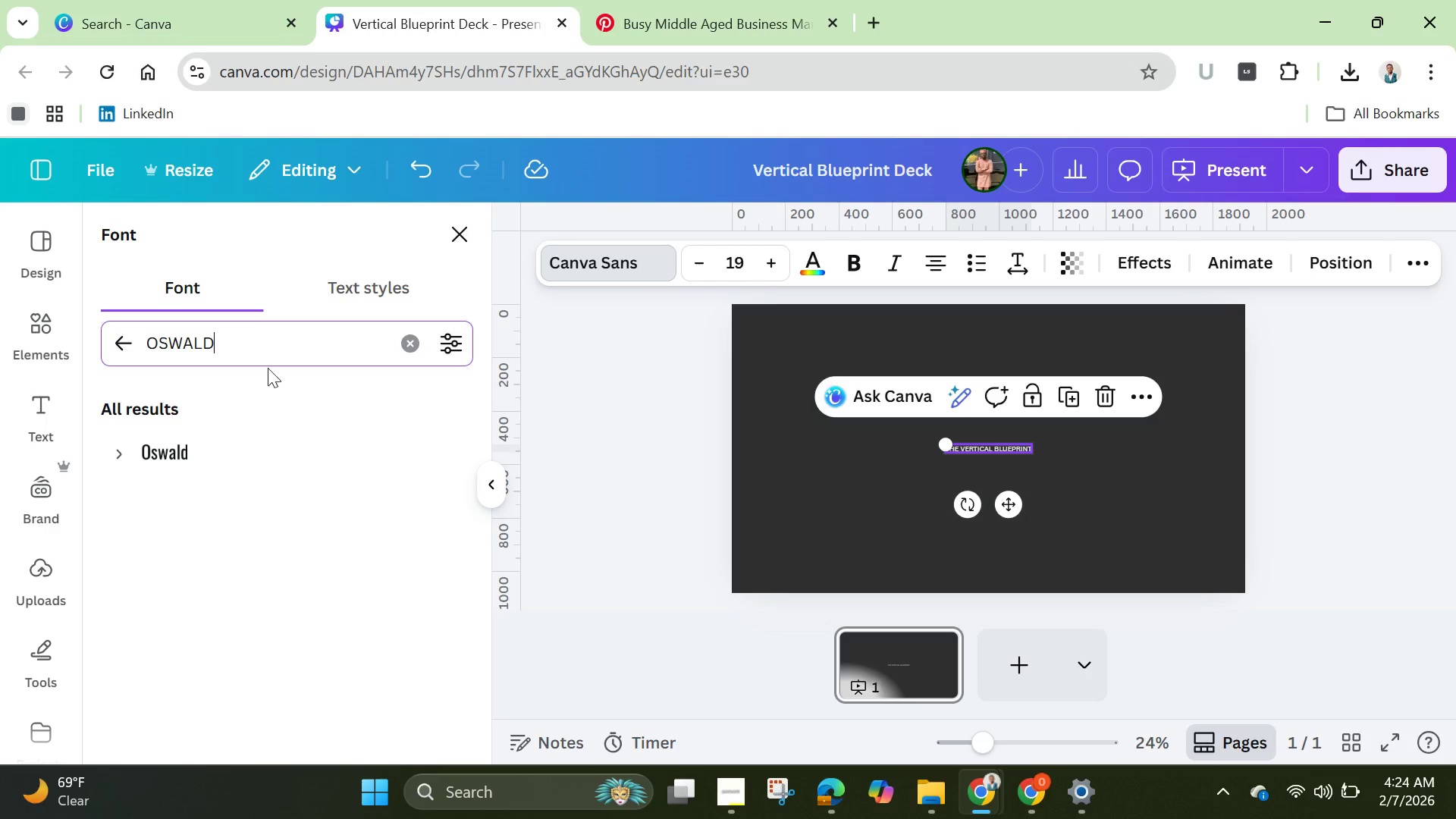 
left_click([202, 456])
 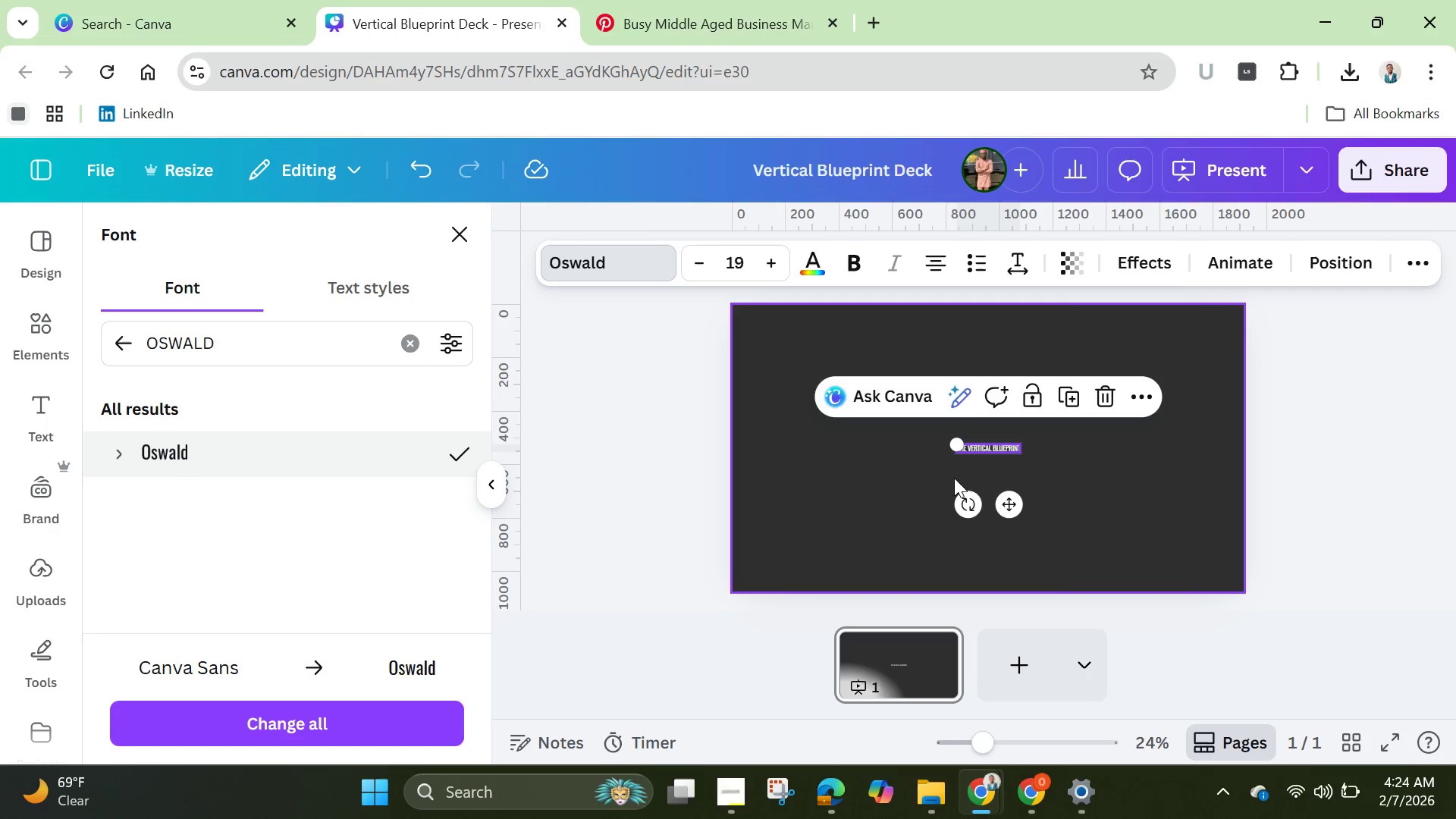 
wait(6.05)
 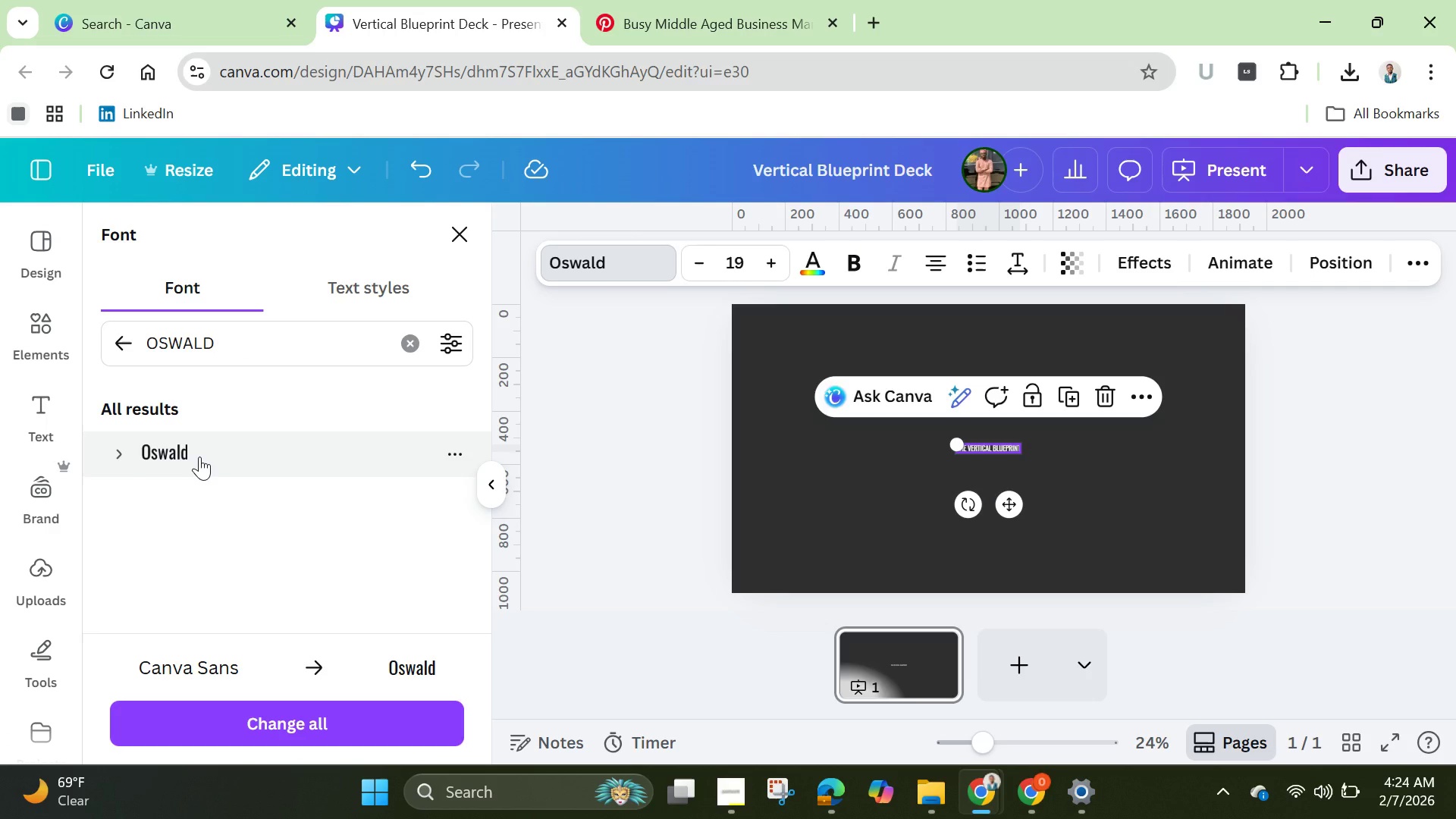 
left_click_drag(start_coordinate=[959, 444], to_coordinate=[849, 428])
 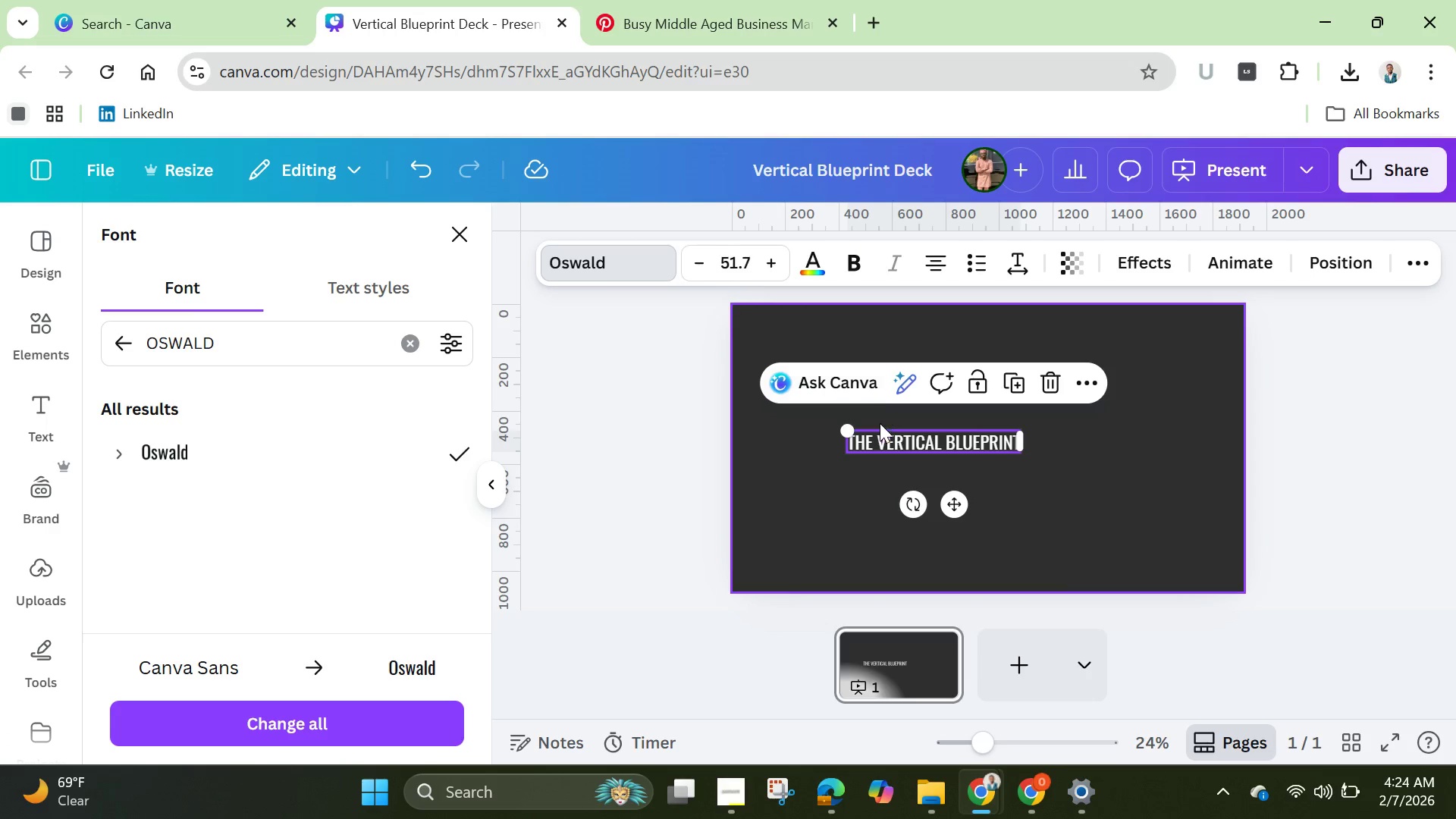 
wait(7.38)
 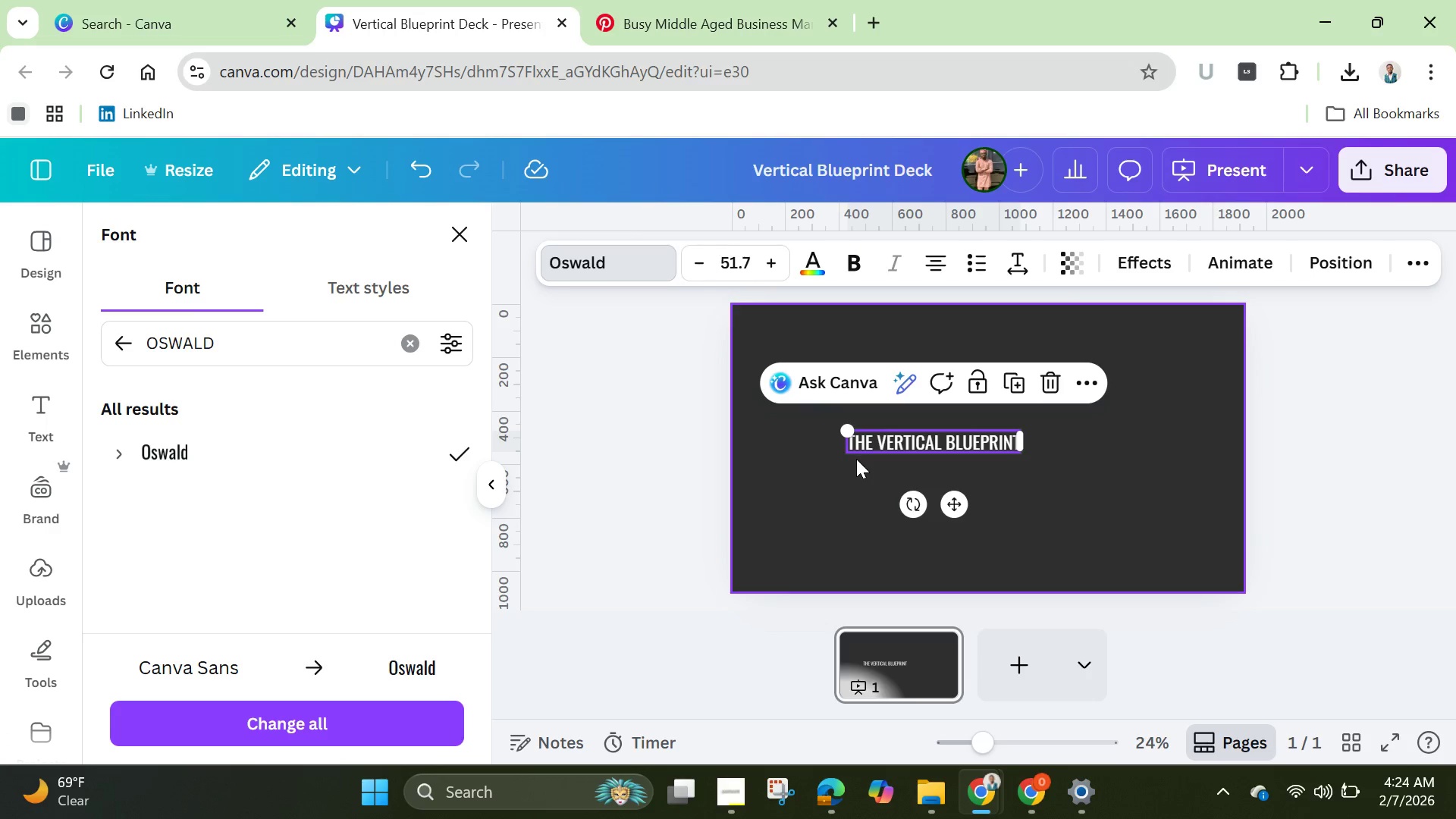 
left_click_drag(start_coordinate=[847, 426], to_coordinate=[787, 410])
 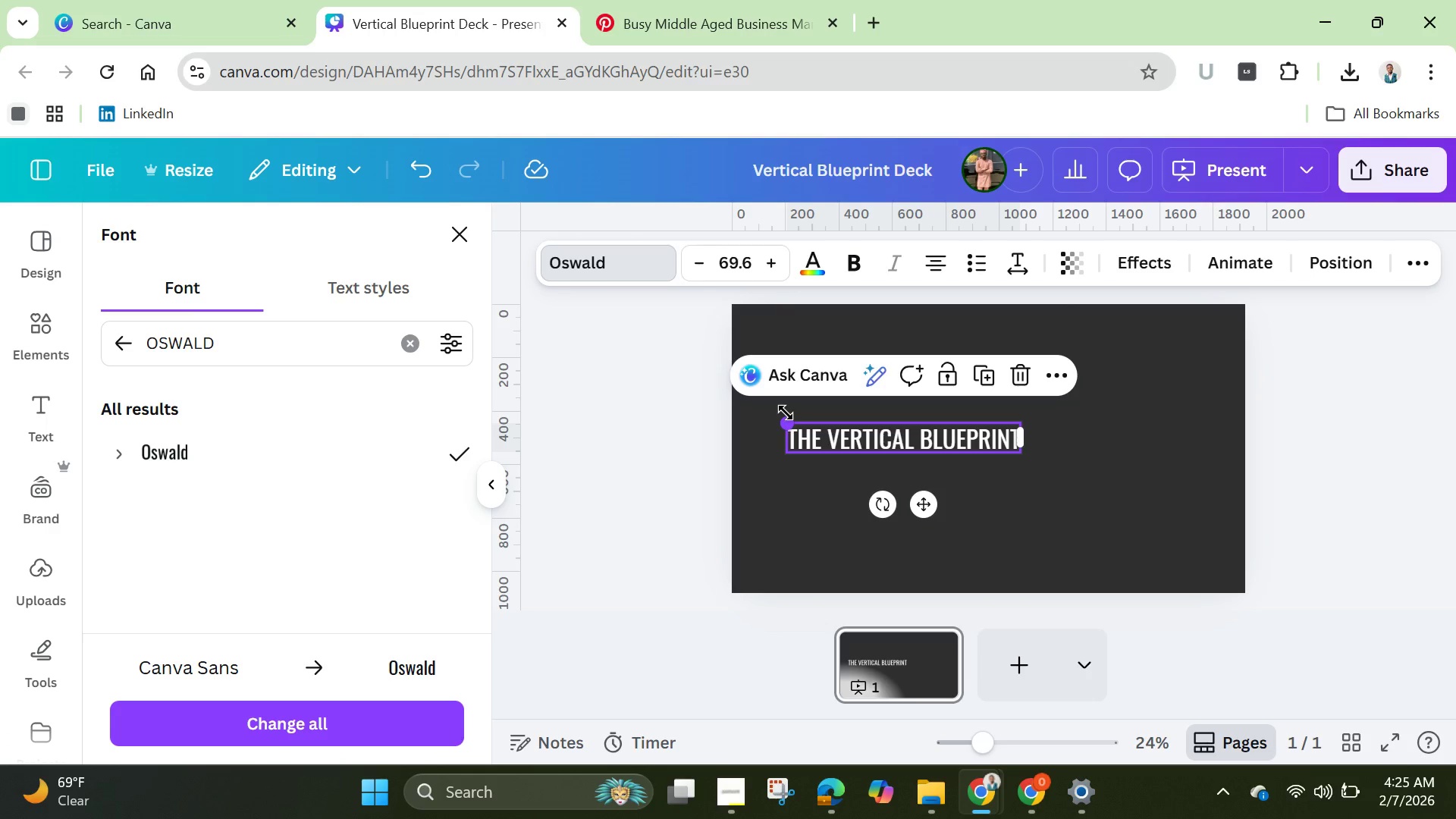 
wait(16.66)
 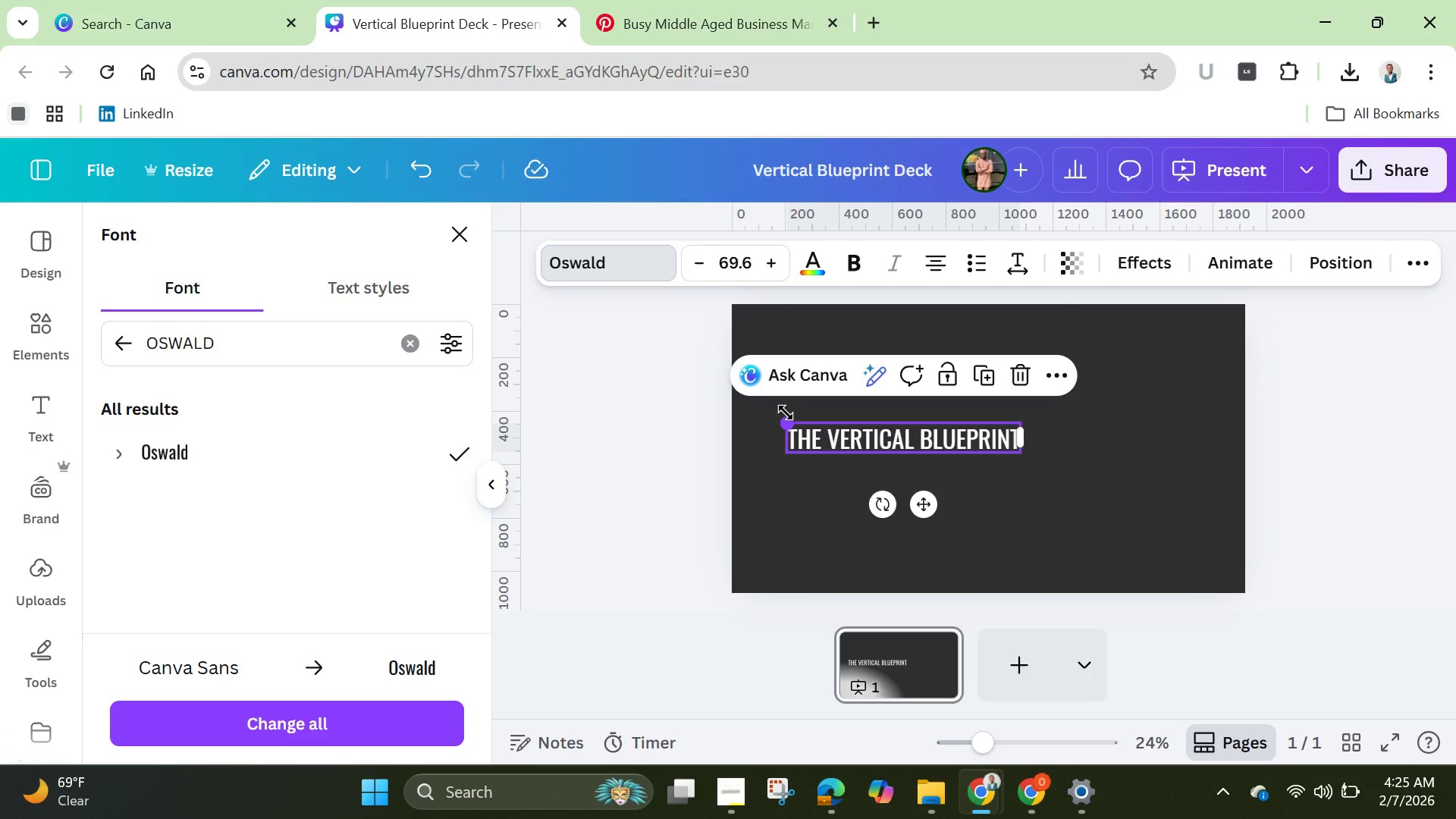 
left_click_drag(start_coordinate=[939, 500], to_coordinate=[934, 500])
 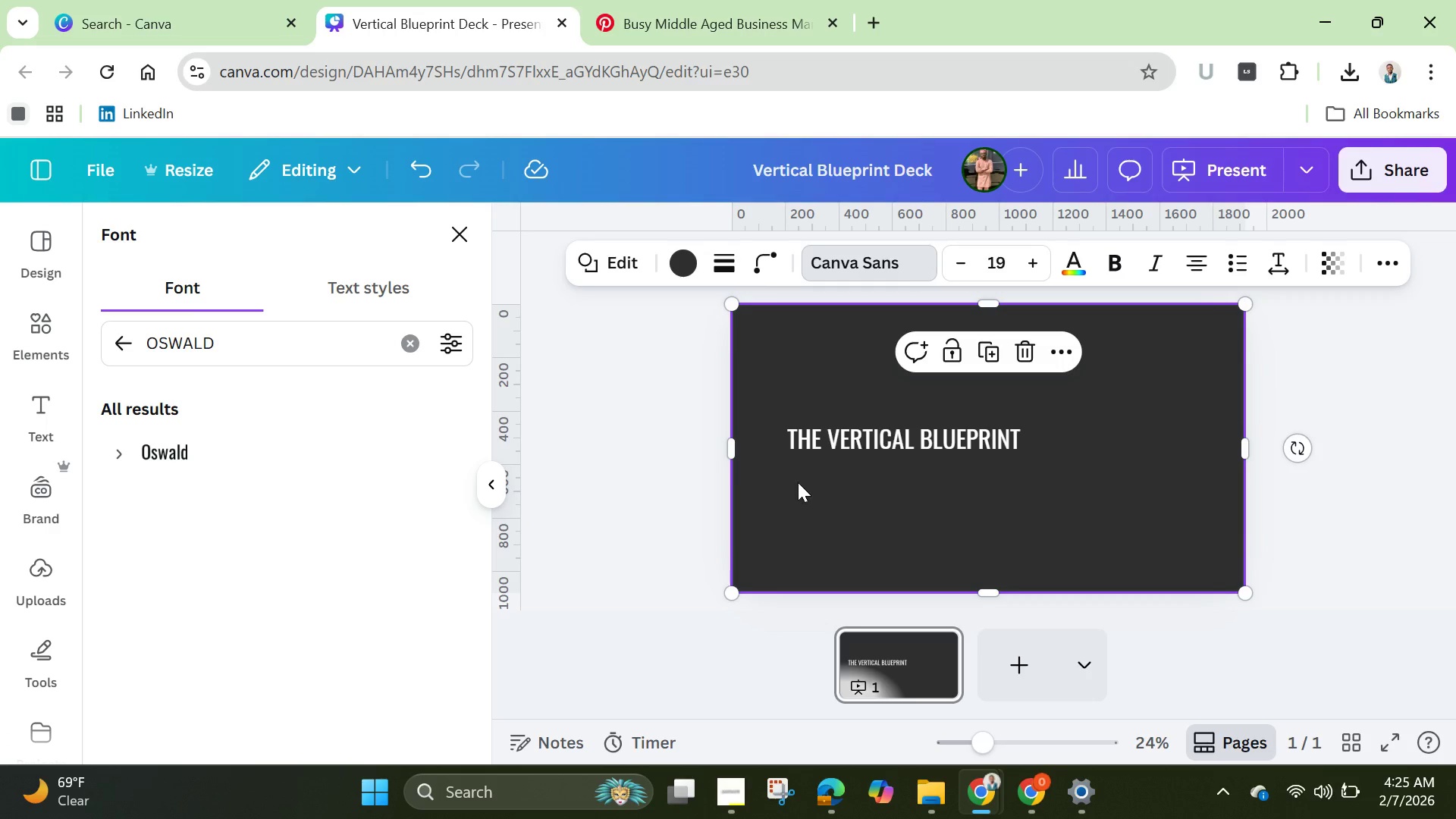 
left_click_drag(start_coordinate=[802, 489], to_coordinate=[861, 488])
 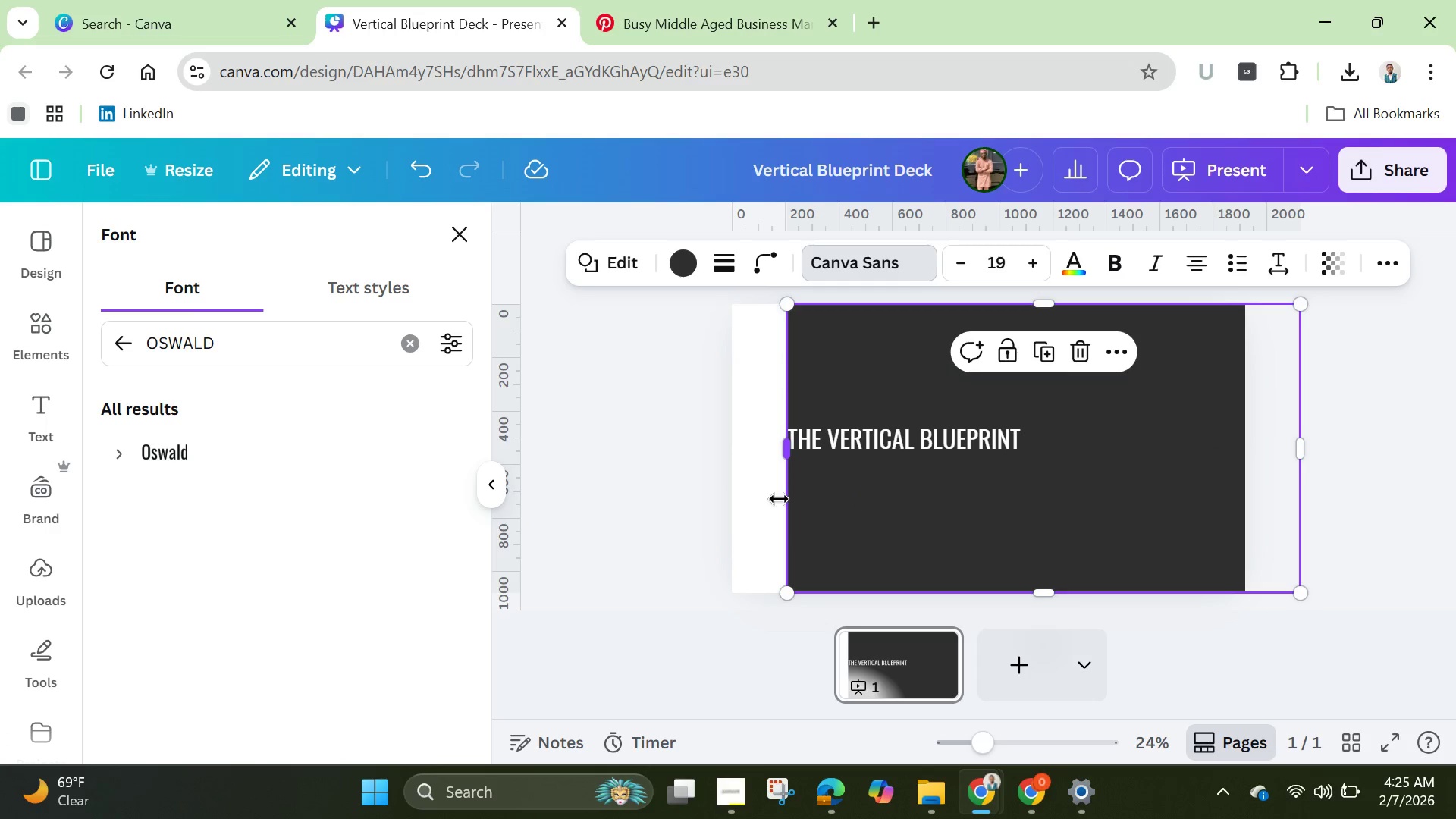 
left_click([779, 499])
 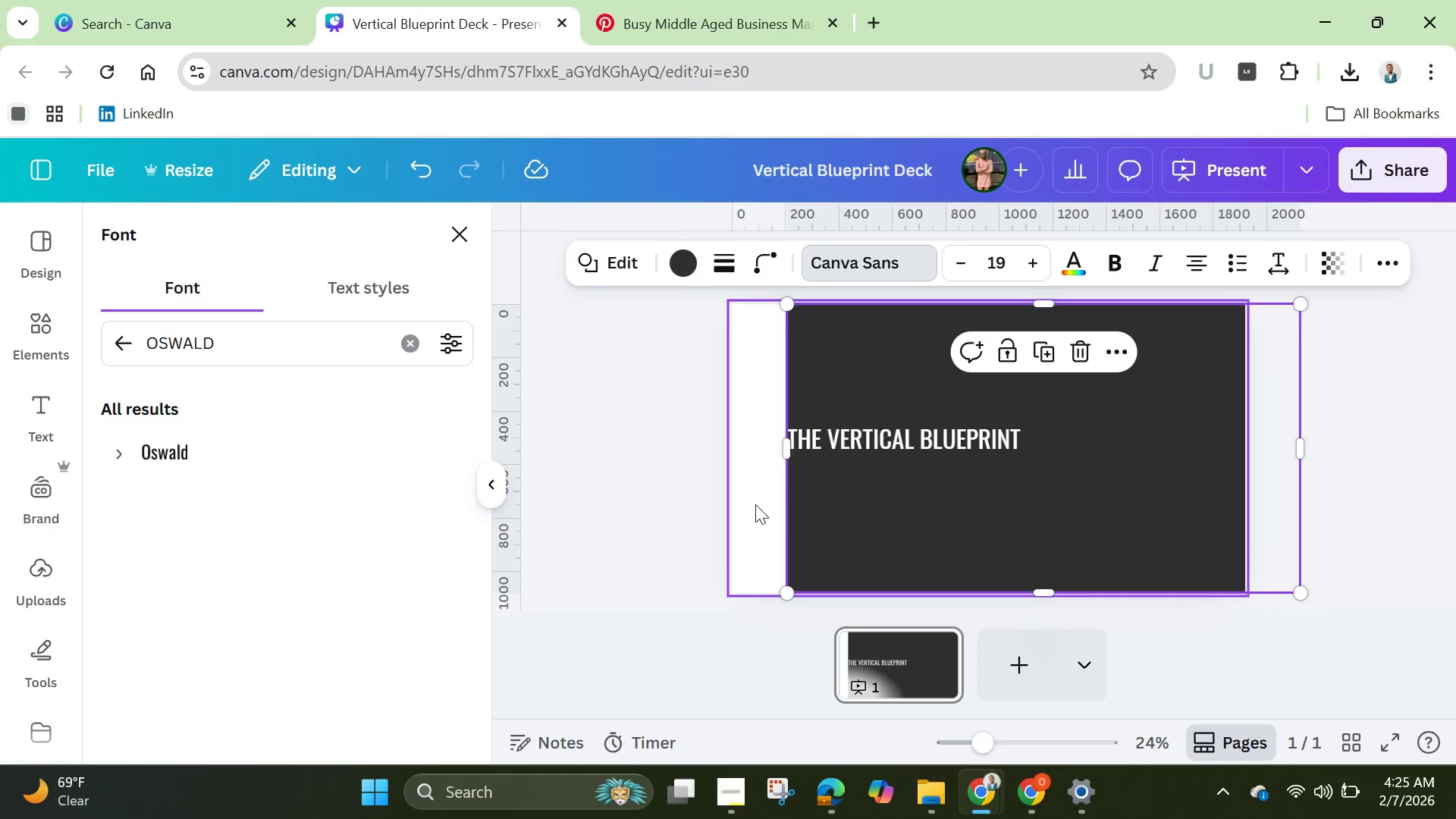 
left_click([755, 504])
 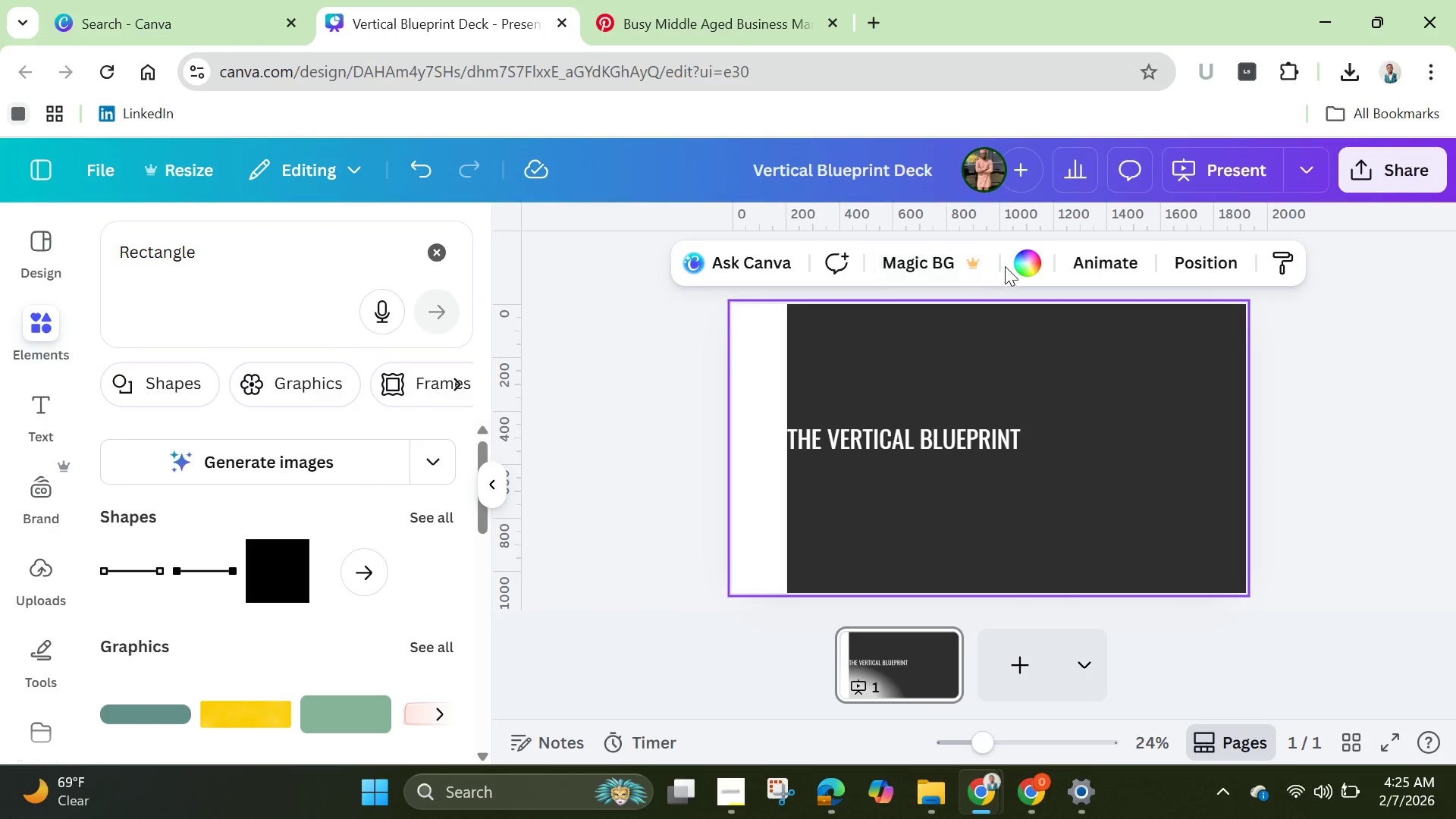 
left_click([1028, 267])
 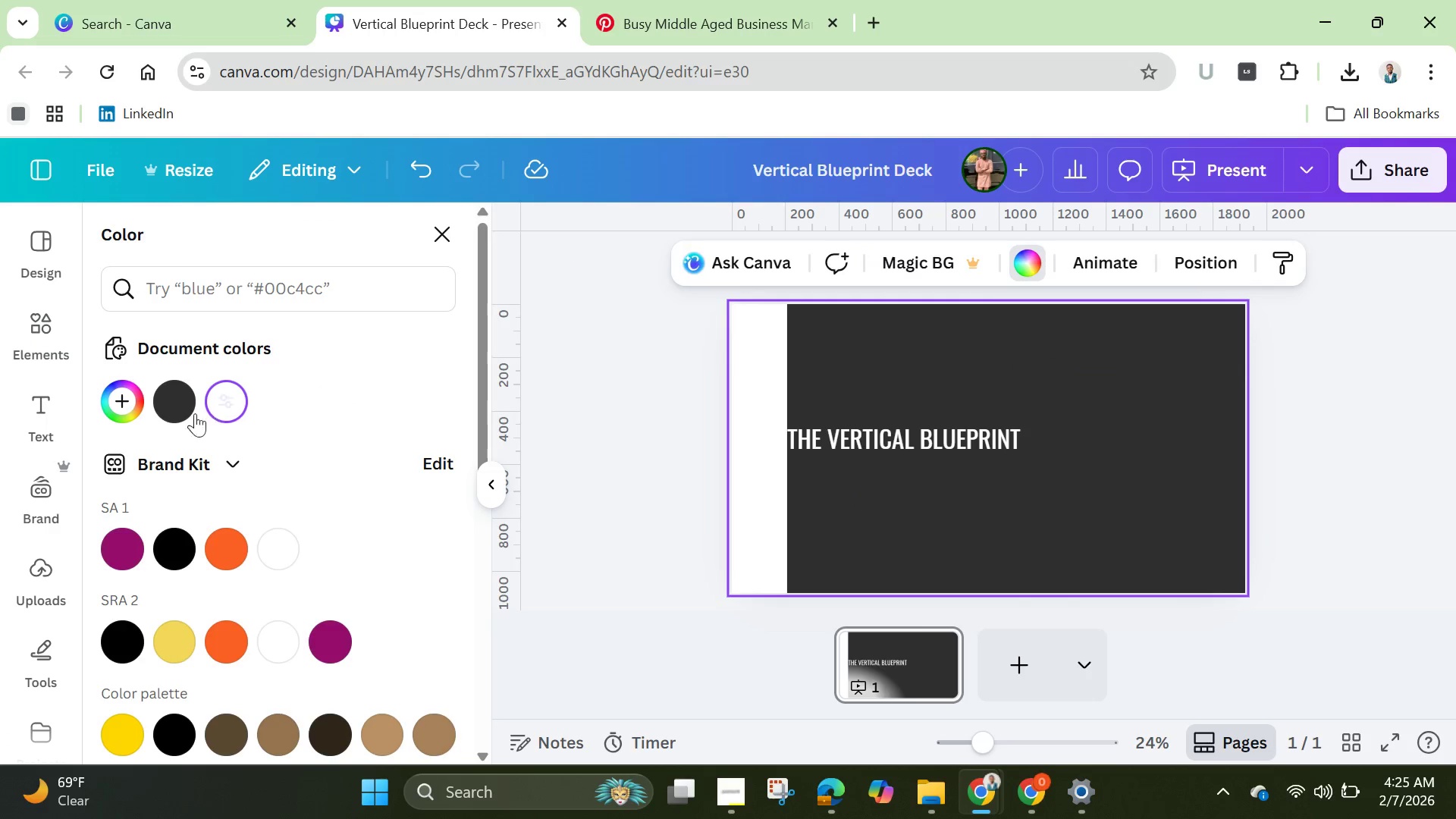 
left_click([172, 410])
 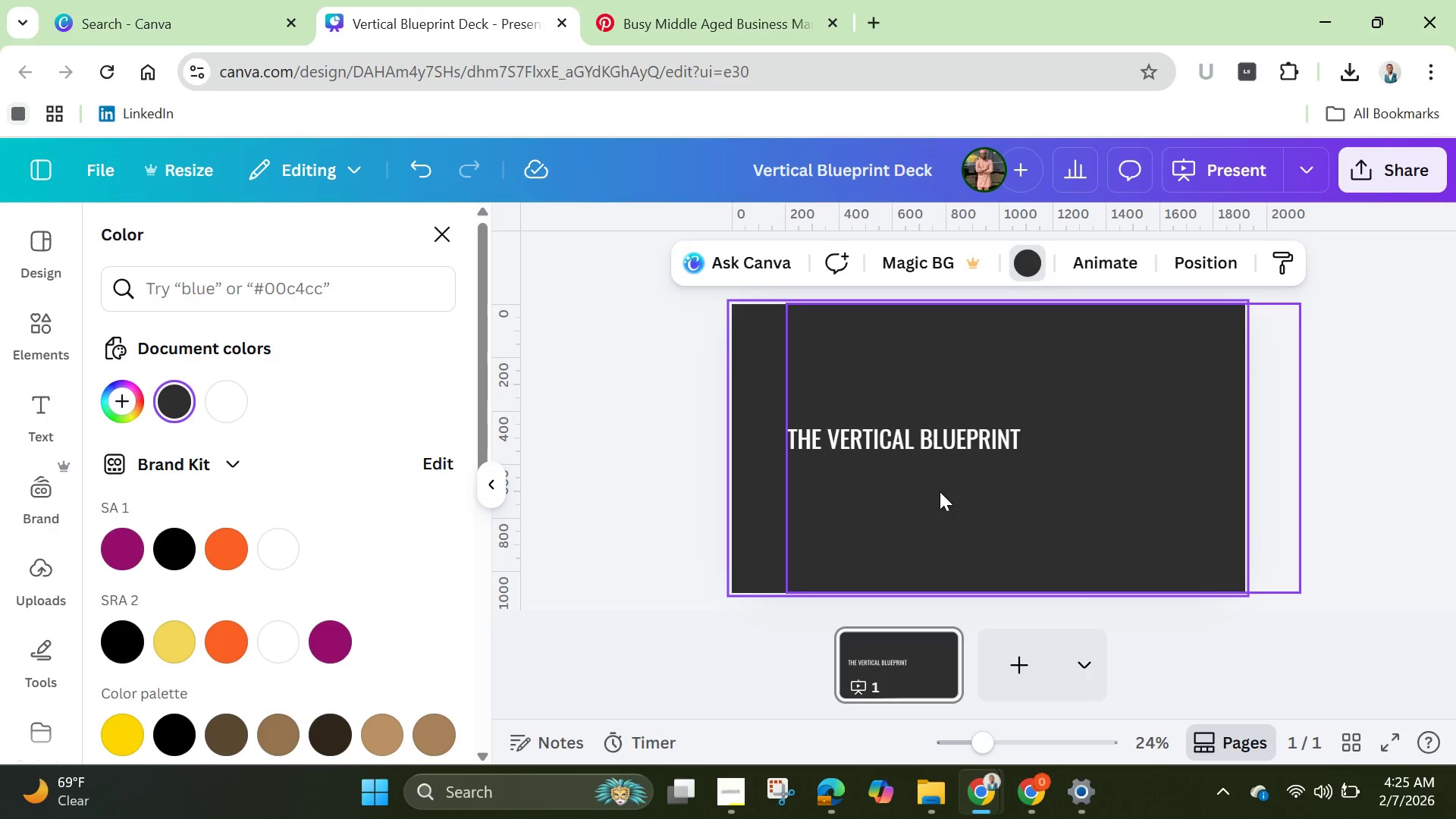 
left_click_drag(start_coordinate=[940, 491], to_coordinate=[900, 498])
 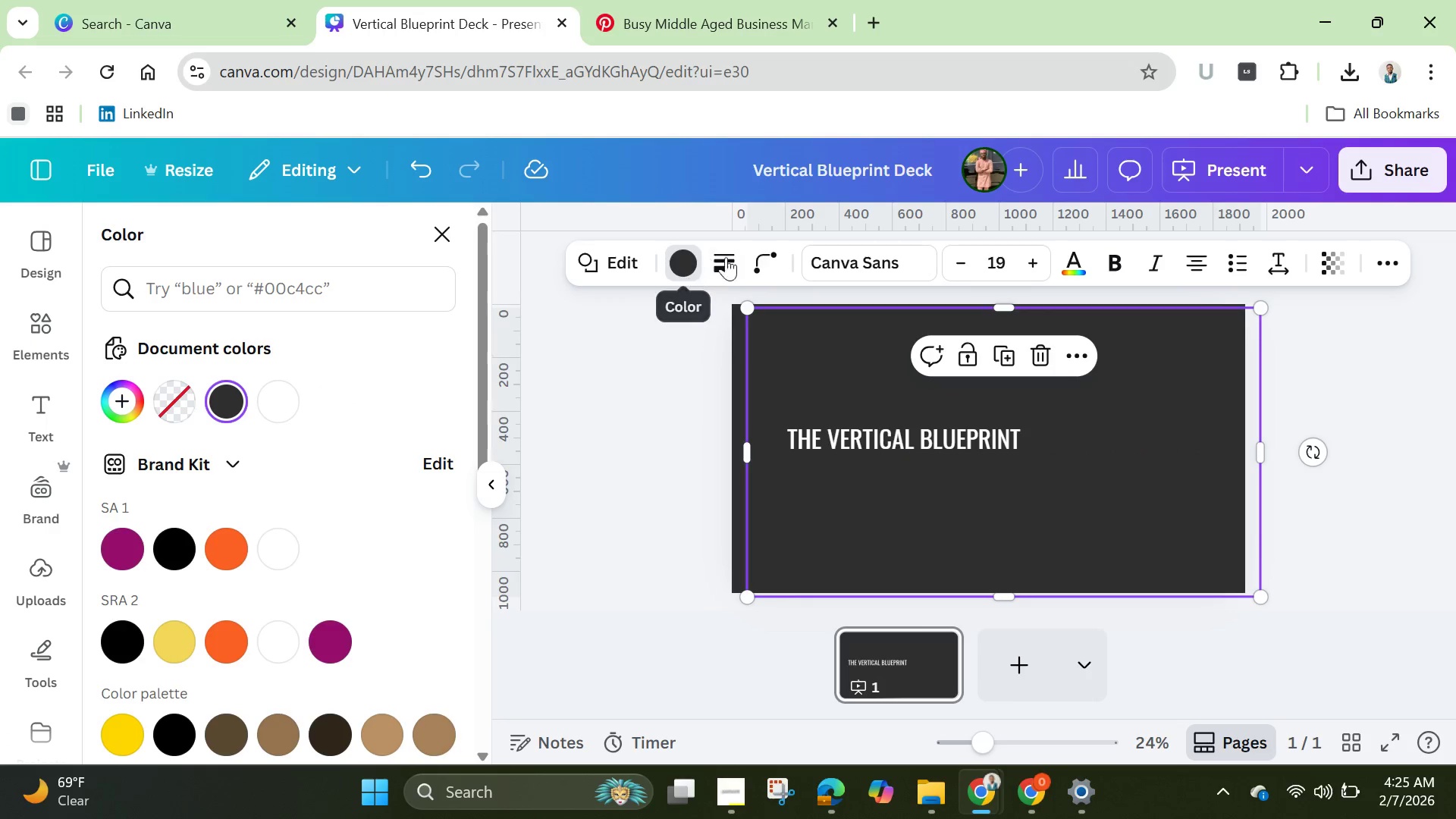 
left_click([764, 253])
 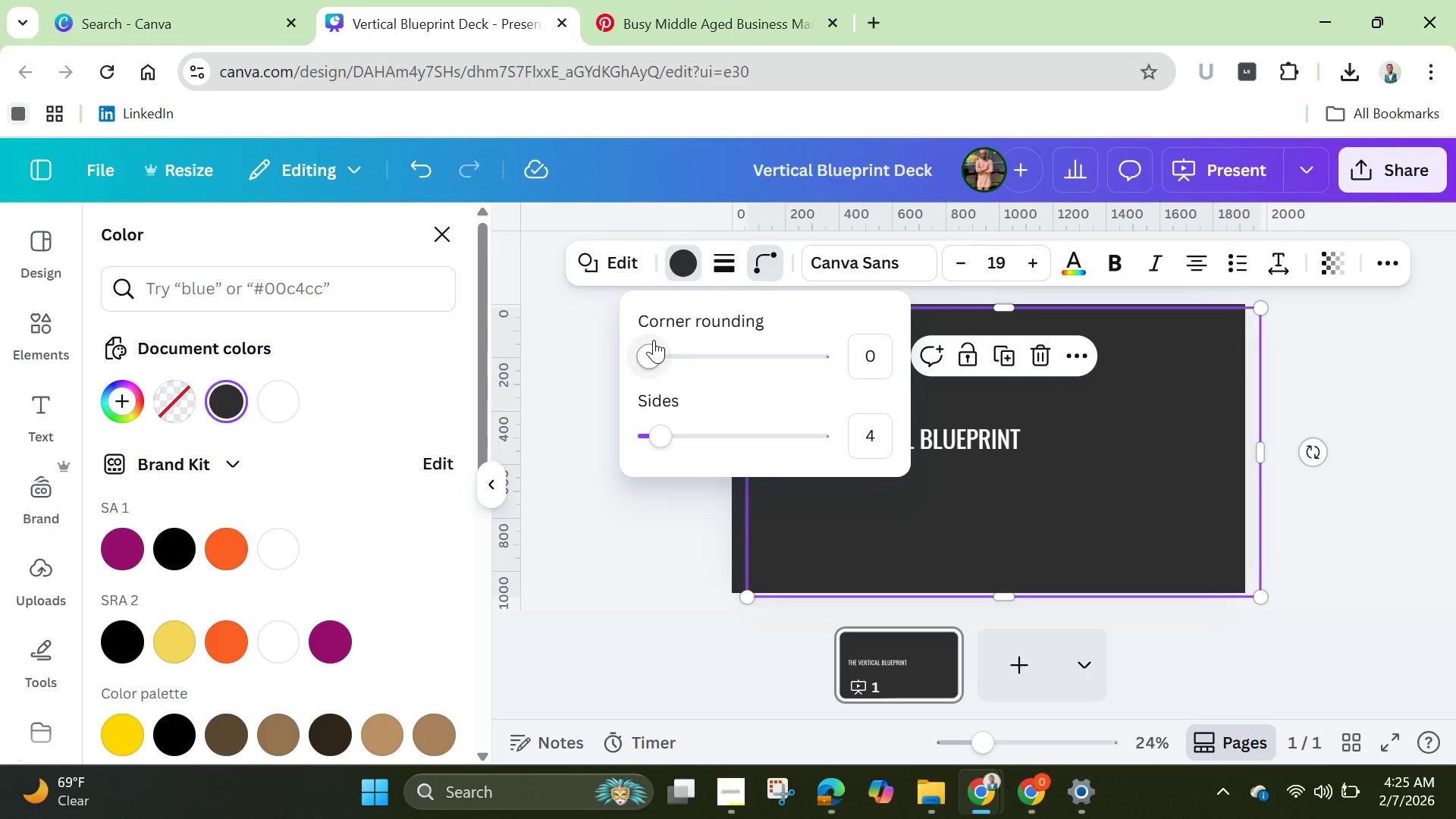 
left_click_drag(start_coordinate=[654, 340], to_coordinate=[675, 347])
 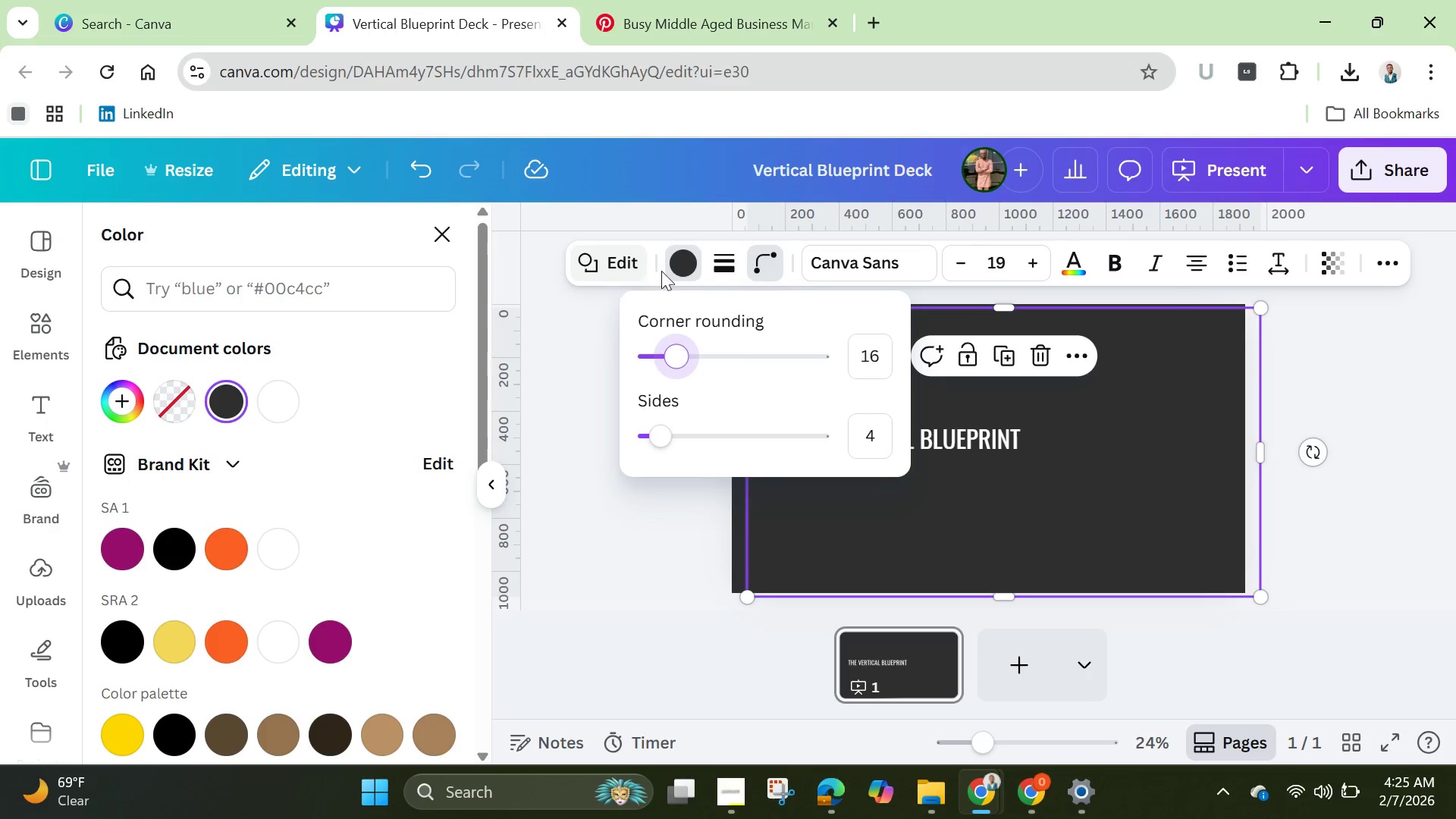 
left_click([691, 256])
 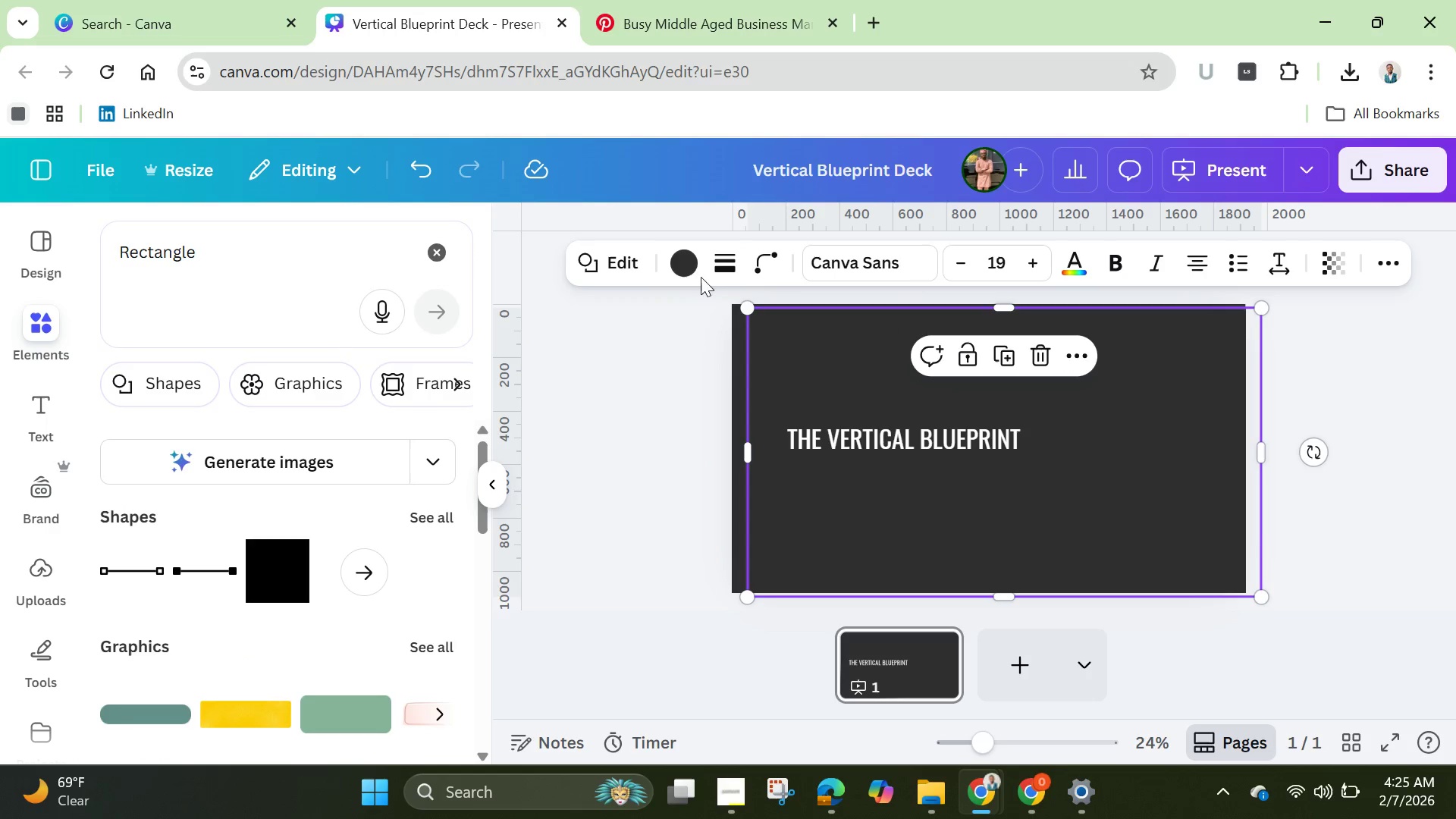 
left_click([694, 271])
 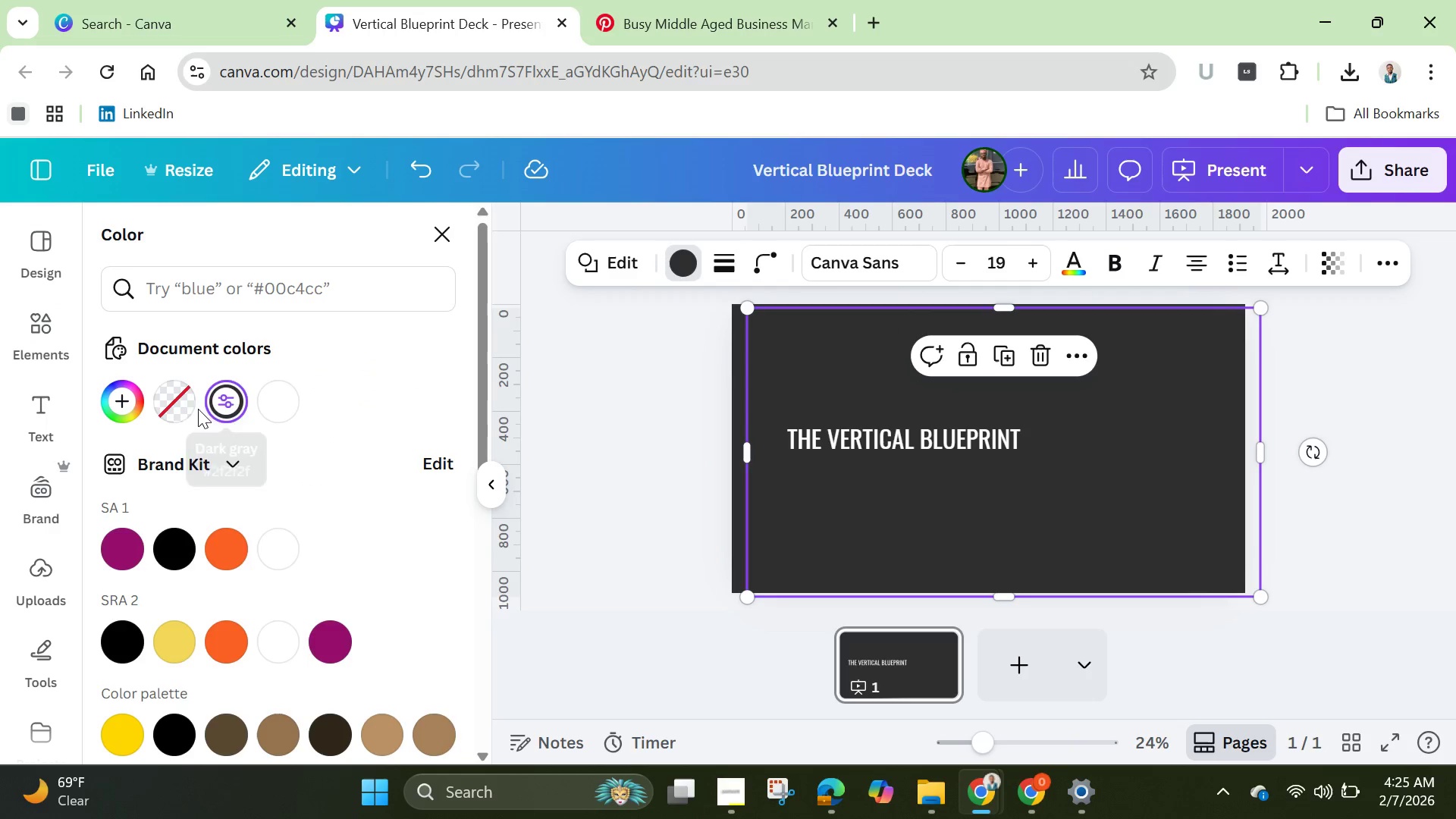 
left_click([182, 409])
 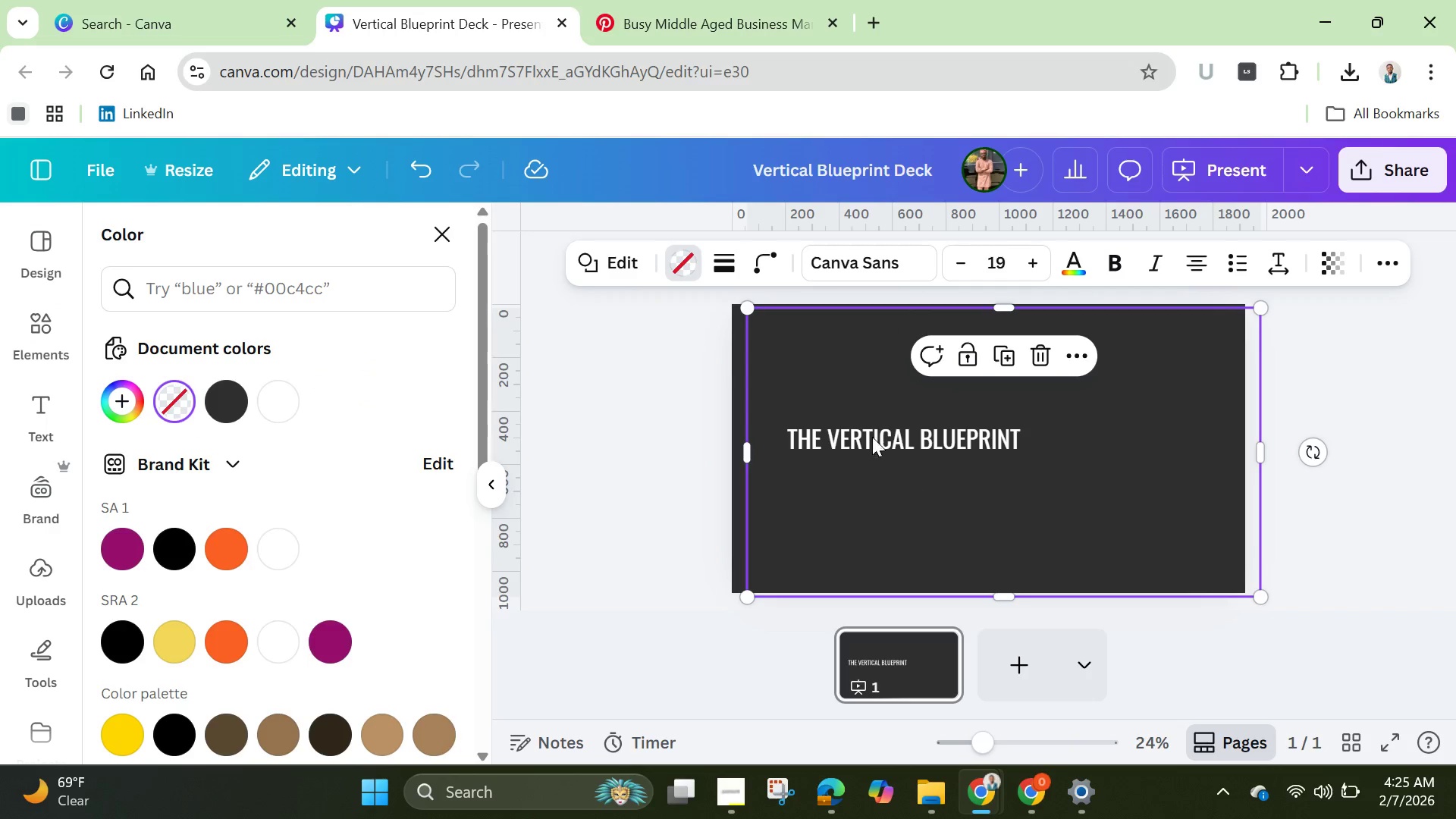 
left_click([720, 266])
 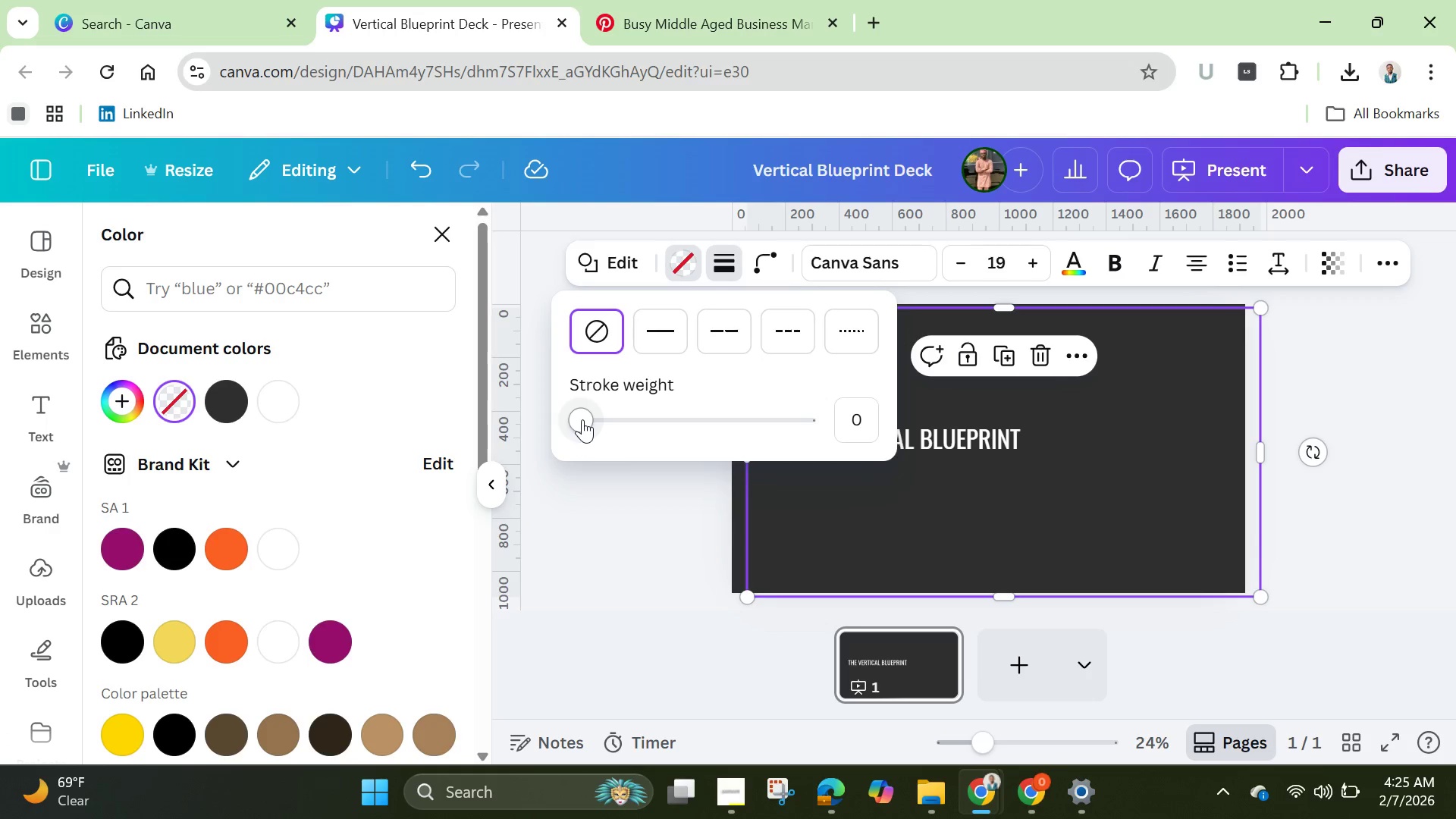 
left_click_drag(start_coordinate=[588, 412], to_coordinate=[592, 413])
 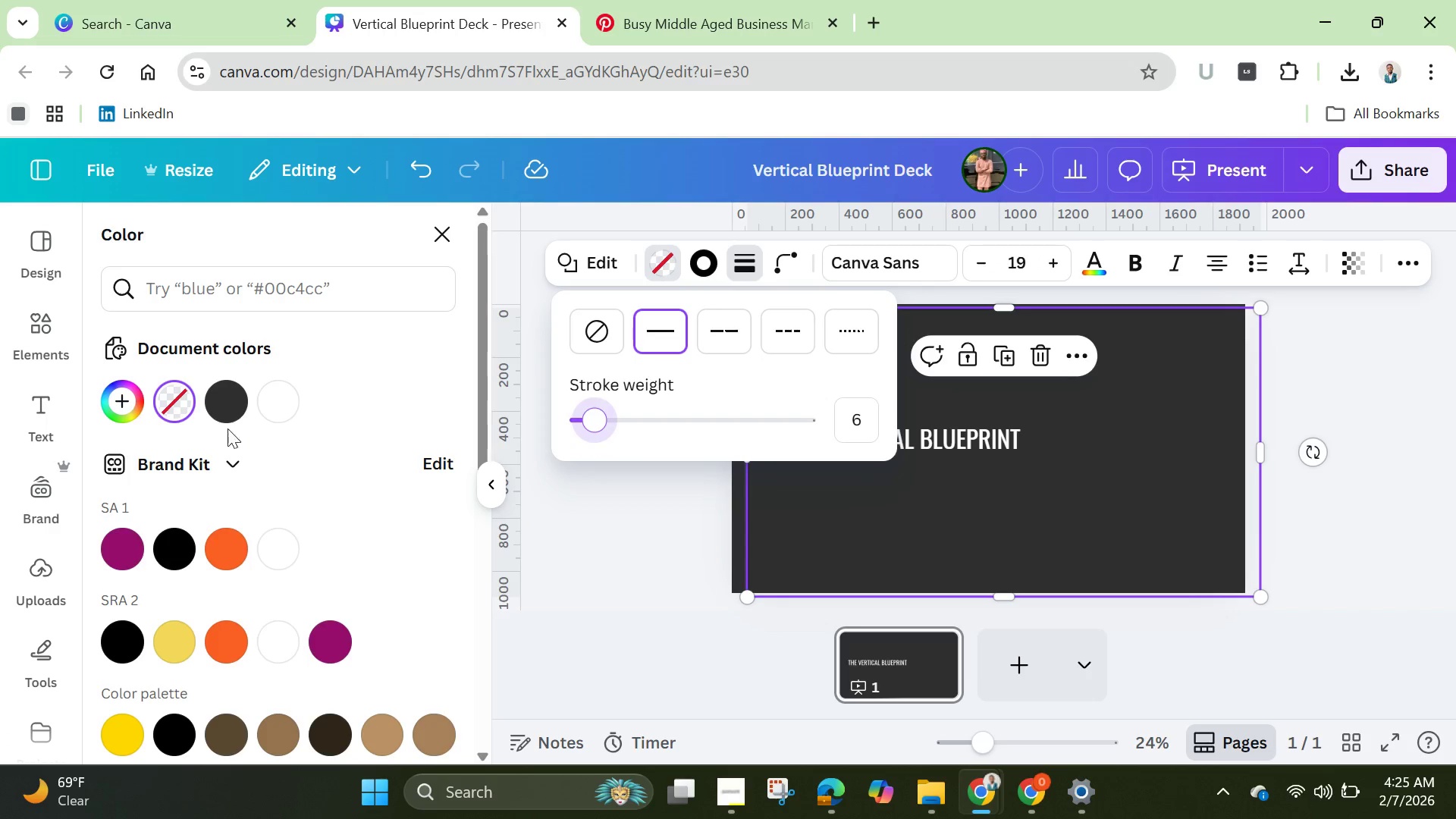 
mouse_move([275, 413])
 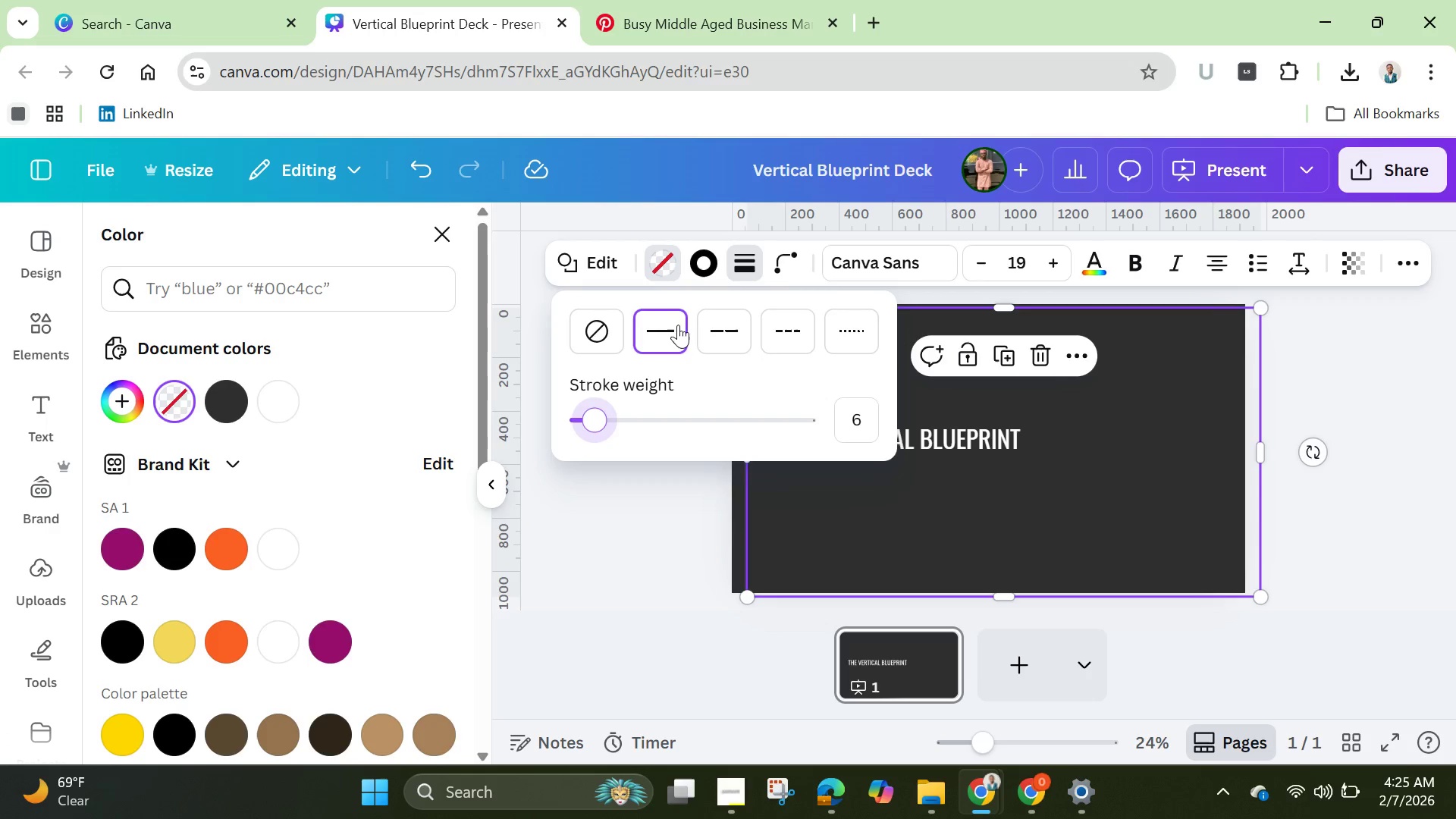 
left_click([714, 267])
 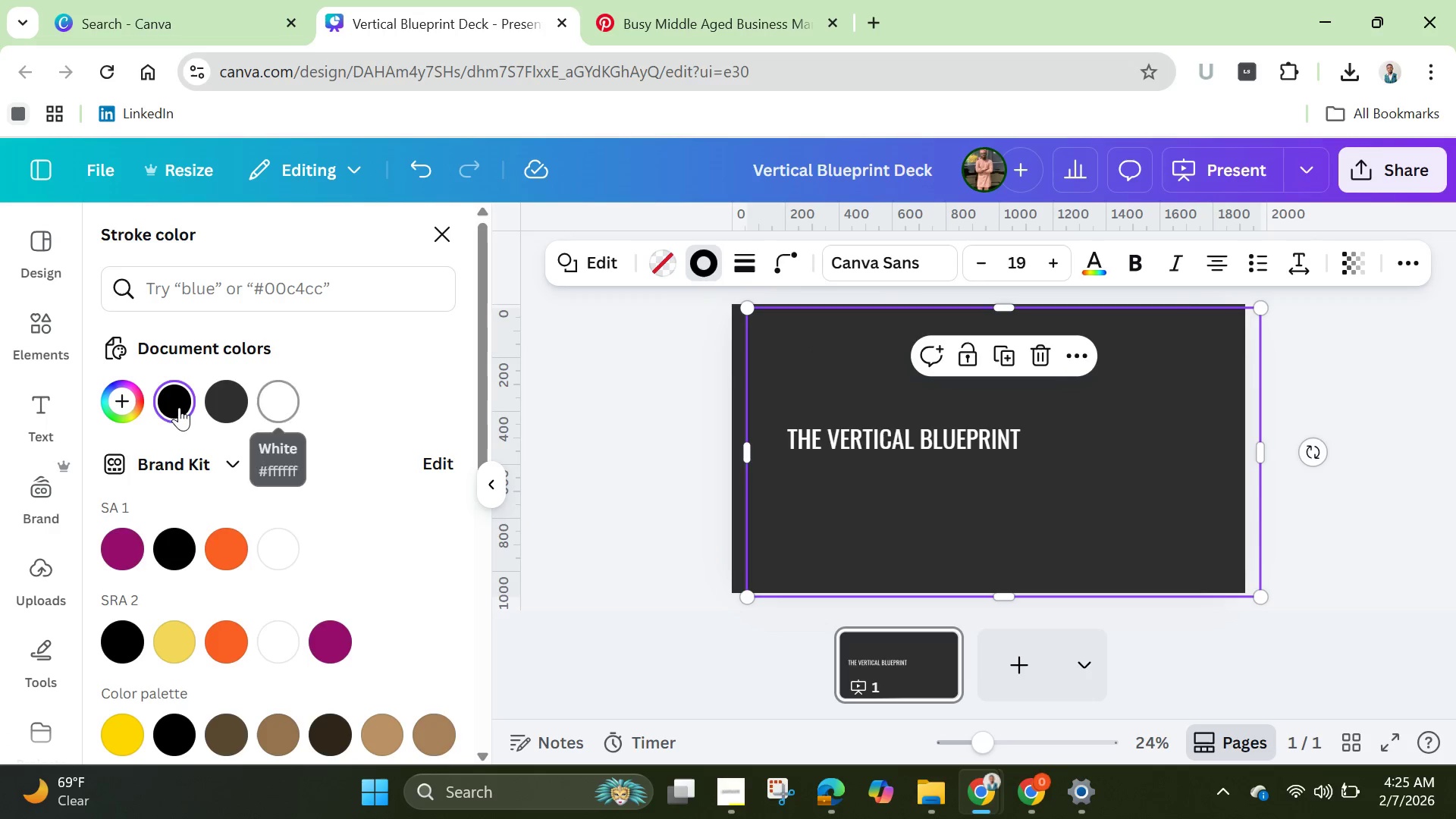 
left_click([177, 392])
 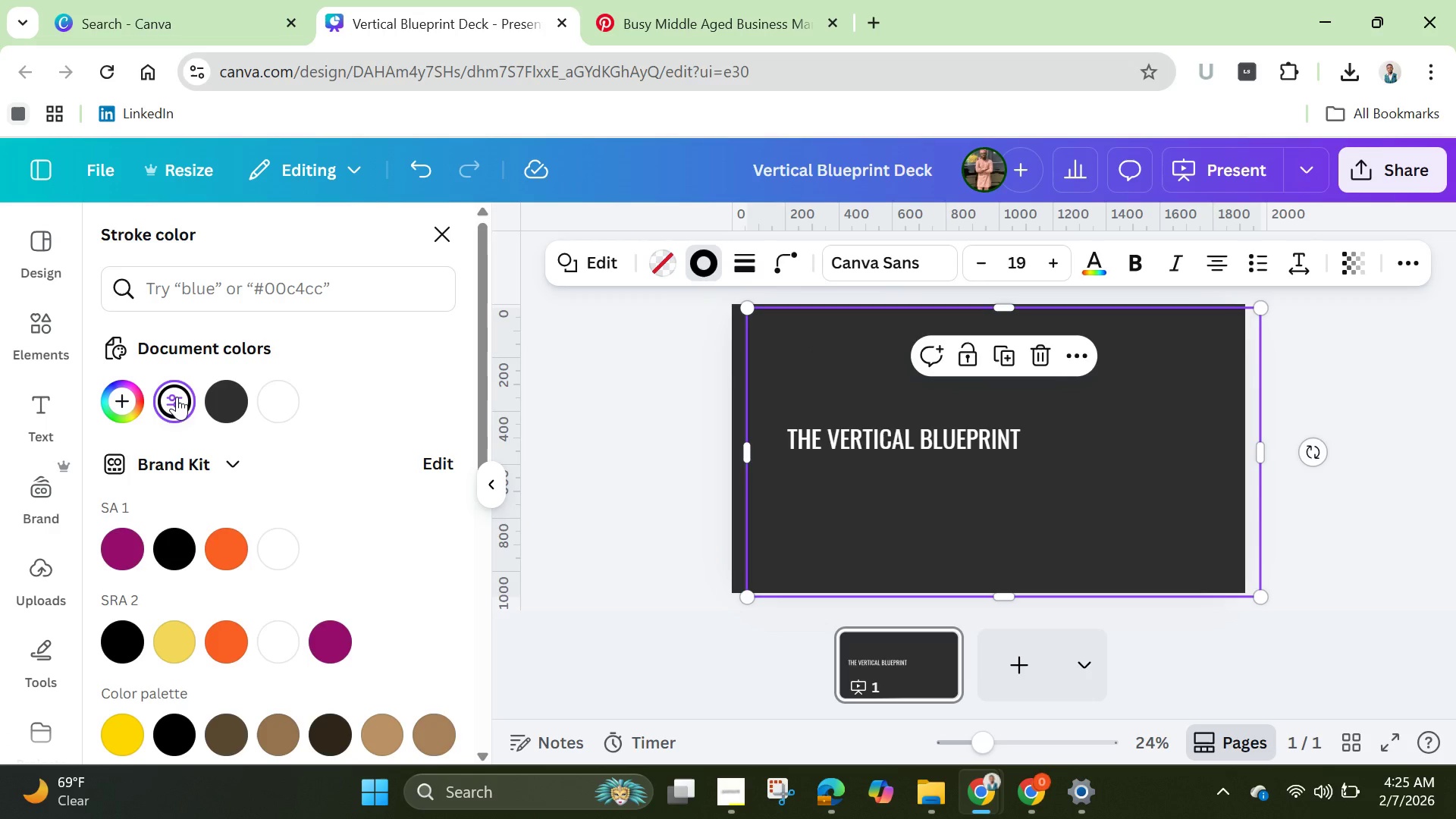 
left_click([177, 397])
 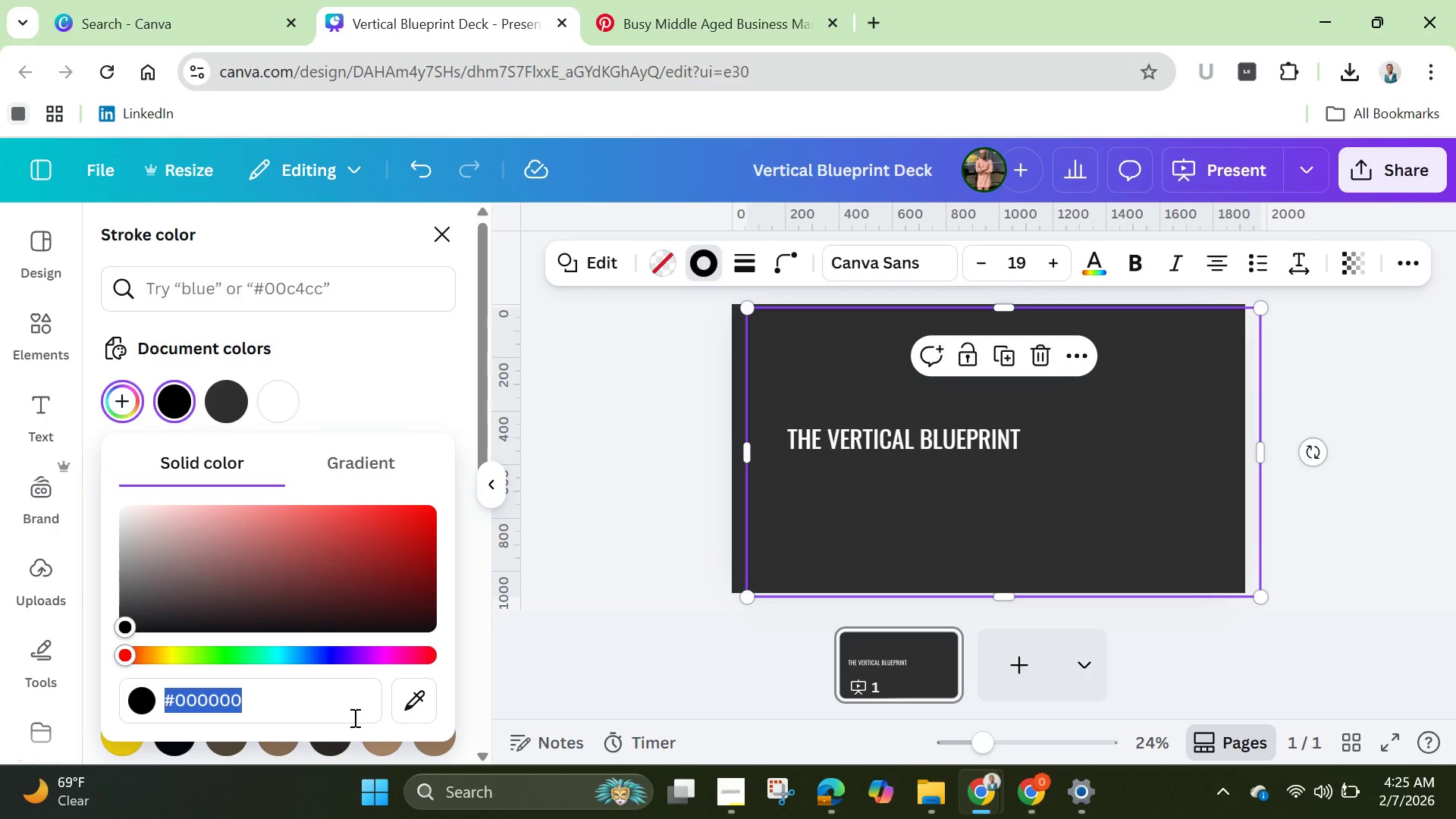 
wait(14.81)
 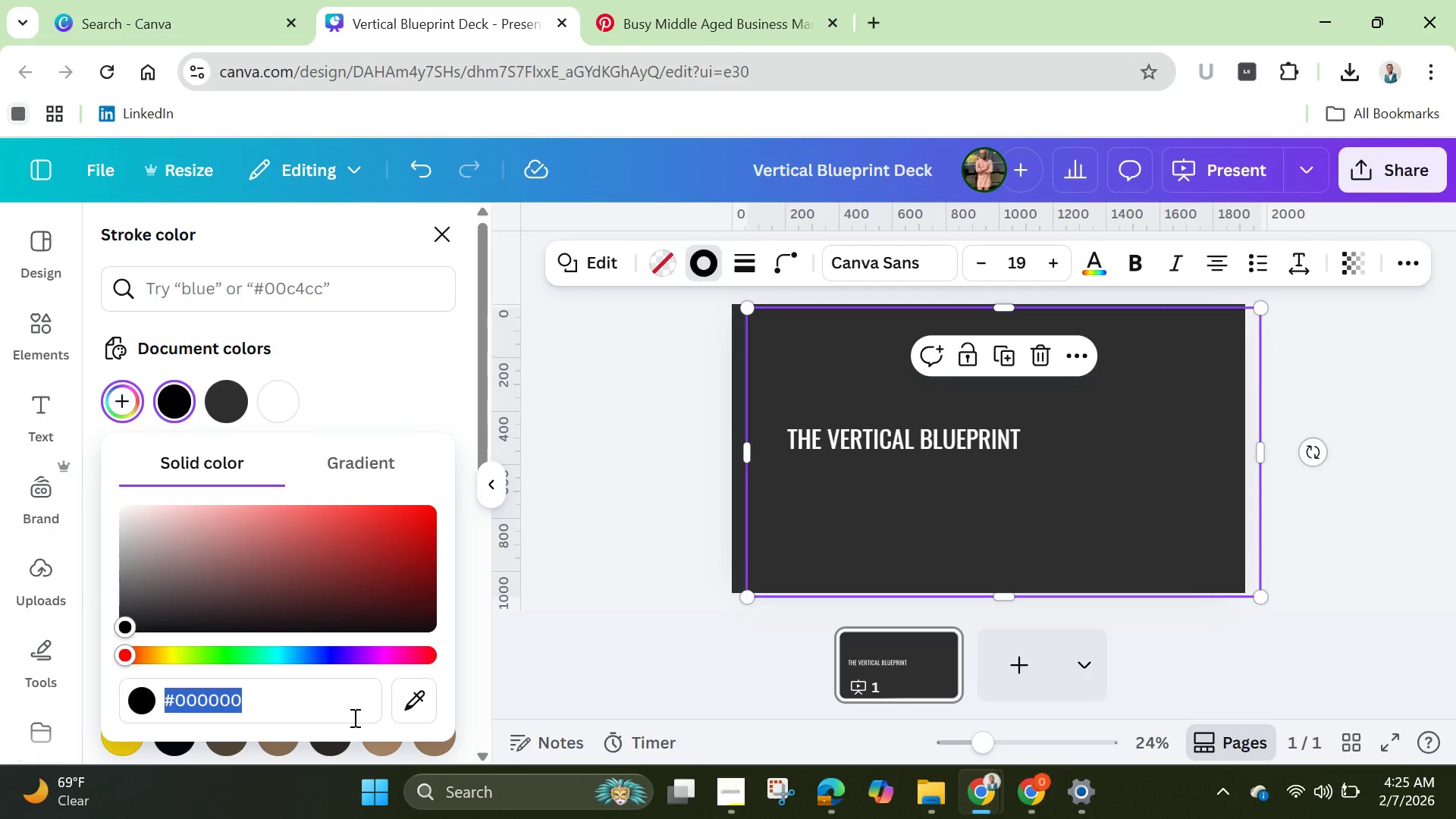 
key(Backspace)
type(FF5733)
 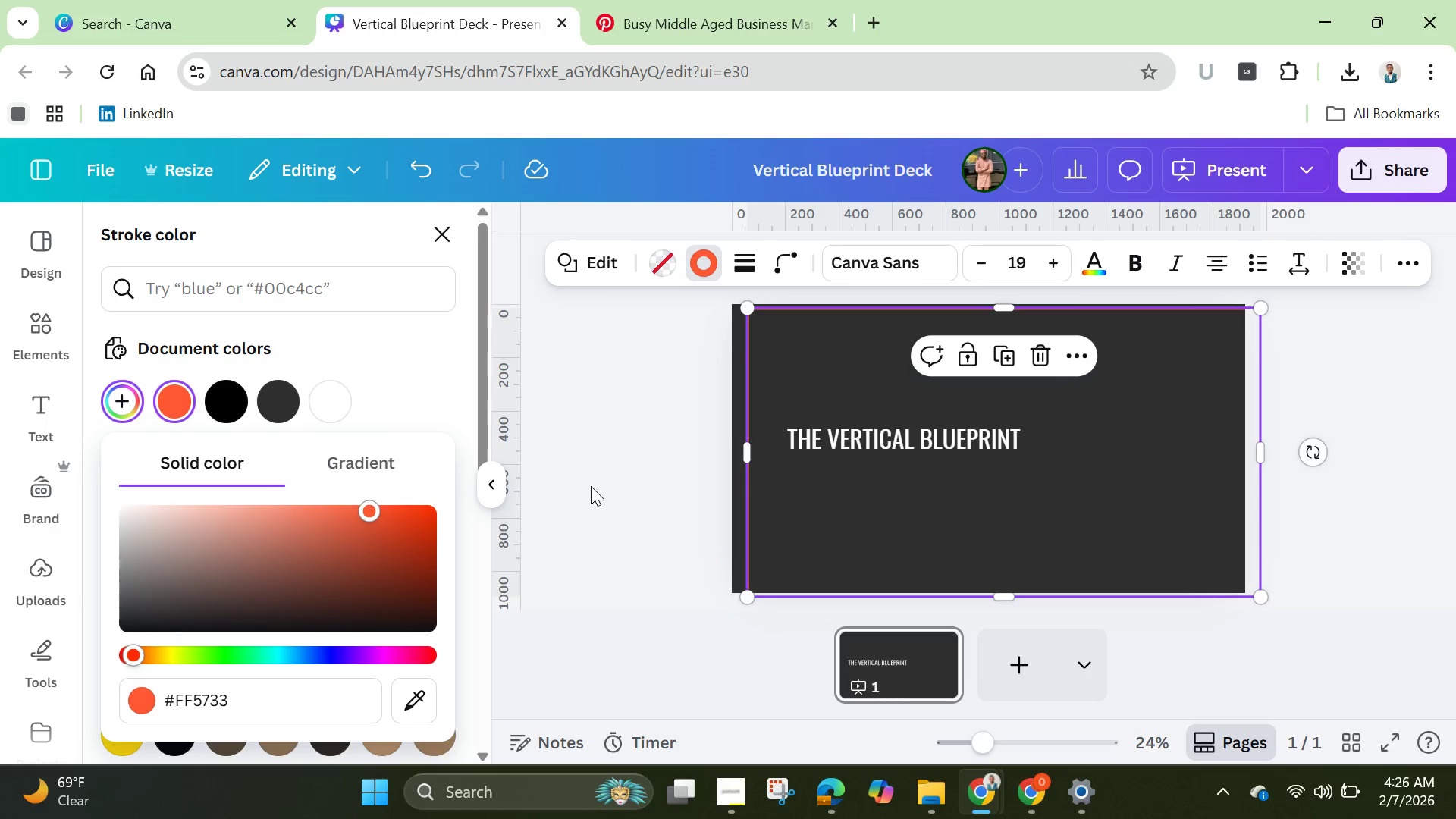 
wait(5.28)
 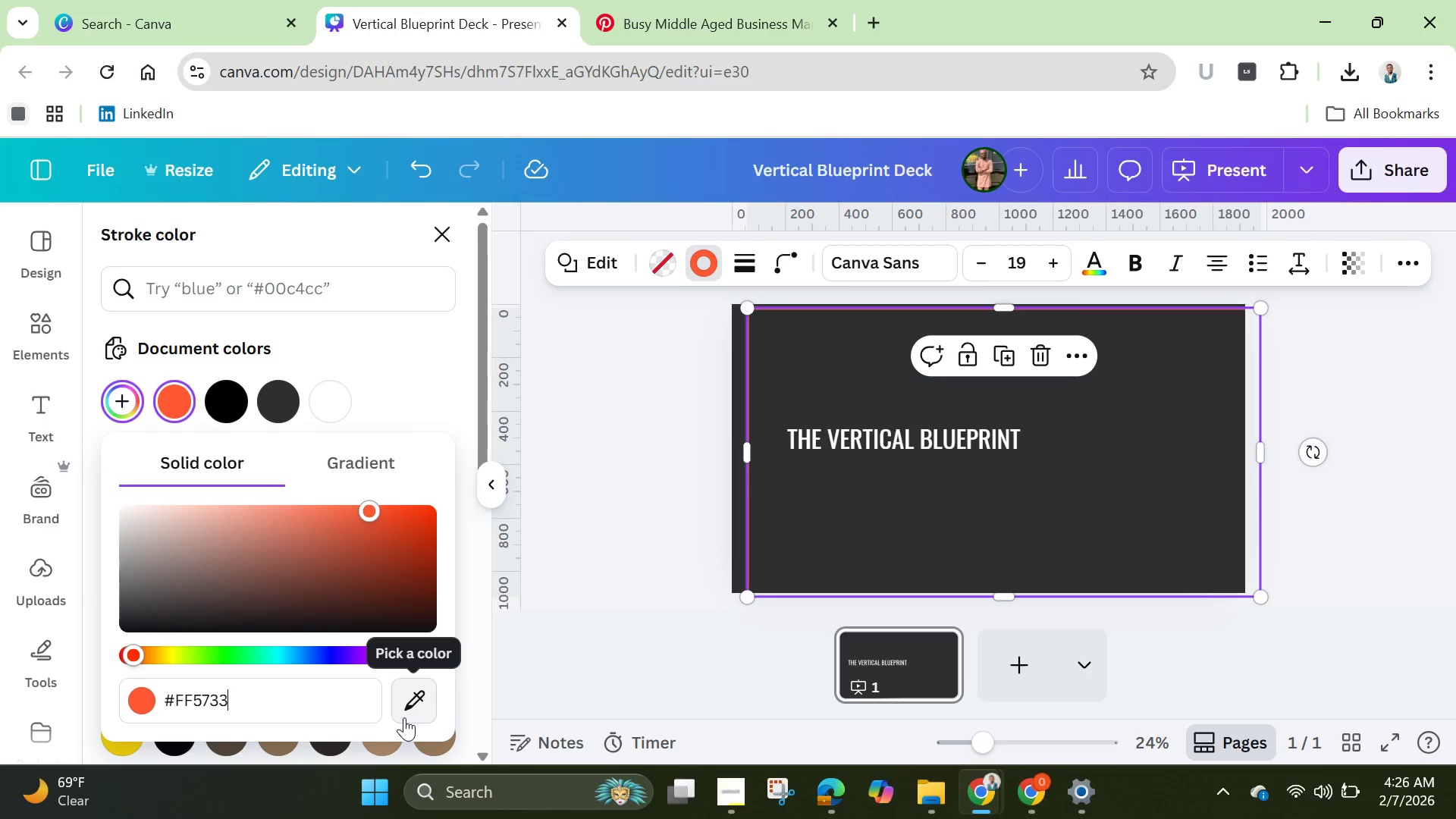 
left_click([593, 479])
 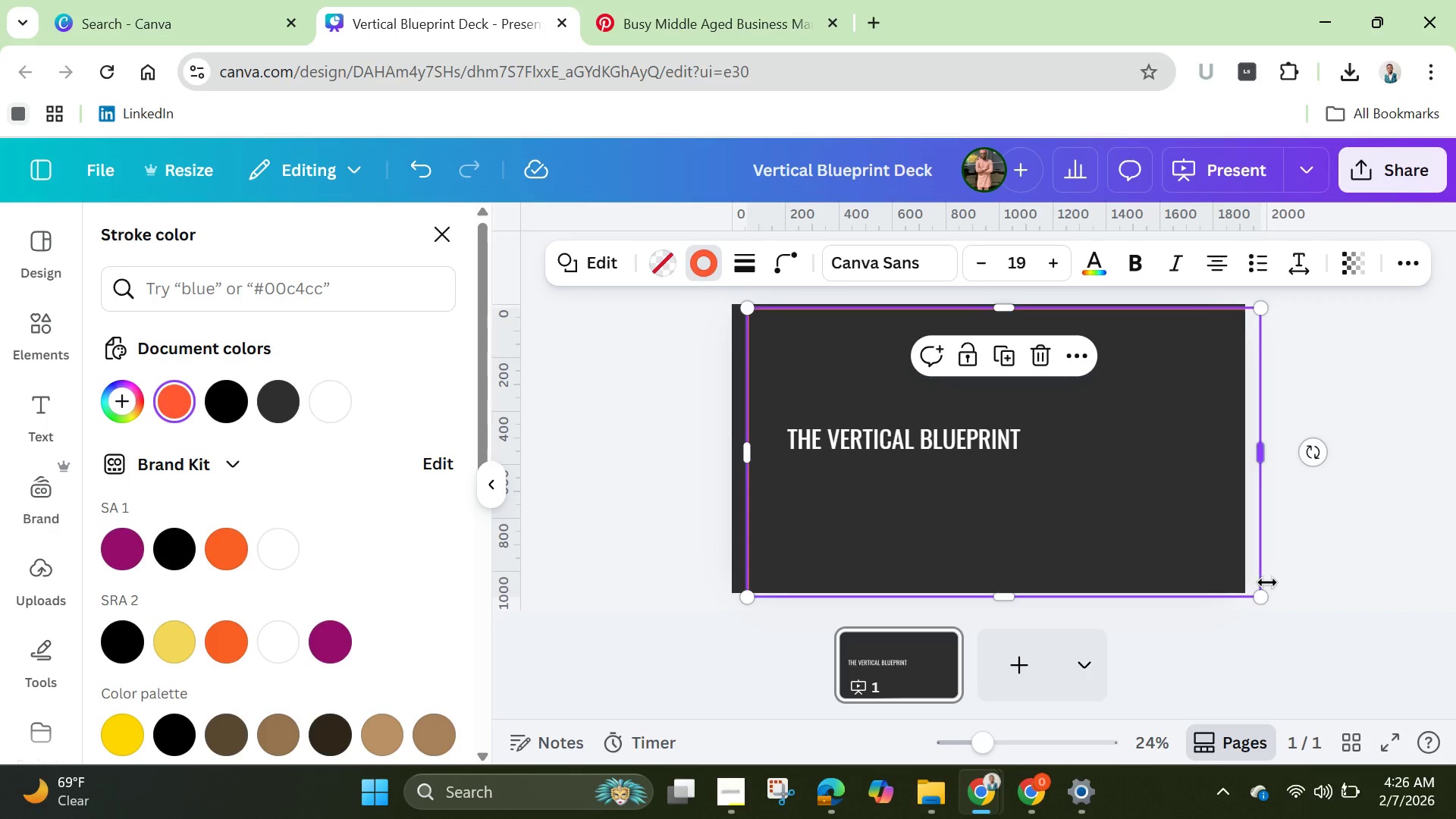 
left_click_drag(start_coordinate=[1260, 601], to_coordinate=[1221, 596])
 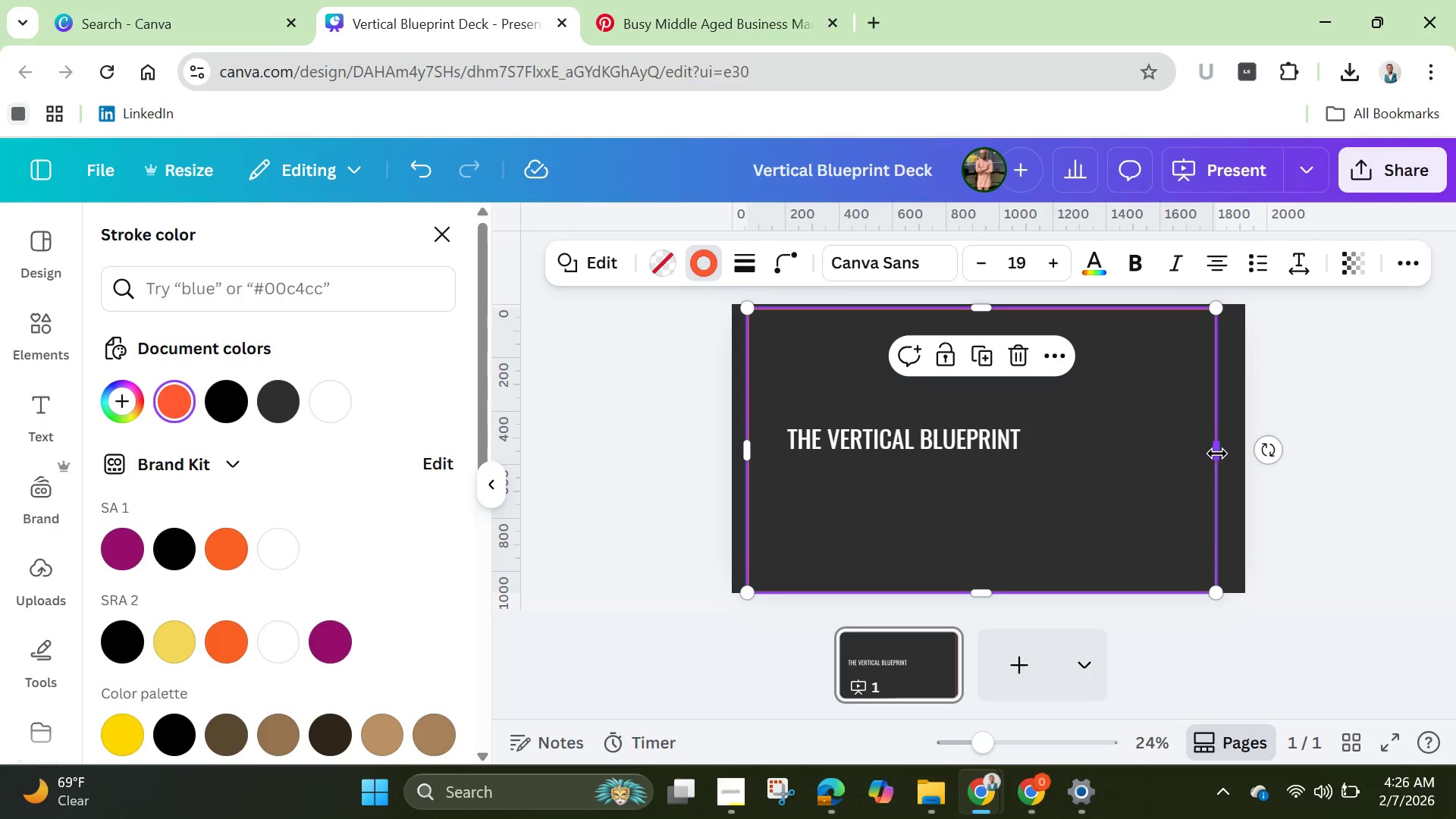 
left_click_drag(start_coordinate=[1217, 453], to_coordinate=[1249, 461])
 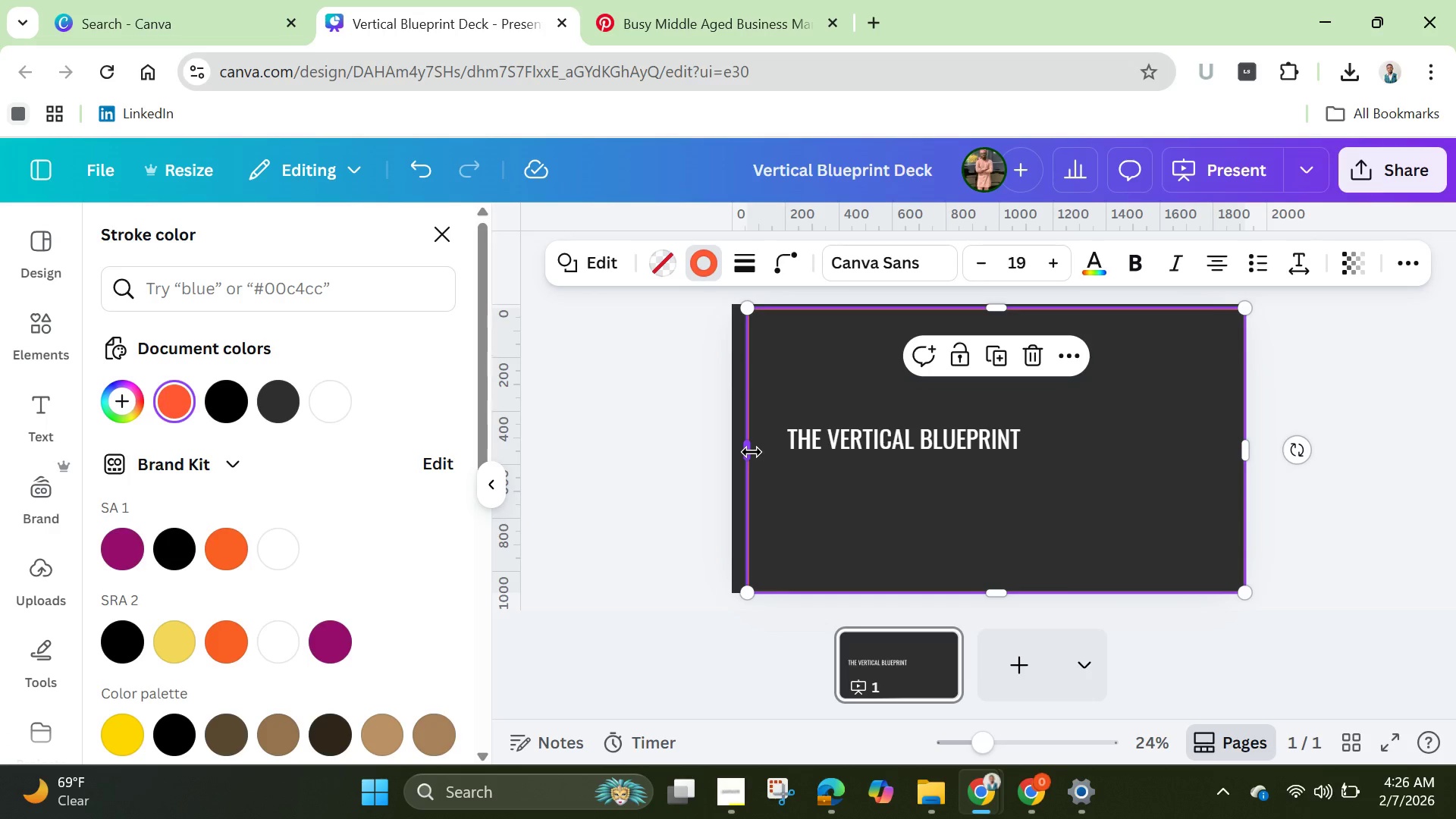 
left_click_drag(start_coordinate=[752, 452], to_coordinate=[739, 452])
 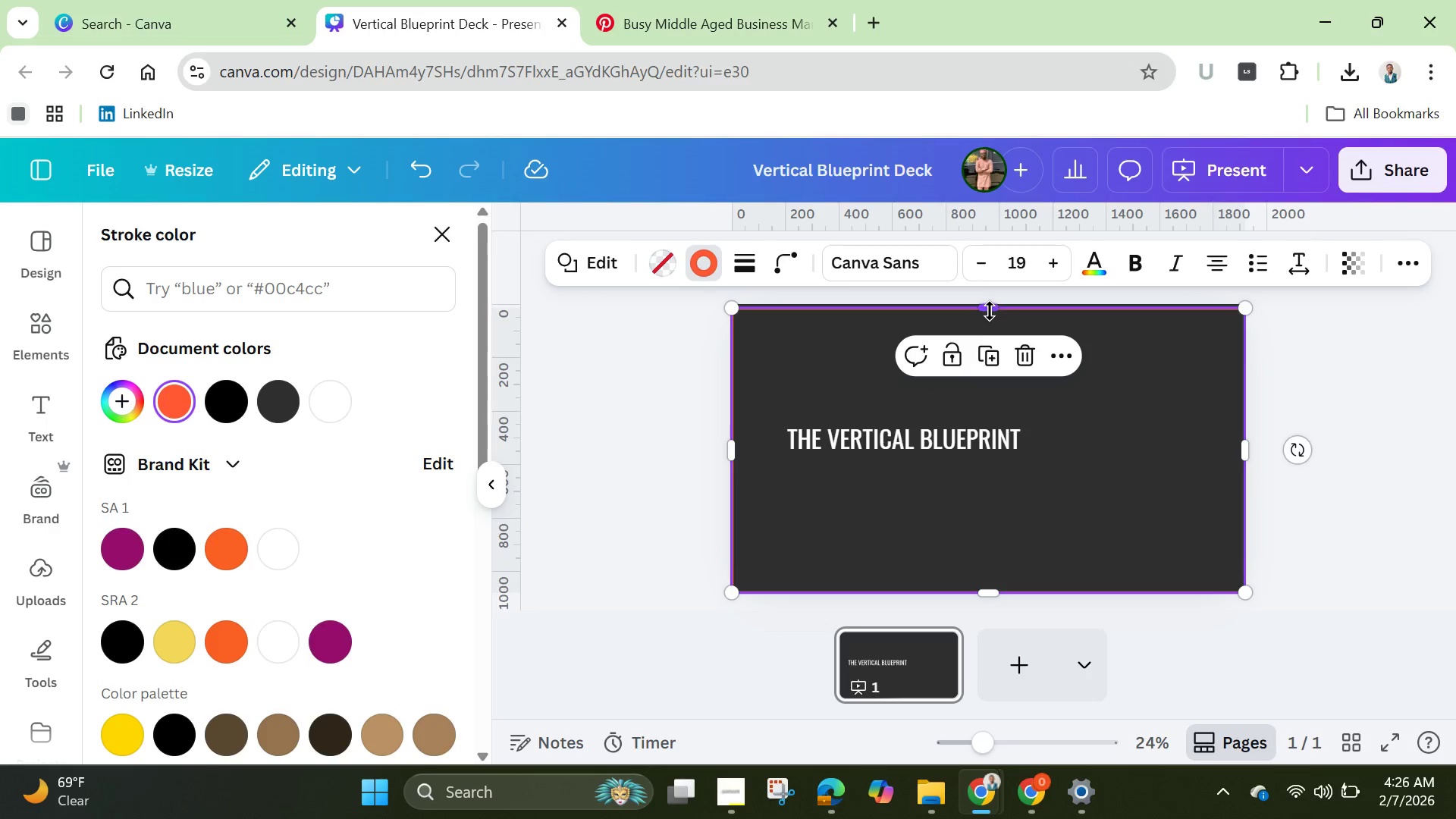 
left_click_drag(start_coordinate=[990, 311], to_coordinate=[986, 308])
 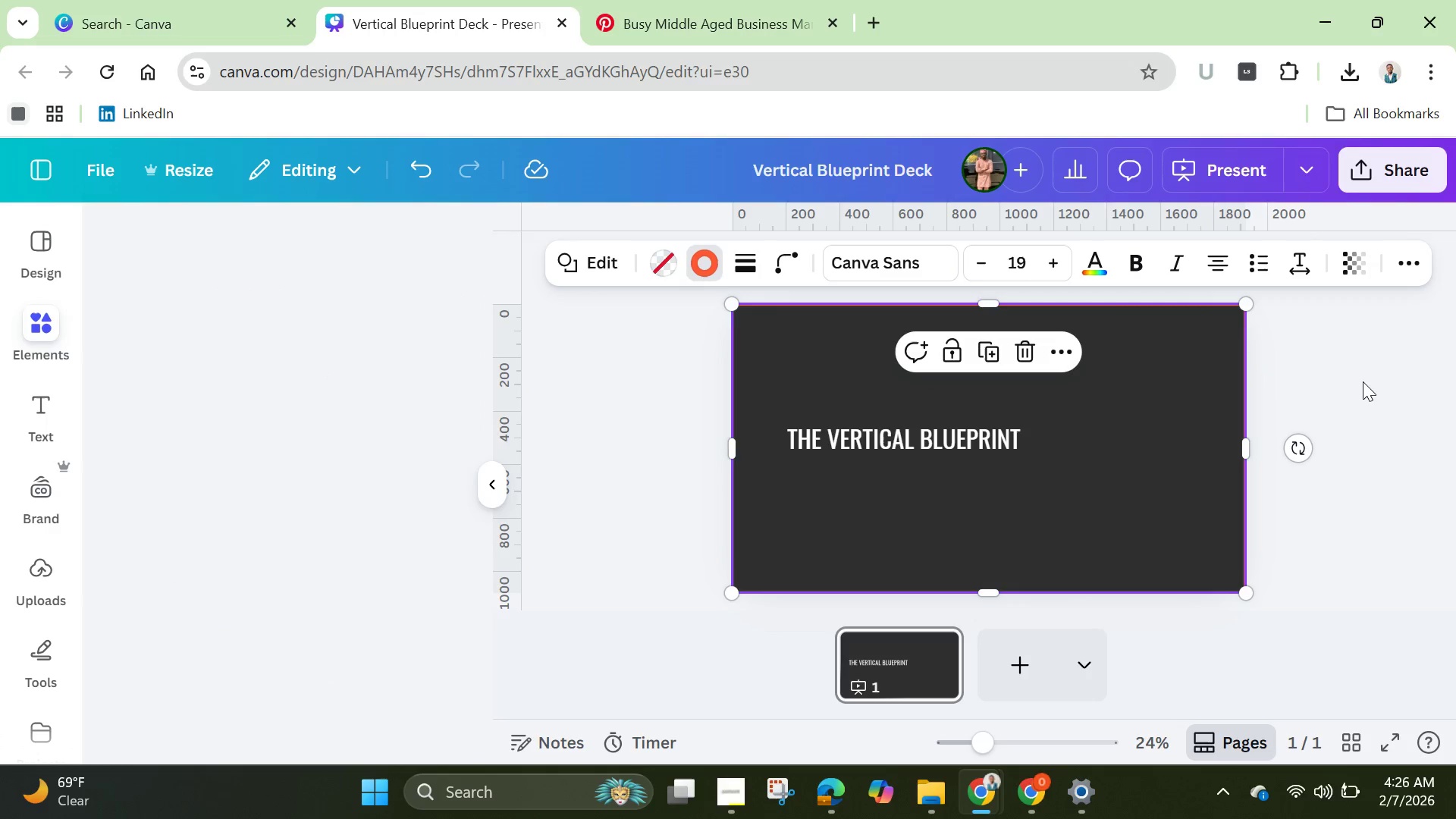 
double_click([1363, 381])
 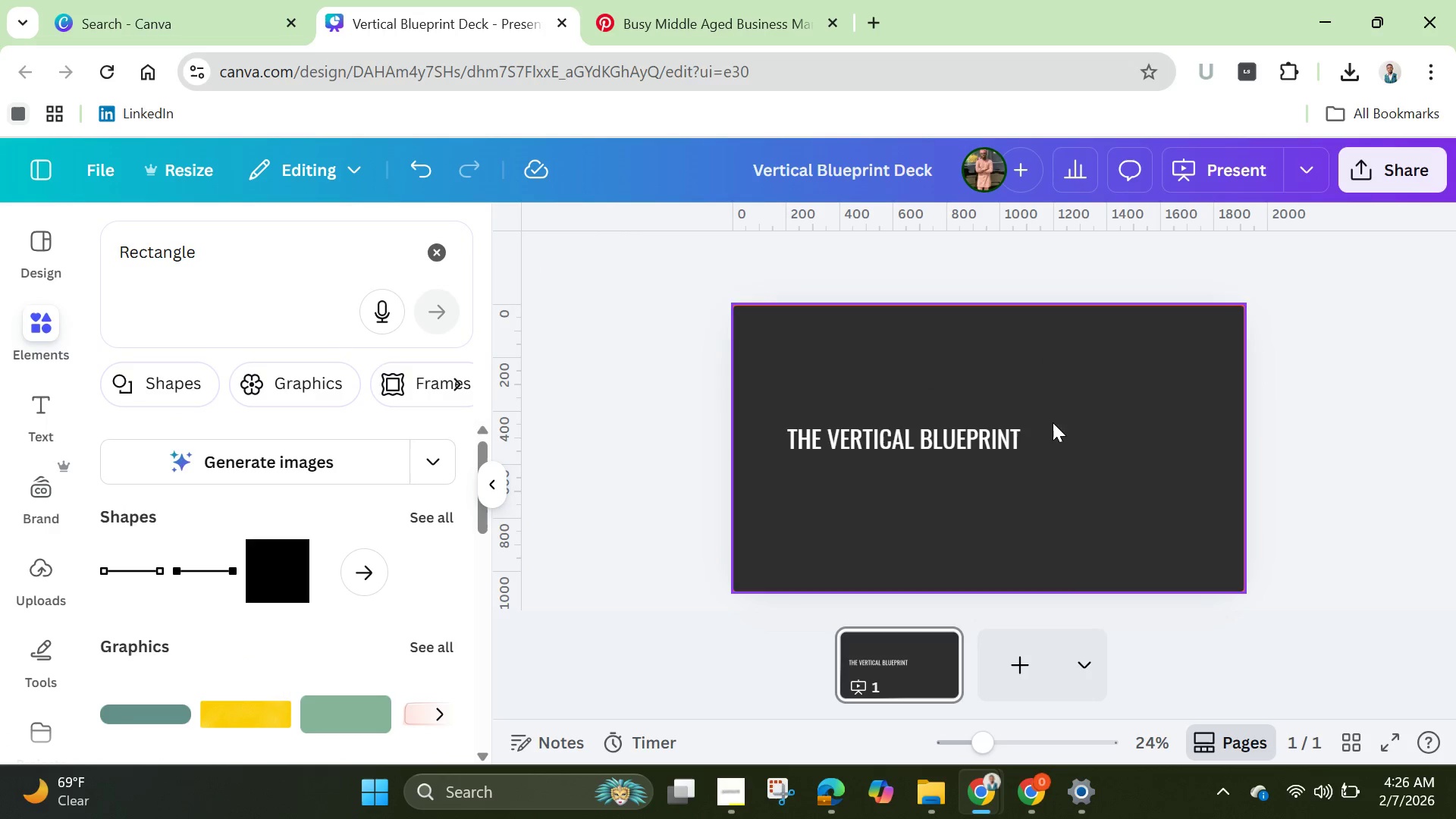 
left_click_drag(start_coordinate=[877, 434], to_coordinate=[959, 406])
 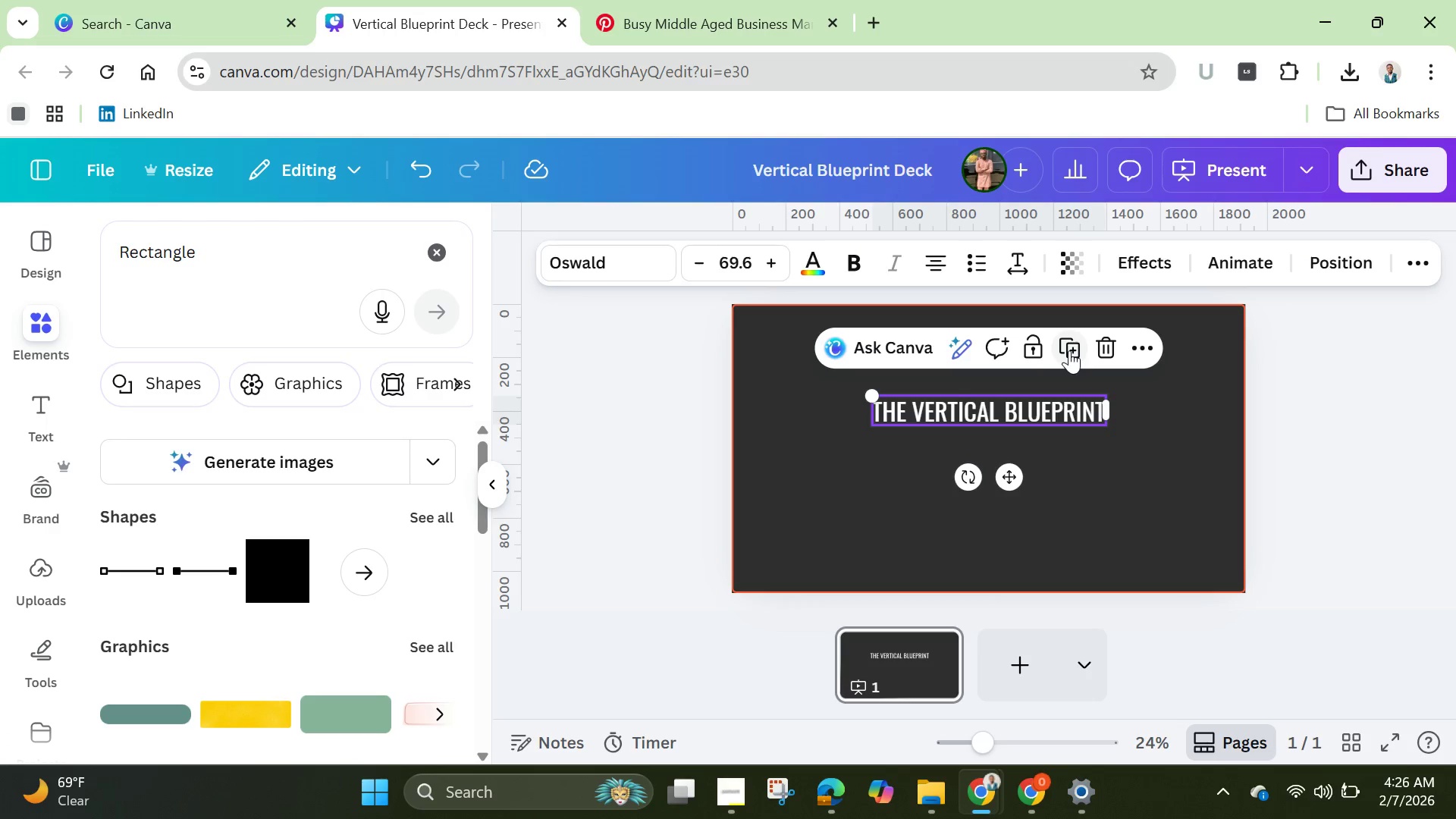 
left_click([1073, 347])
 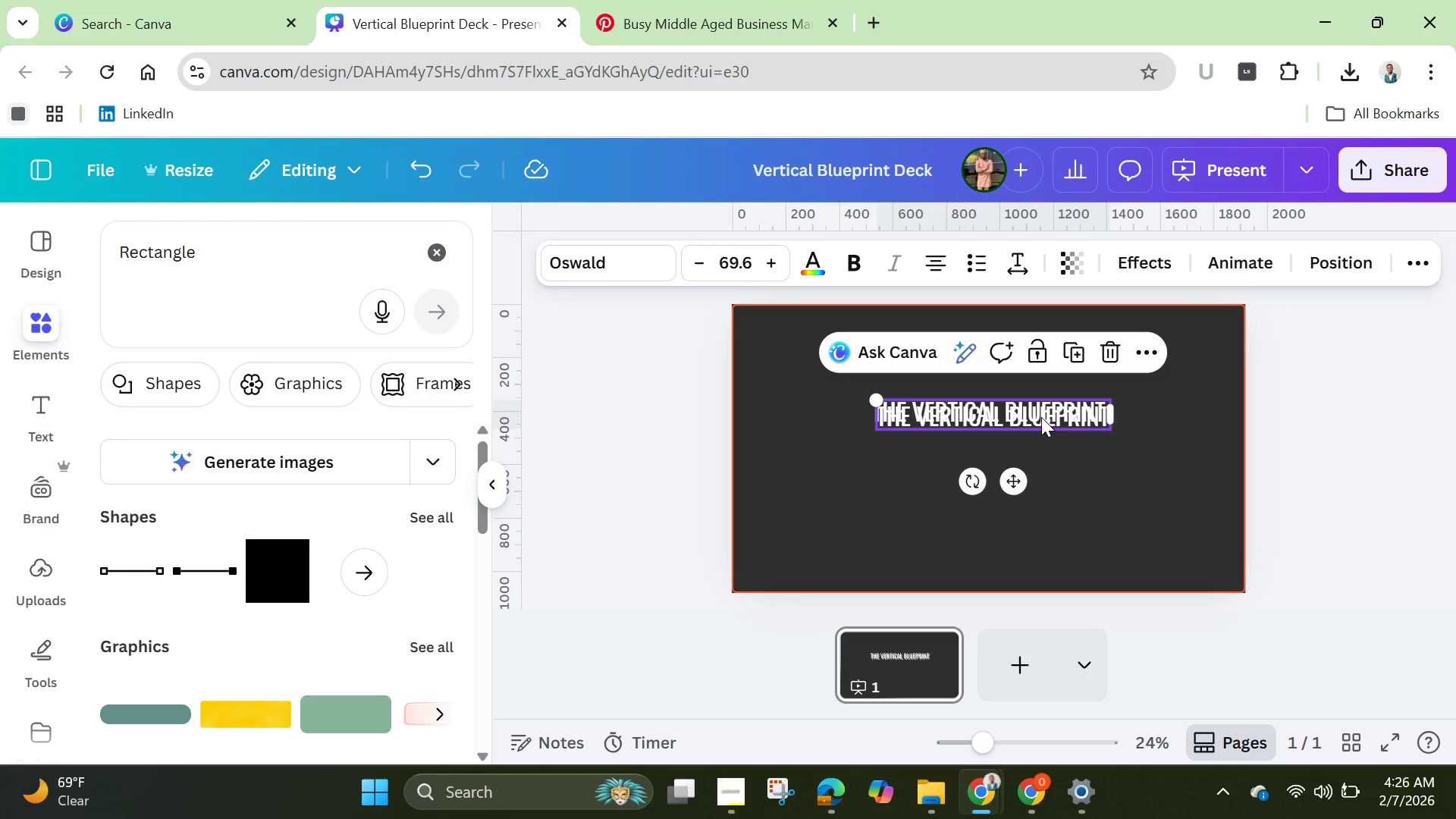 
left_click_drag(start_coordinate=[1041, 416], to_coordinate=[1036, 453])
 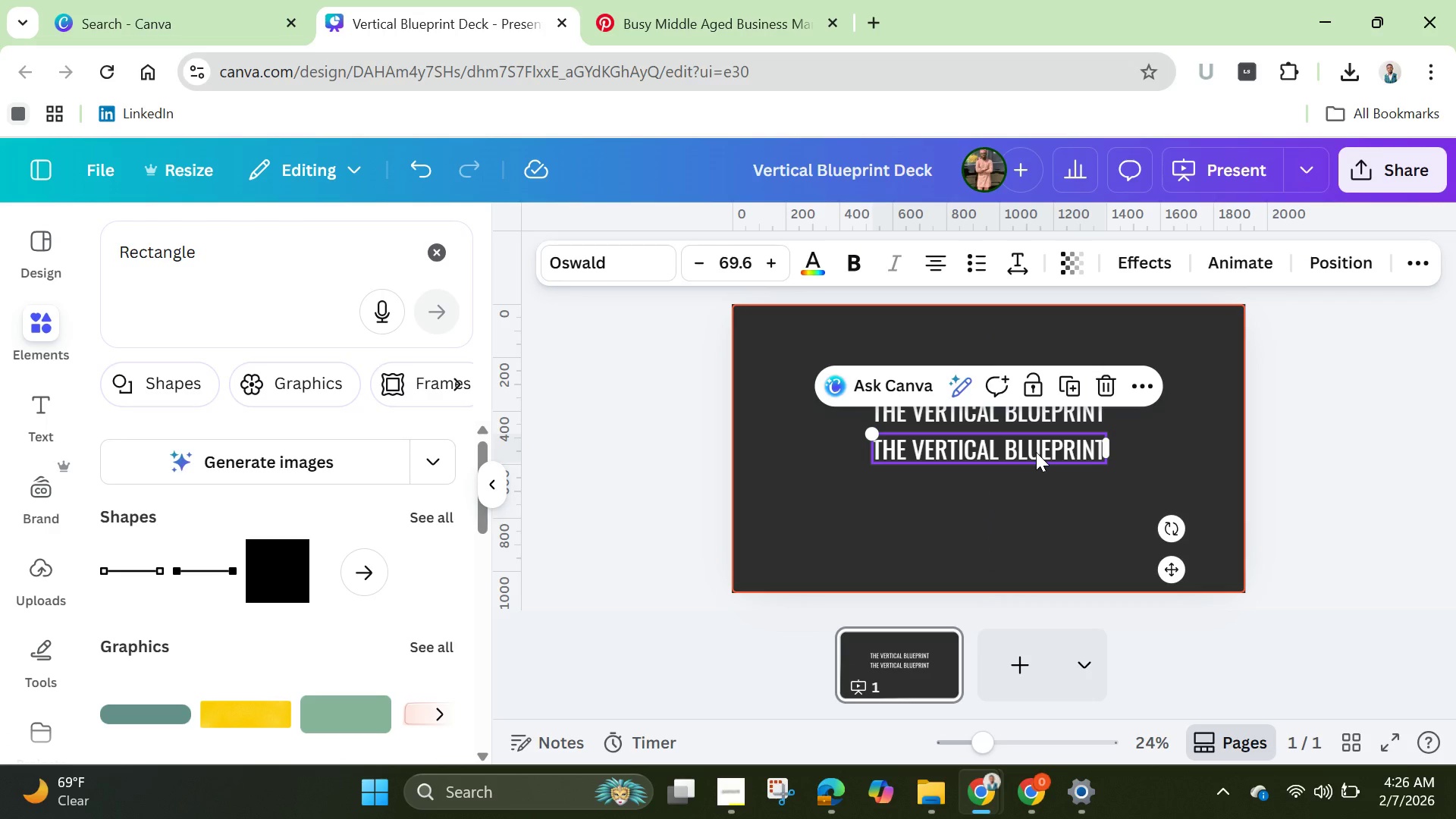 
left_click([1036, 452])
 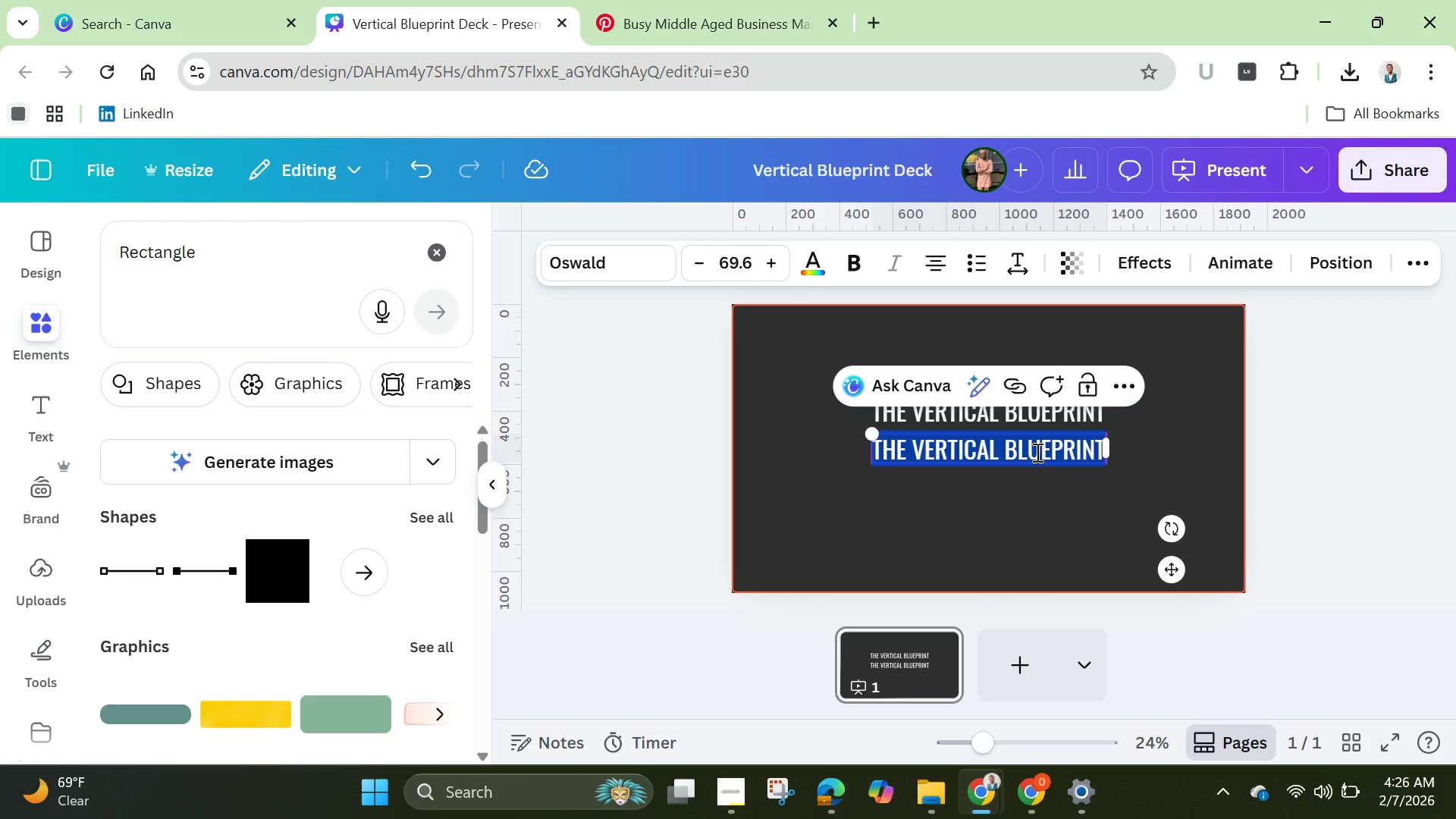 
key(Backspace)
type(Advanced Route )
key(Backspace)
type(-Setting Theory)
 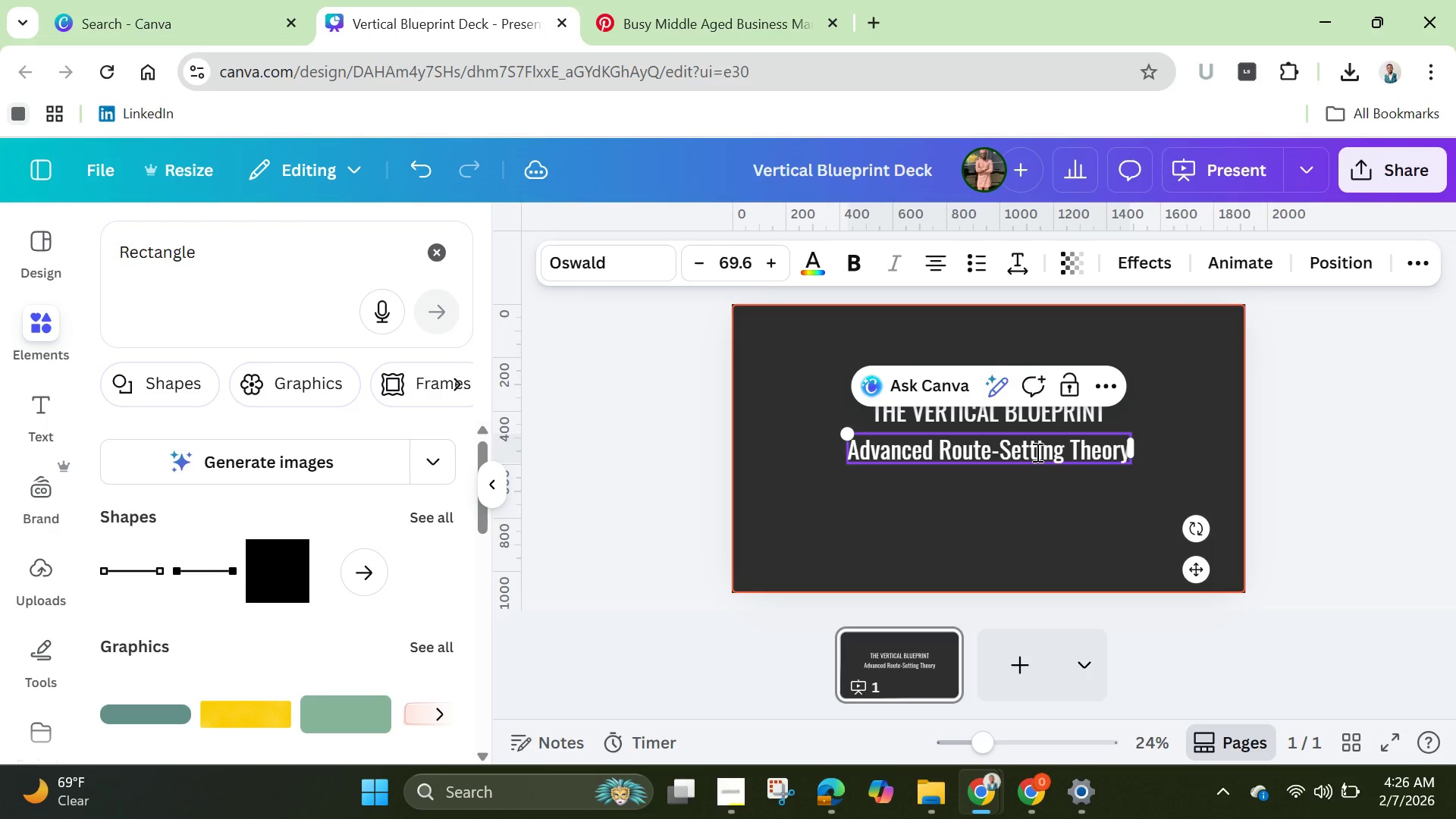 
left_click([931, 519])
 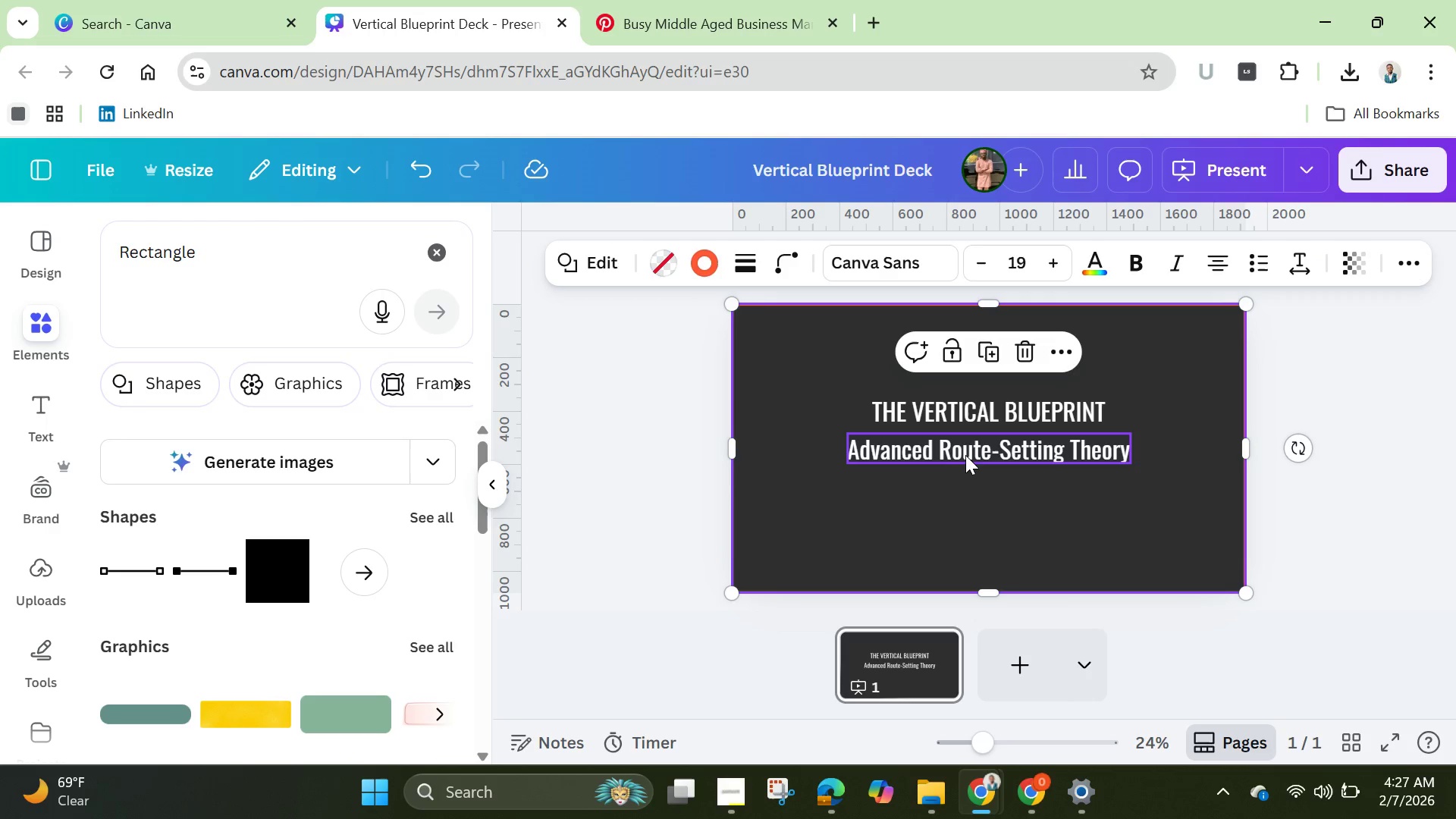 
left_click([966, 453])
 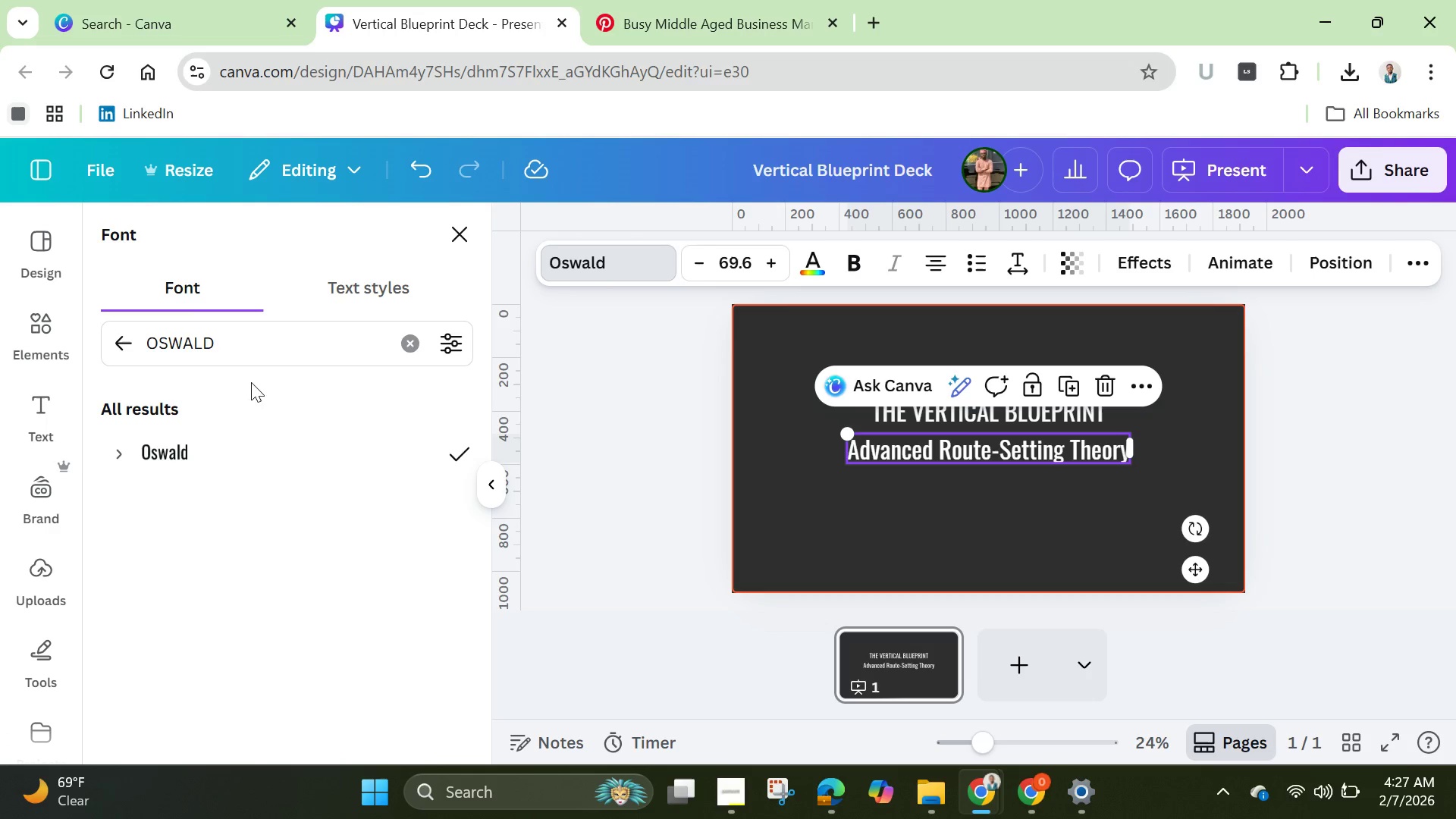 
left_click([416, 347])
 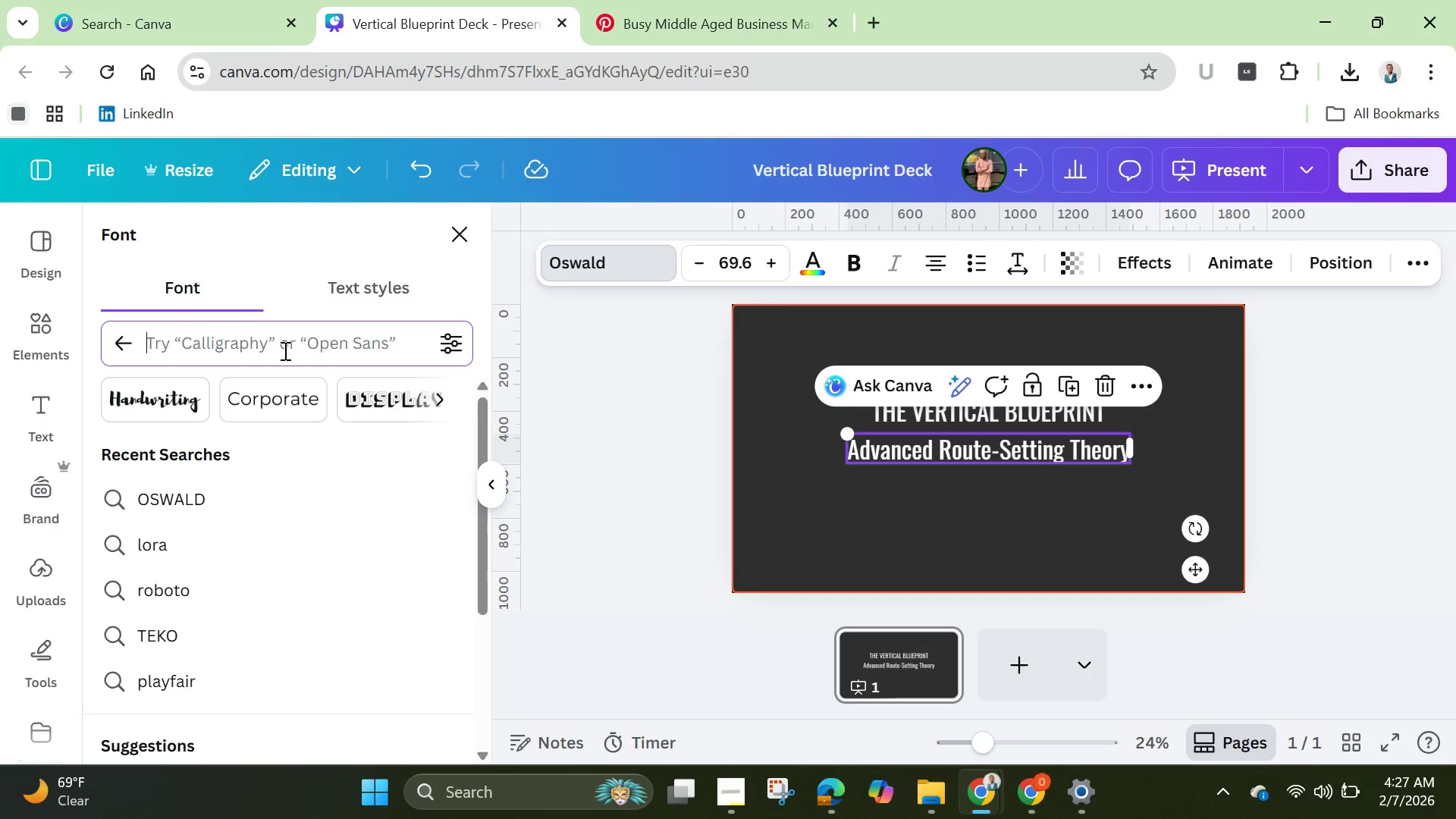 
left_click([284, 350])
 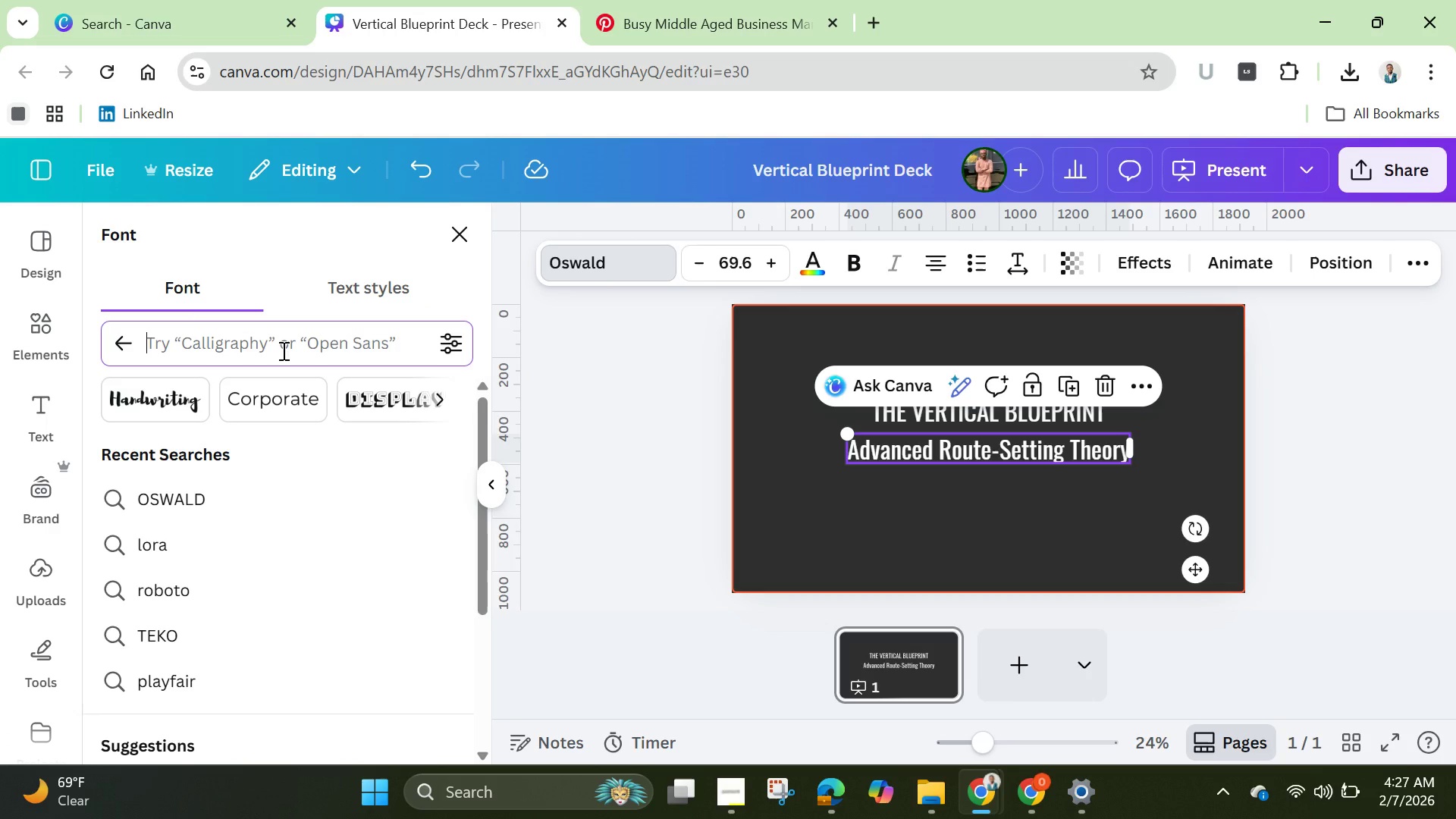 
type(anton)
 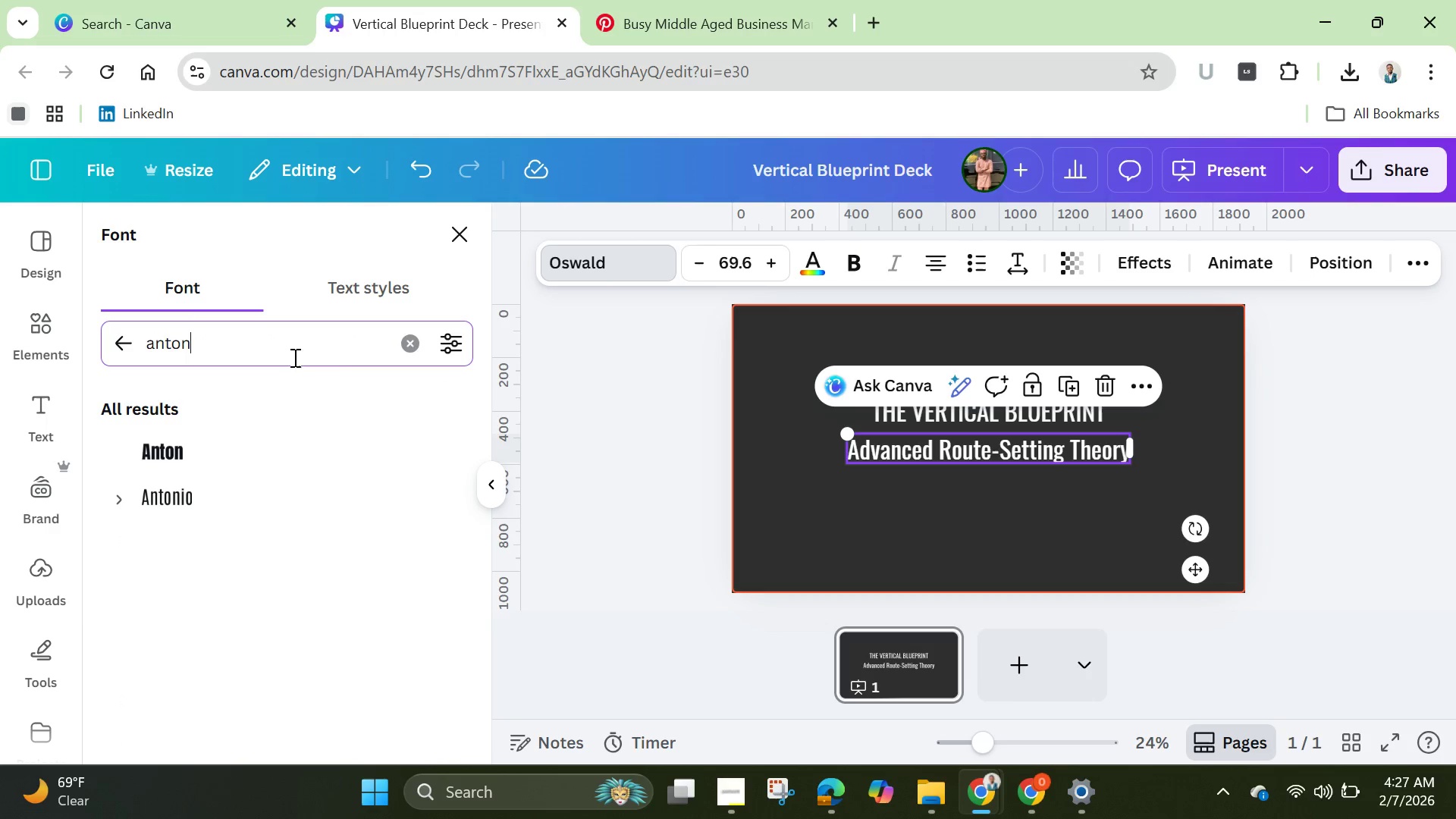 
left_click([256, 466])
 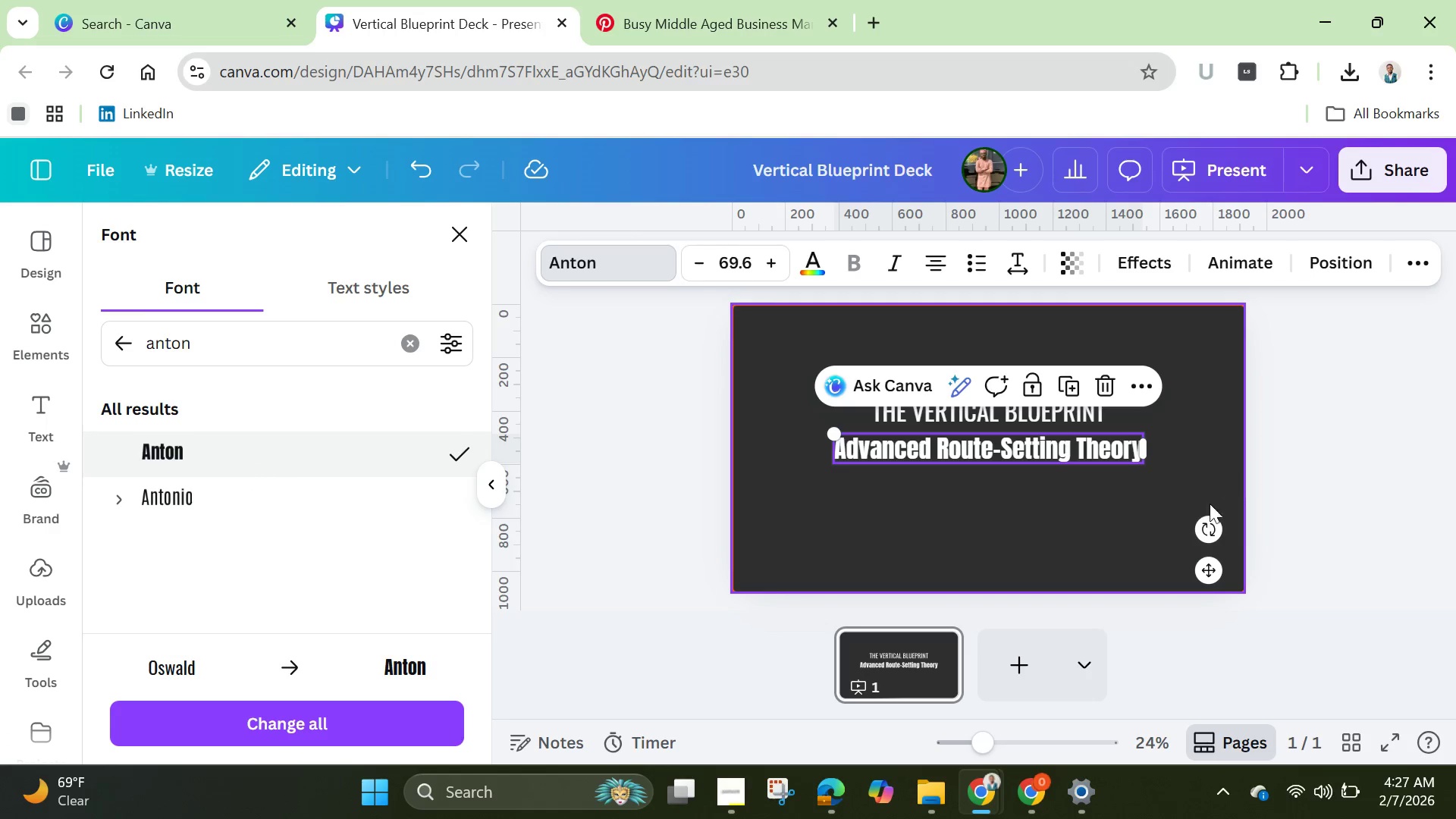 
left_click([1063, 512])
 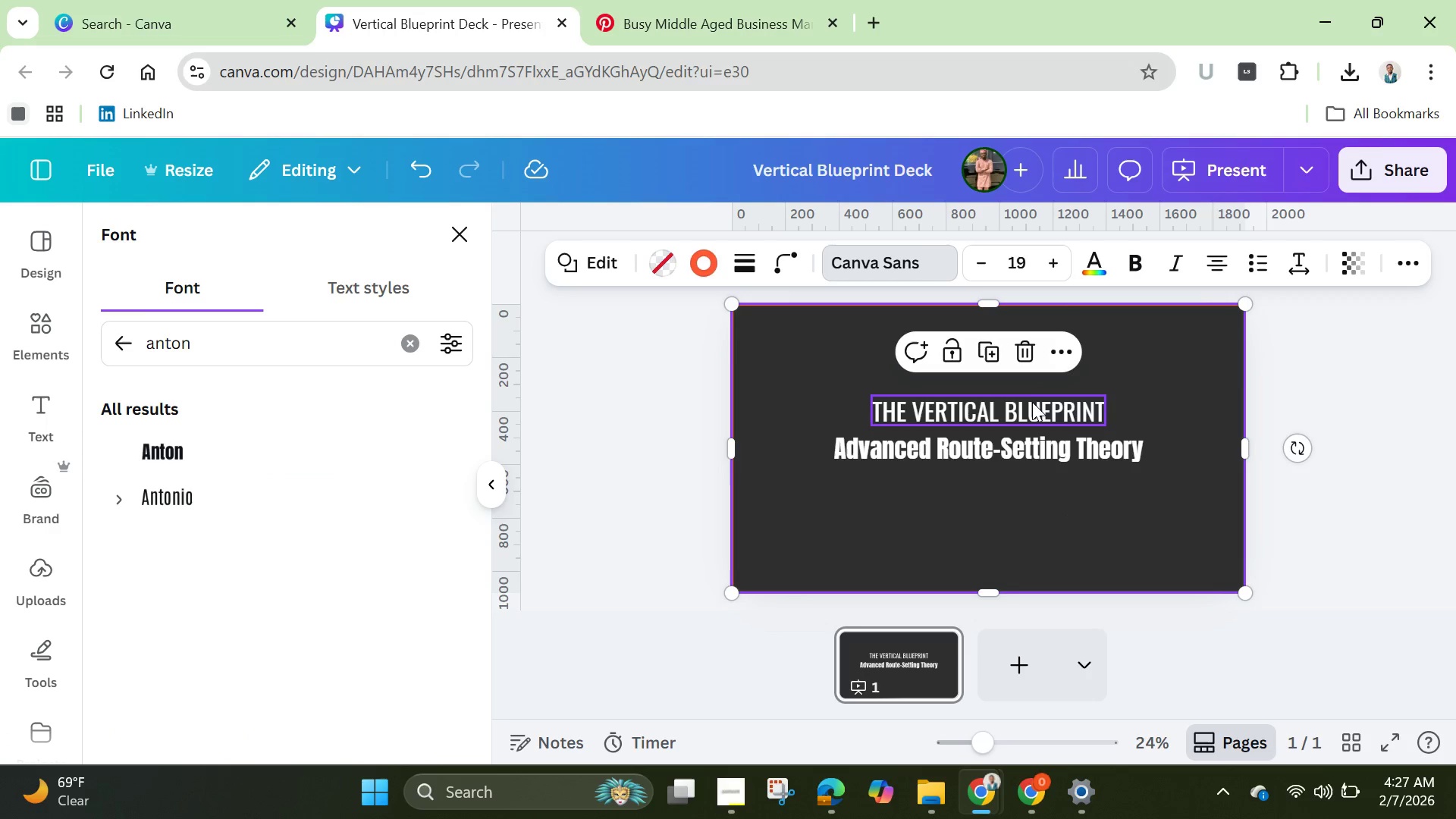 
left_click([1032, 406])
 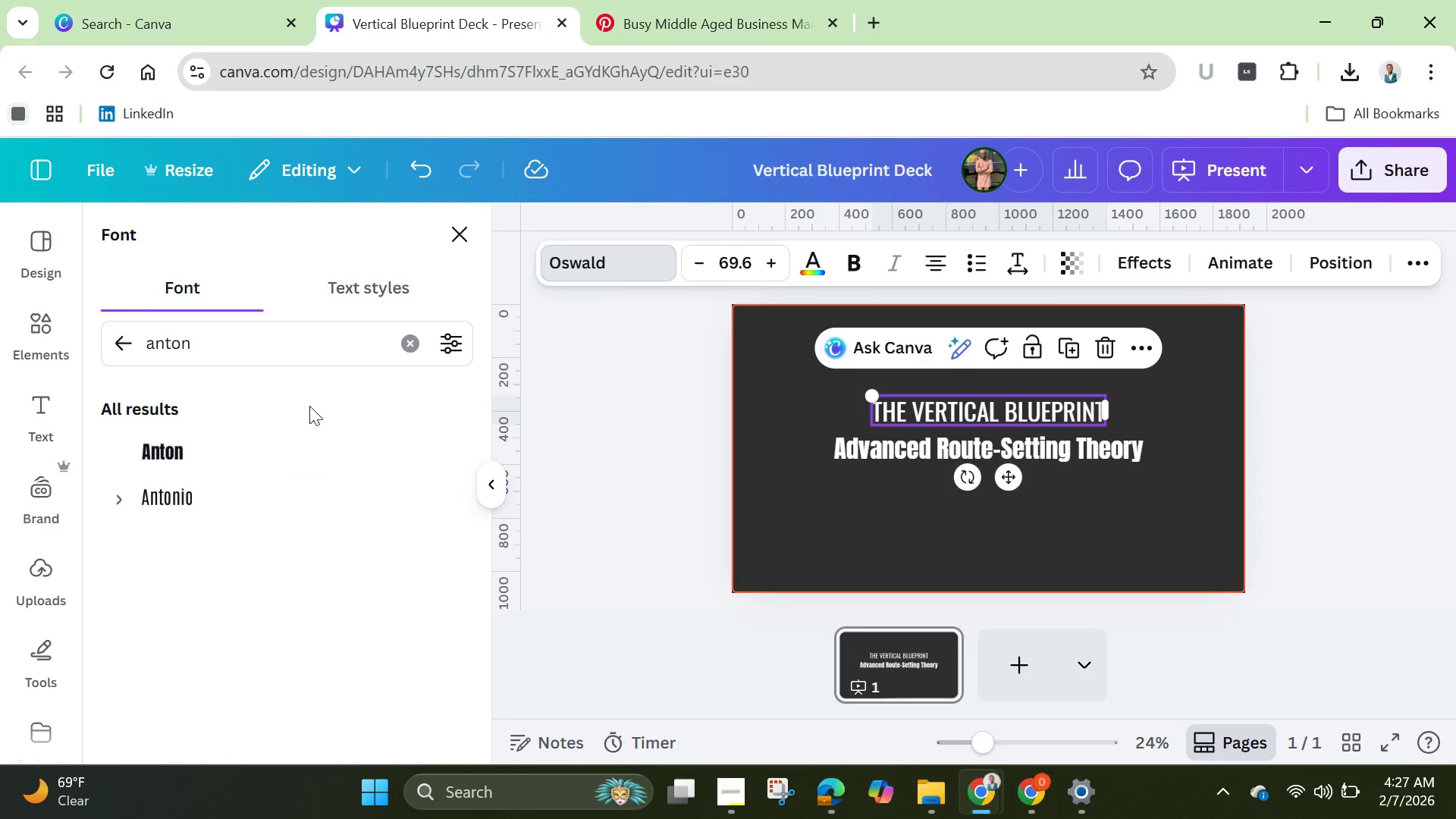 
left_click([251, 454])
 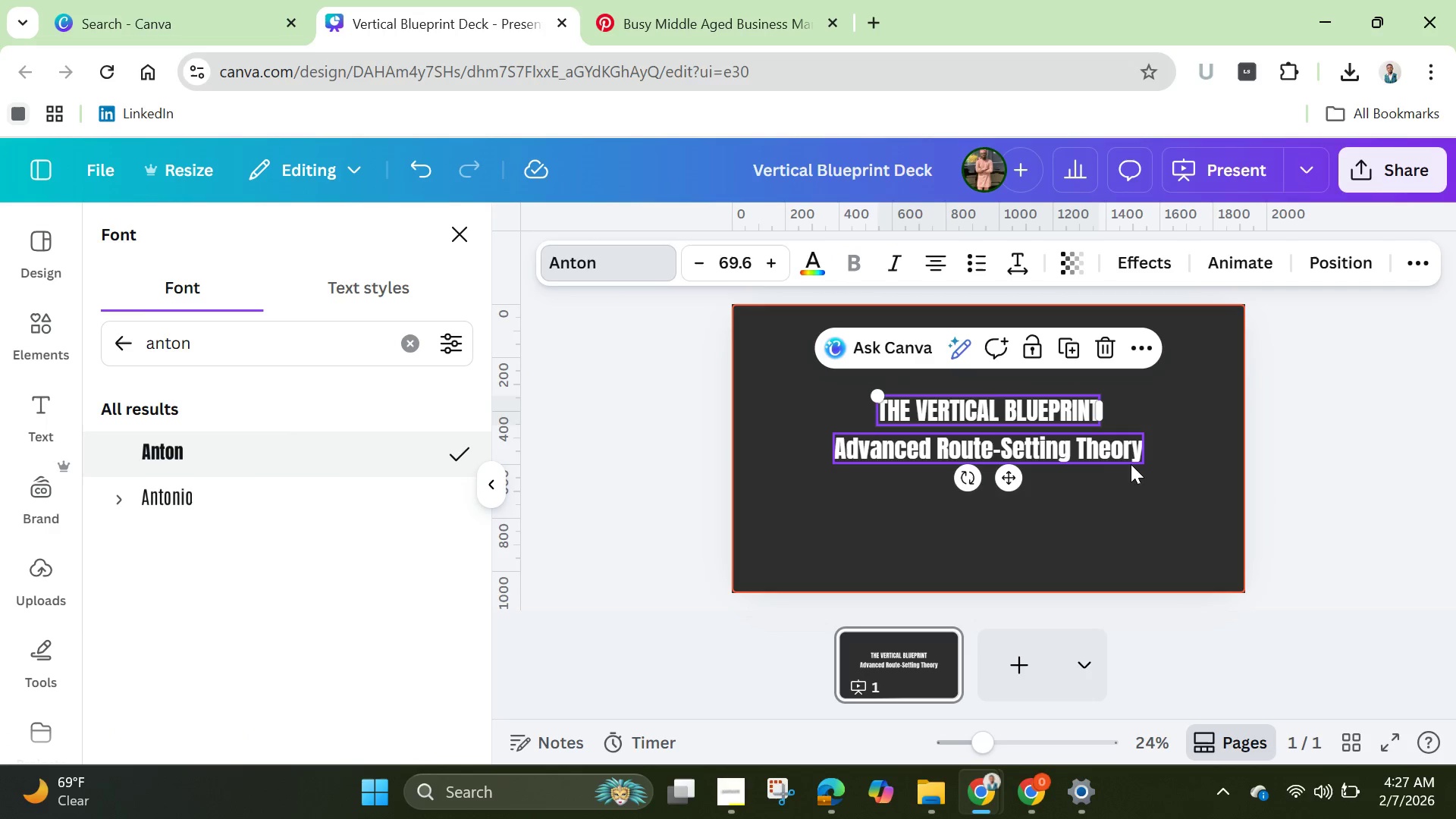 
left_click([1105, 452])
 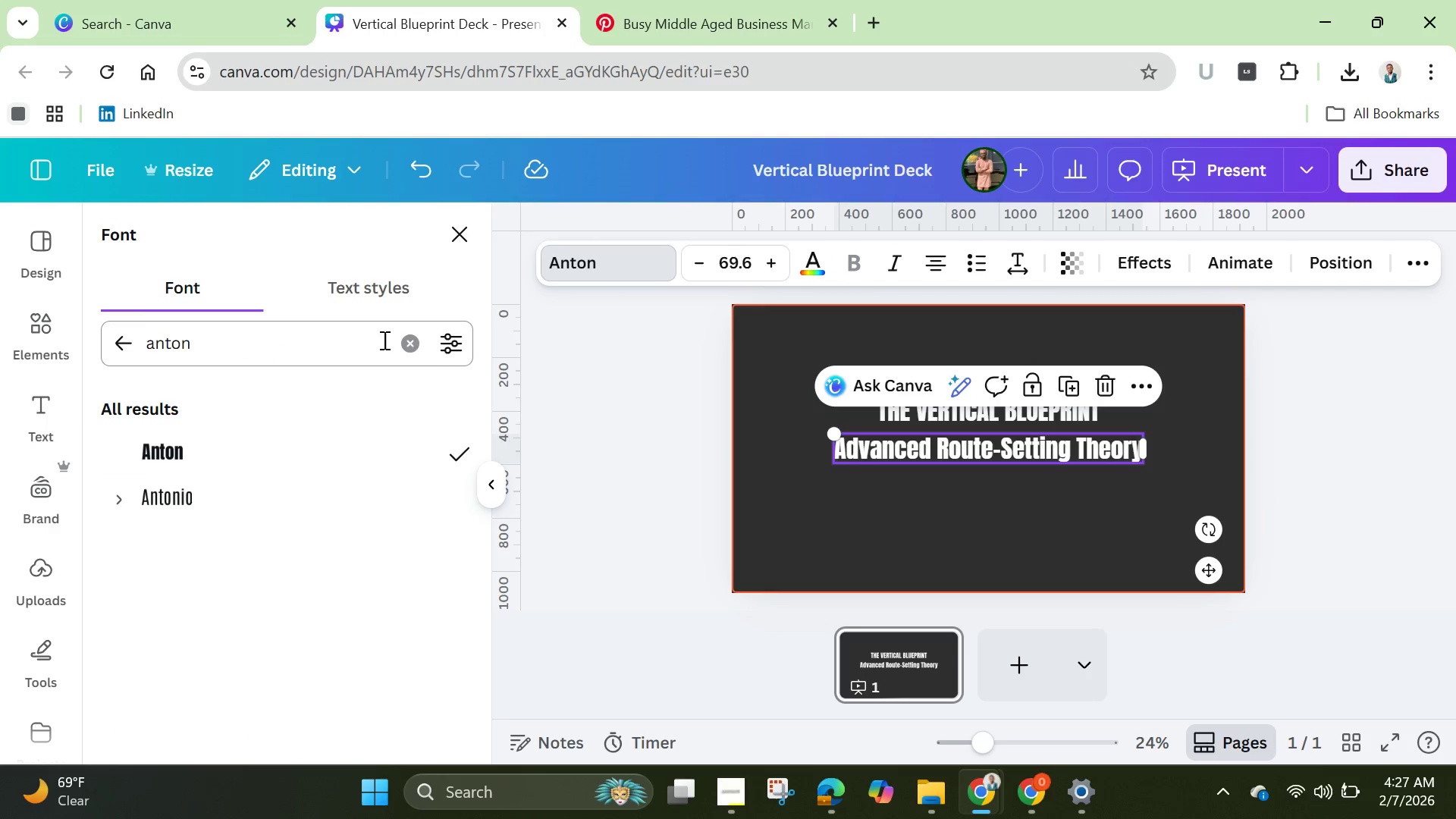 
left_click([416, 346])
 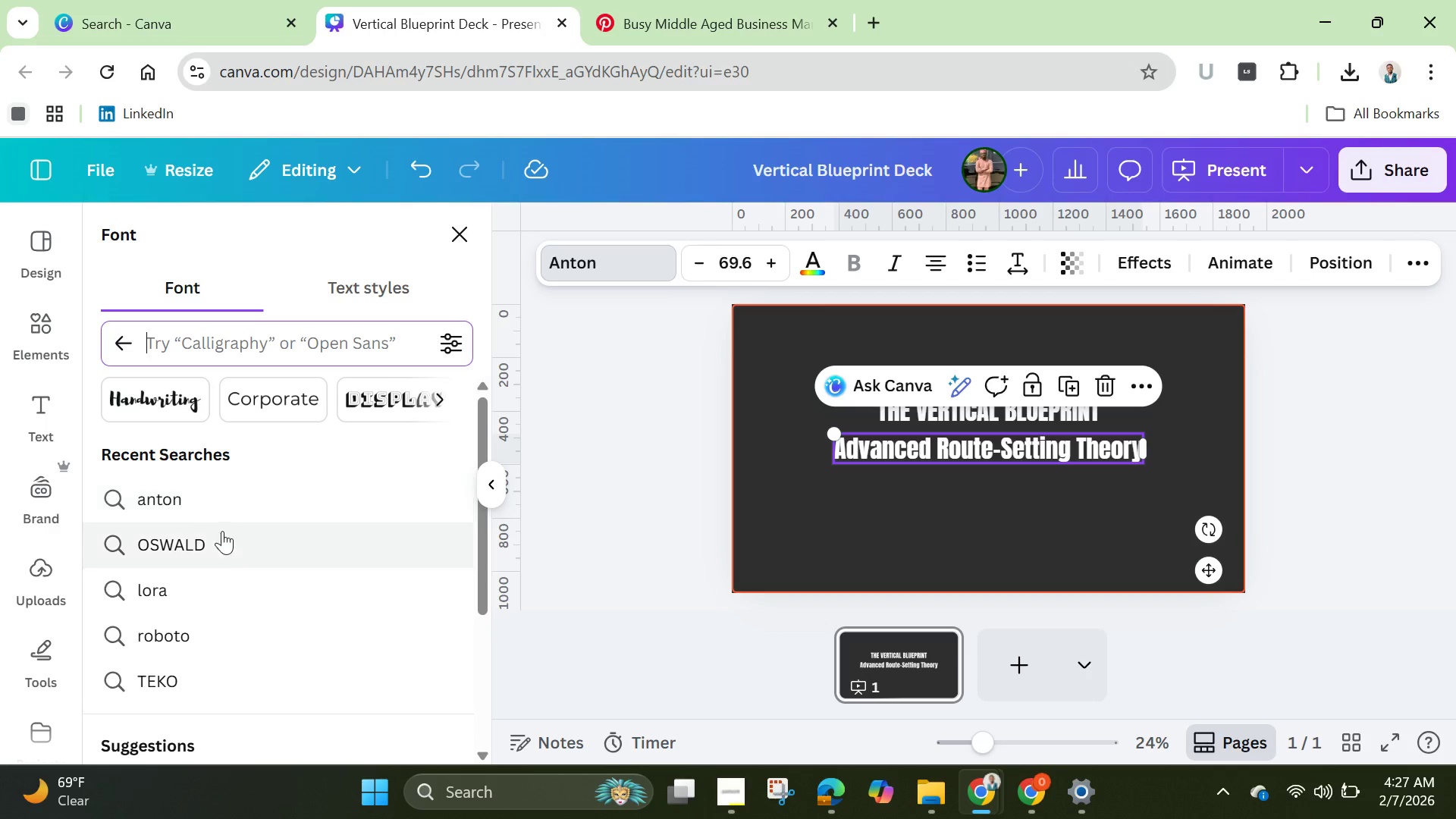 
left_click([219, 538])
 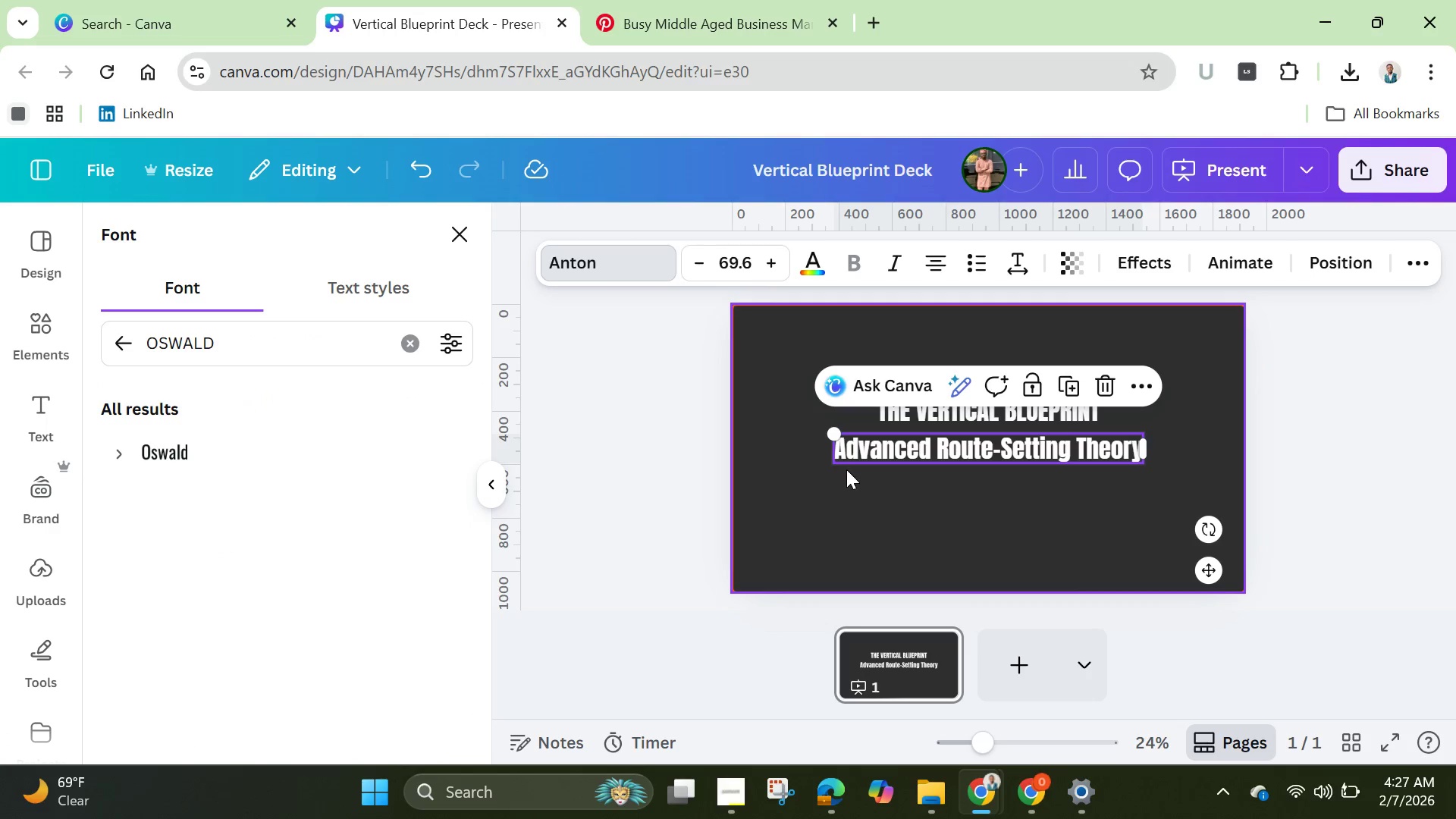 
left_click([838, 490])
 